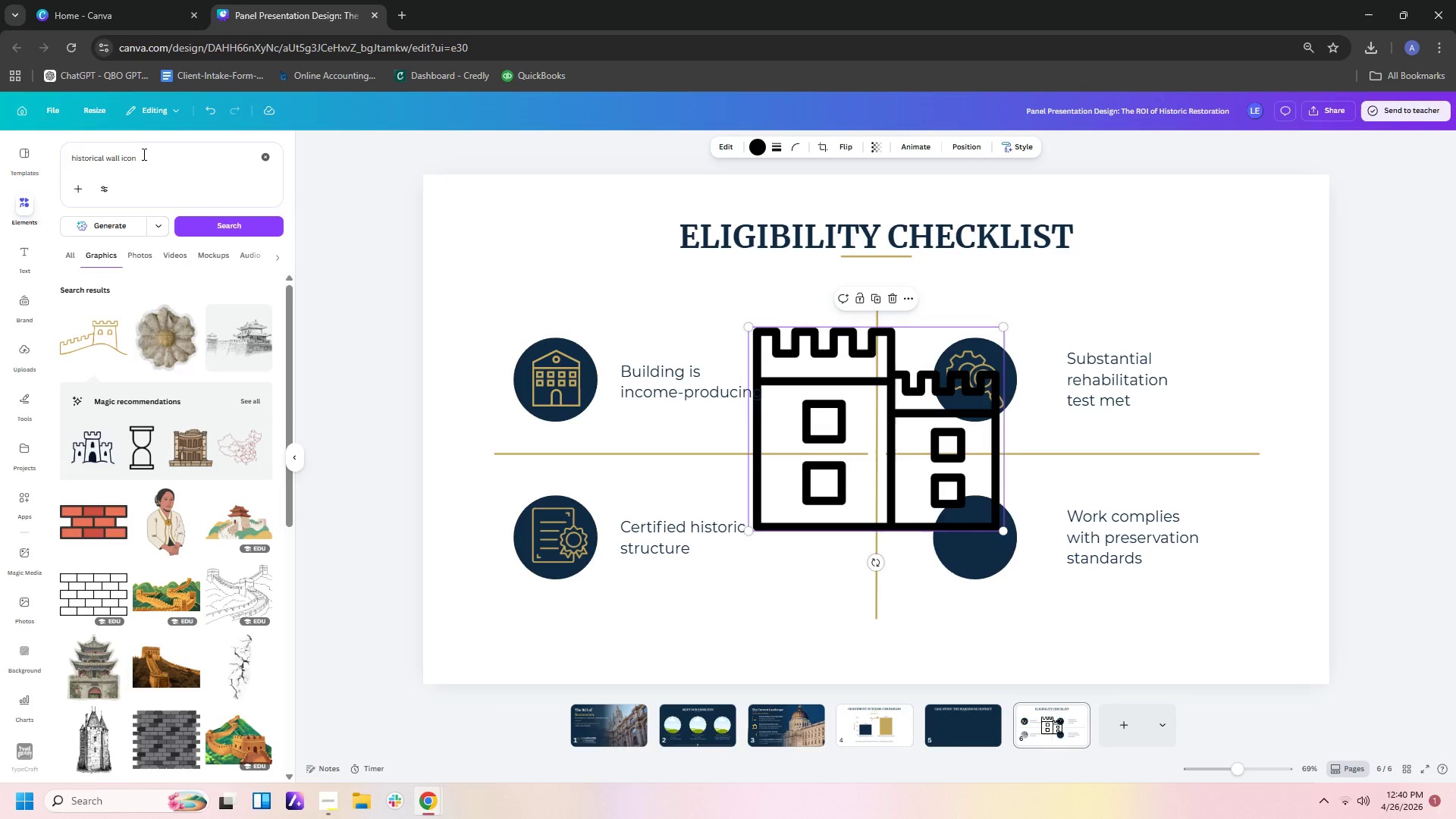 
left_click_drag(start_coordinate=[143, 154], to_coordinate=[64, 156])
 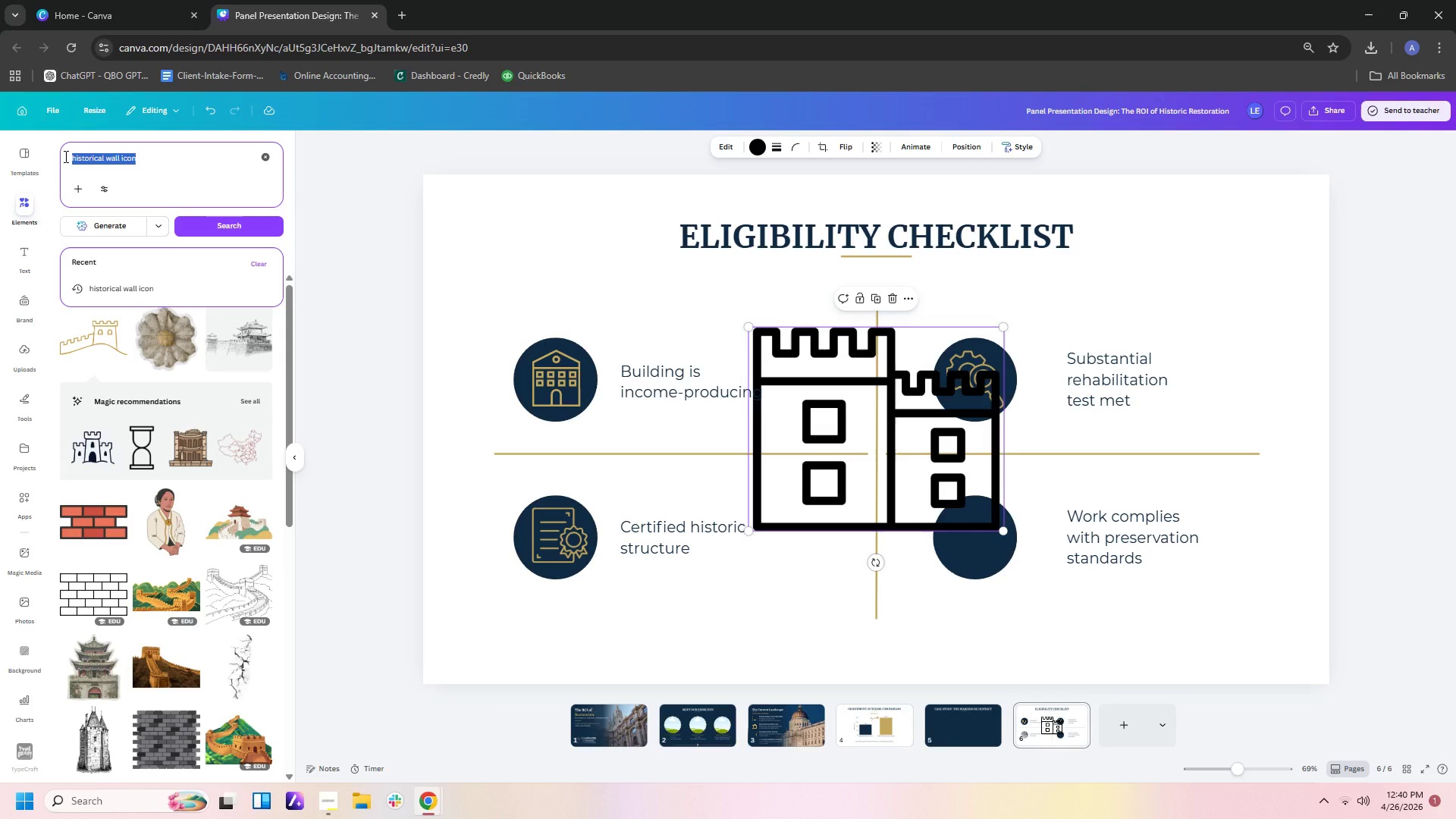 
type(historical arch icon)
 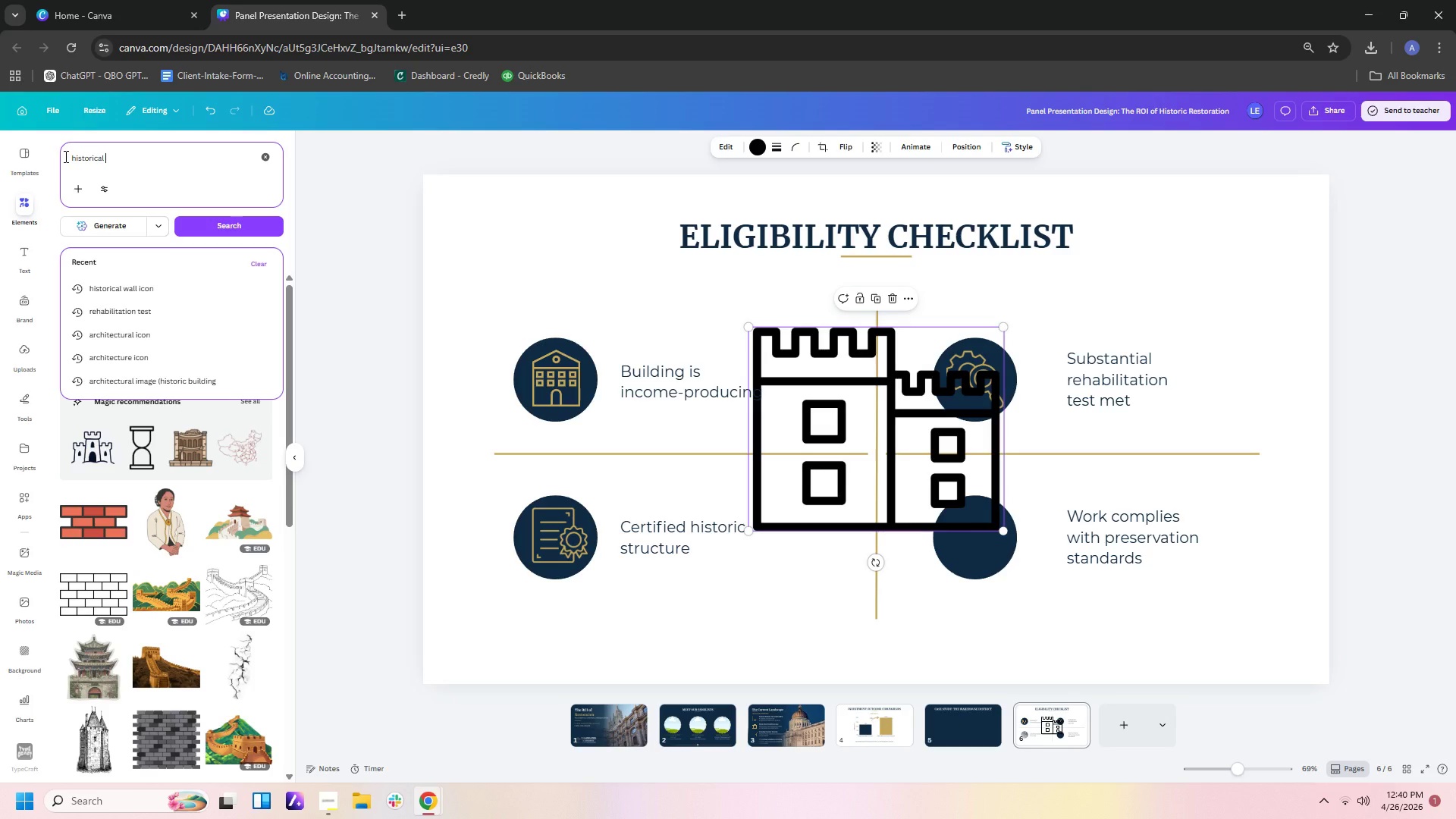 
key(Enter)
 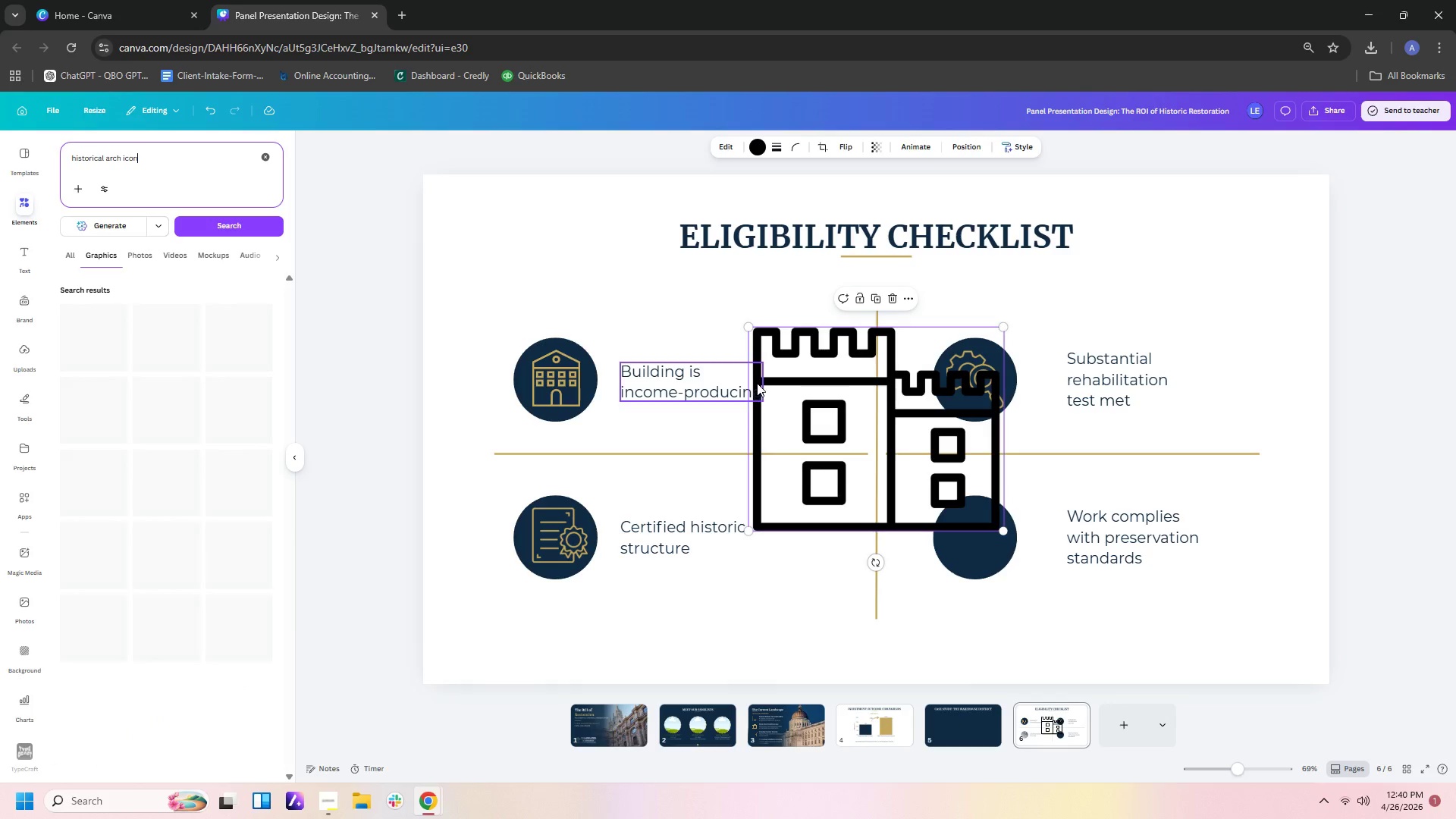 
double_click([773, 384])
 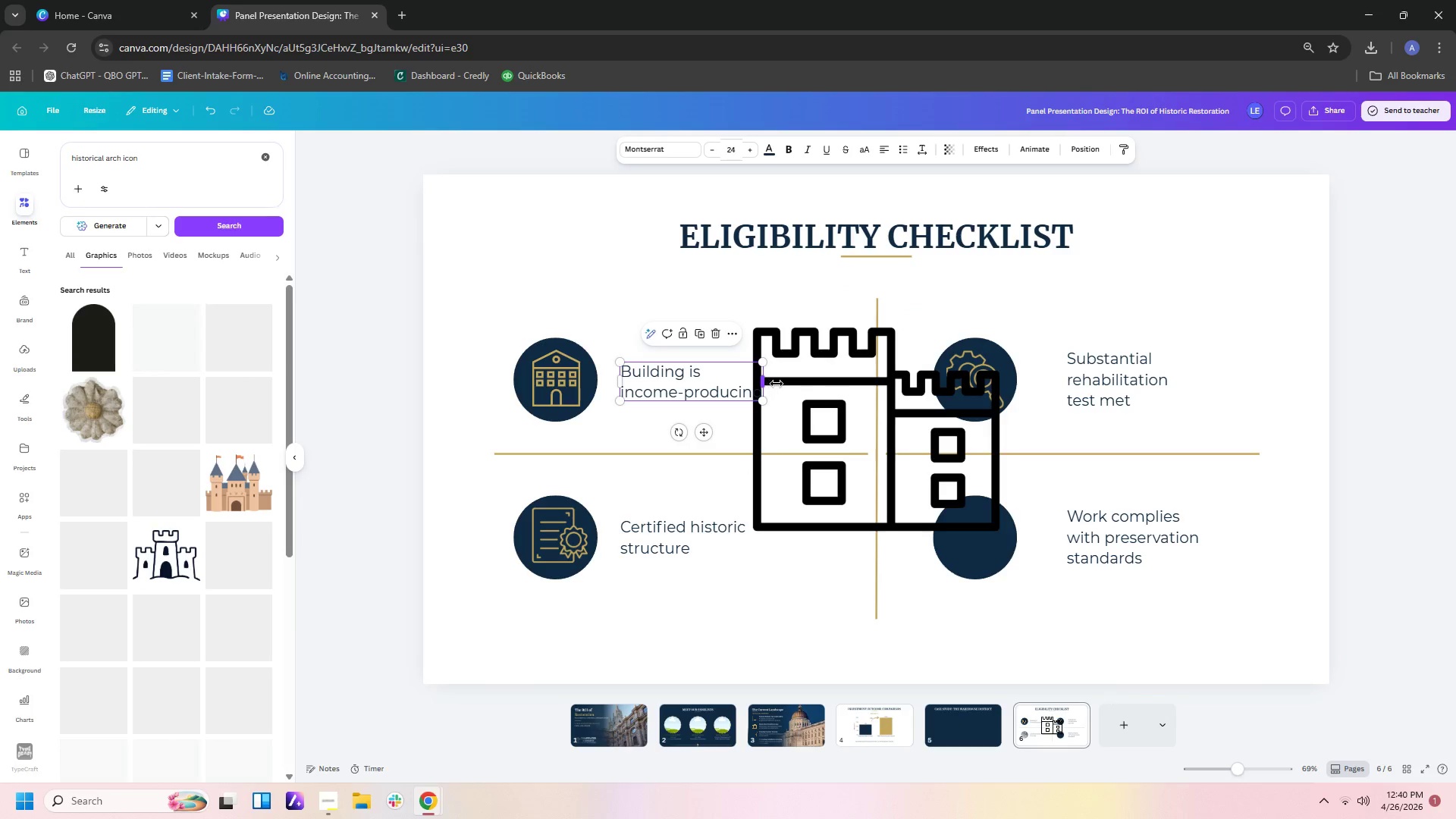 
left_click([810, 385])
 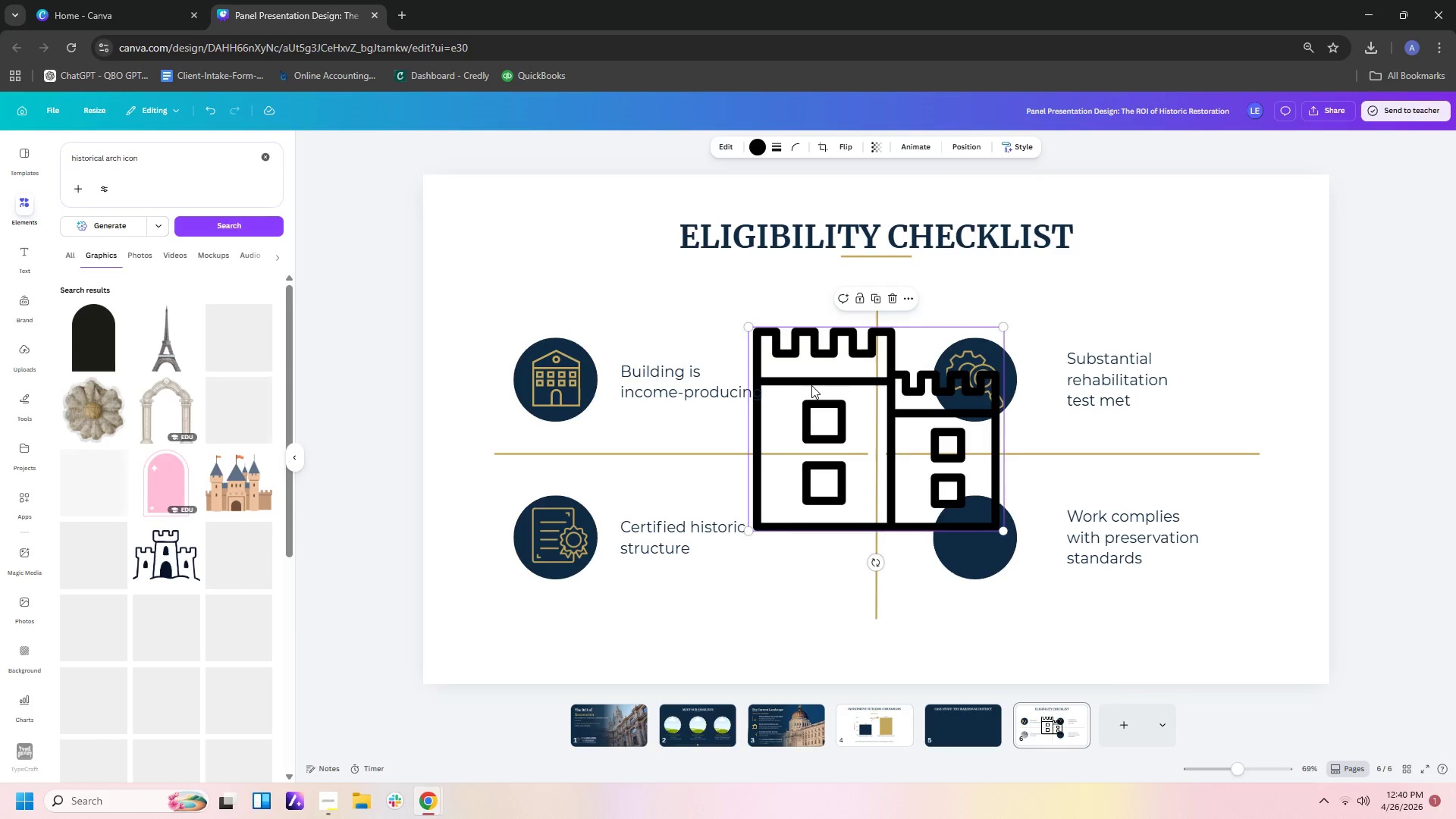 
key(Delete)
 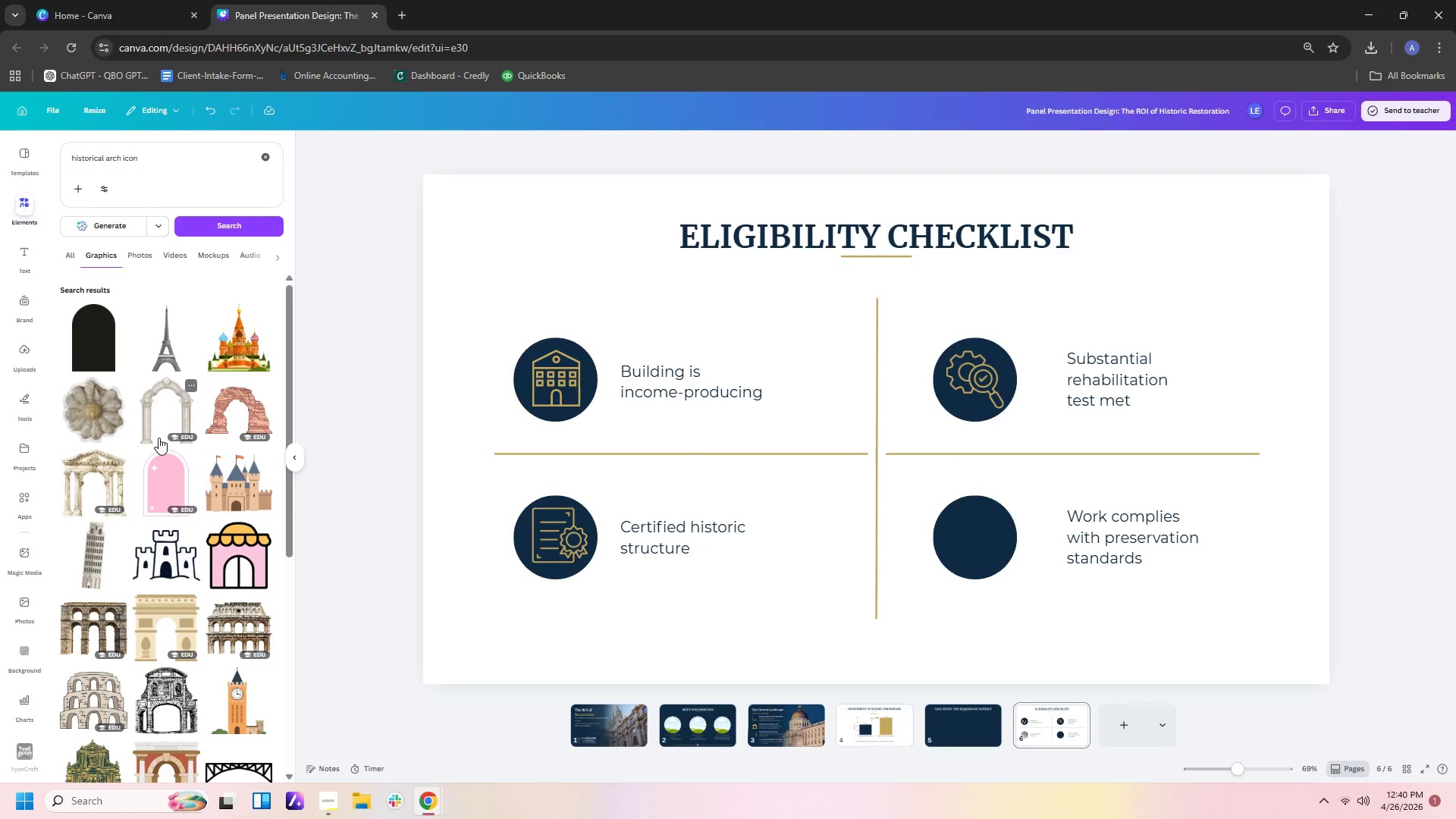 
scroll: coordinate [158, 438], scroll_direction: down, amount: 9.0
 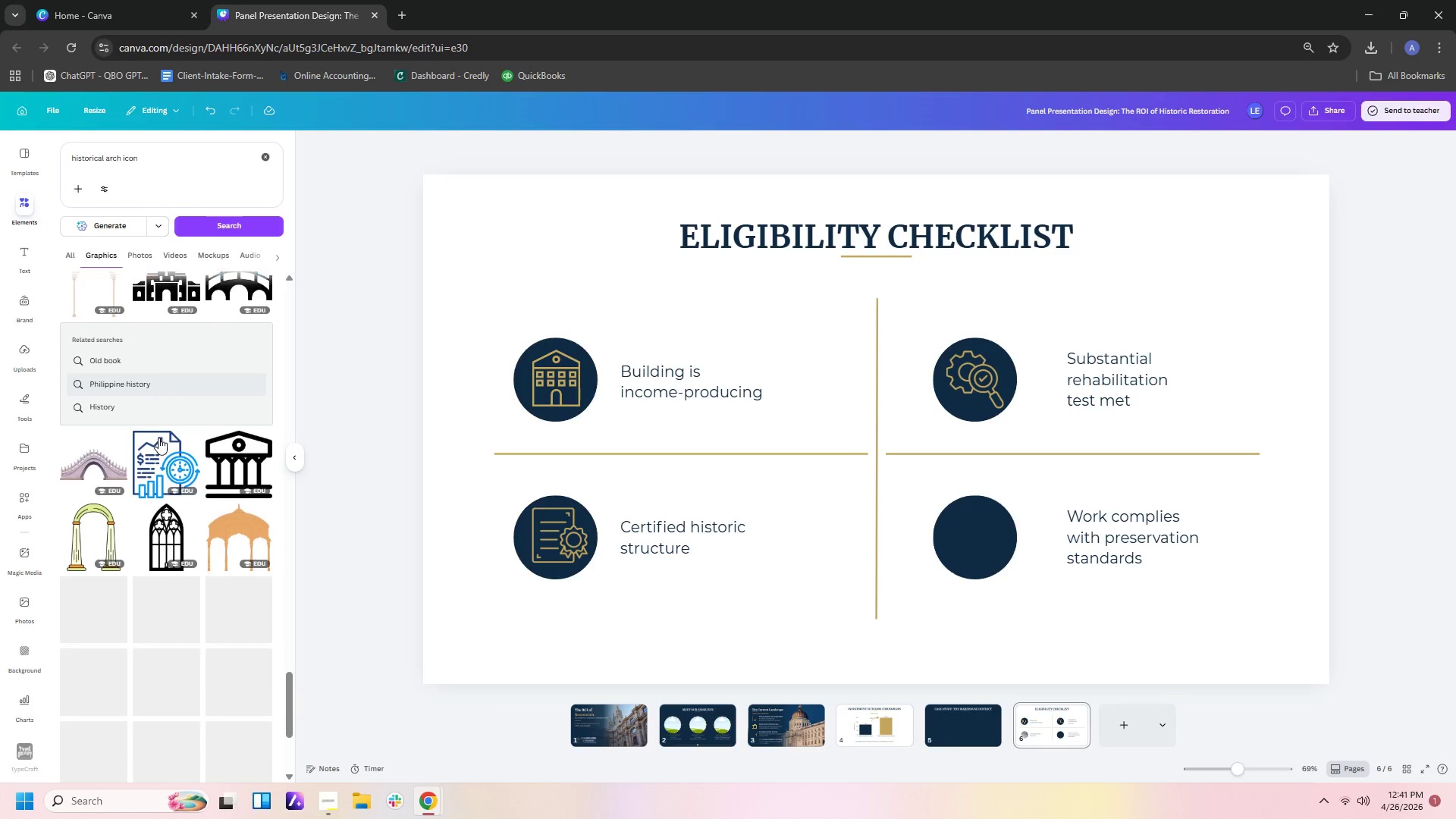 
left_click_drag(start_coordinate=[290, 700], to_coordinate=[332, 233])
 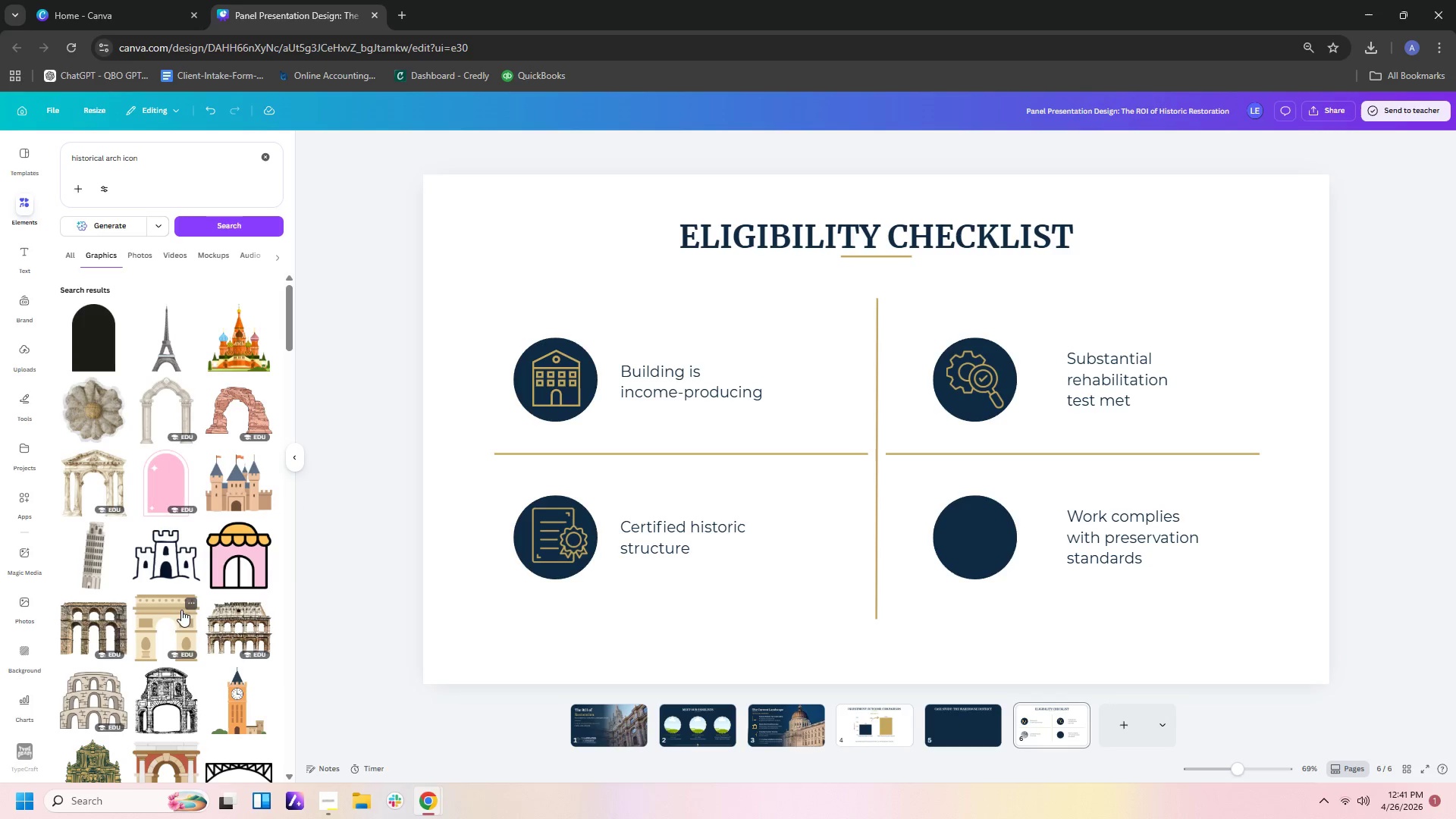 
scroll: coordinate [120, 629], scroll_direction: down, amount: 2.0
 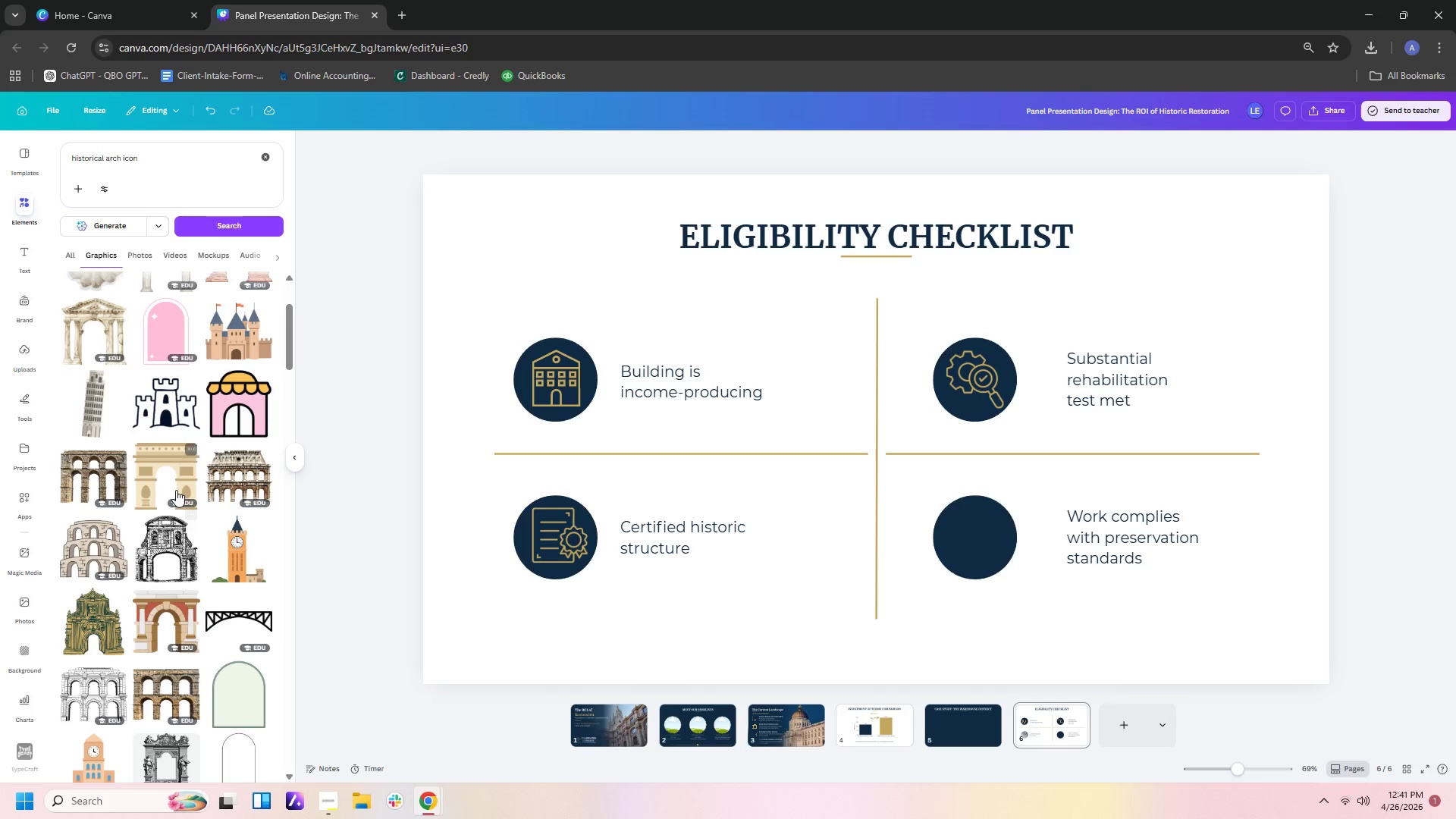 
left_click([177, 486])
 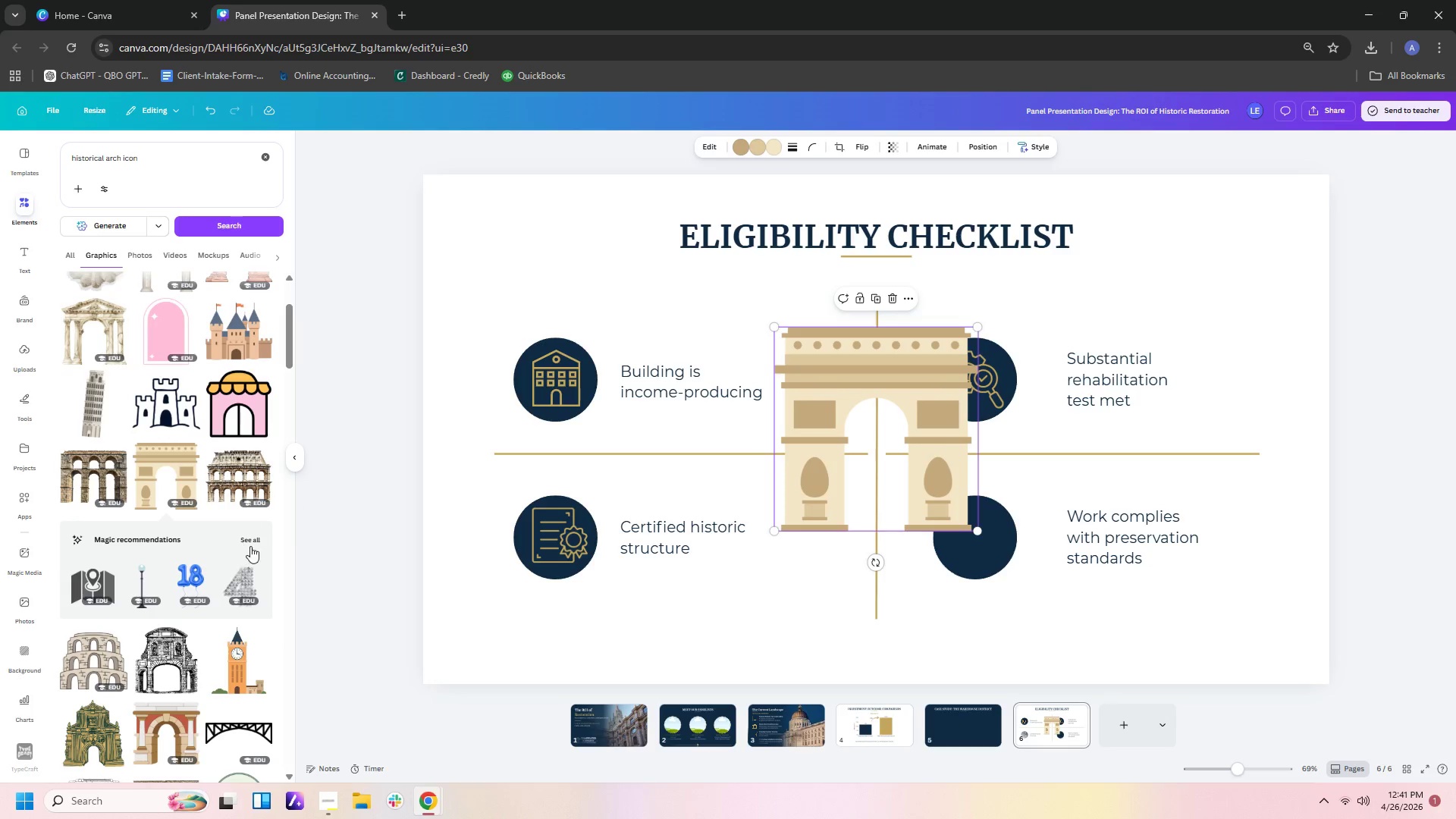 
left_click([940, 455])
 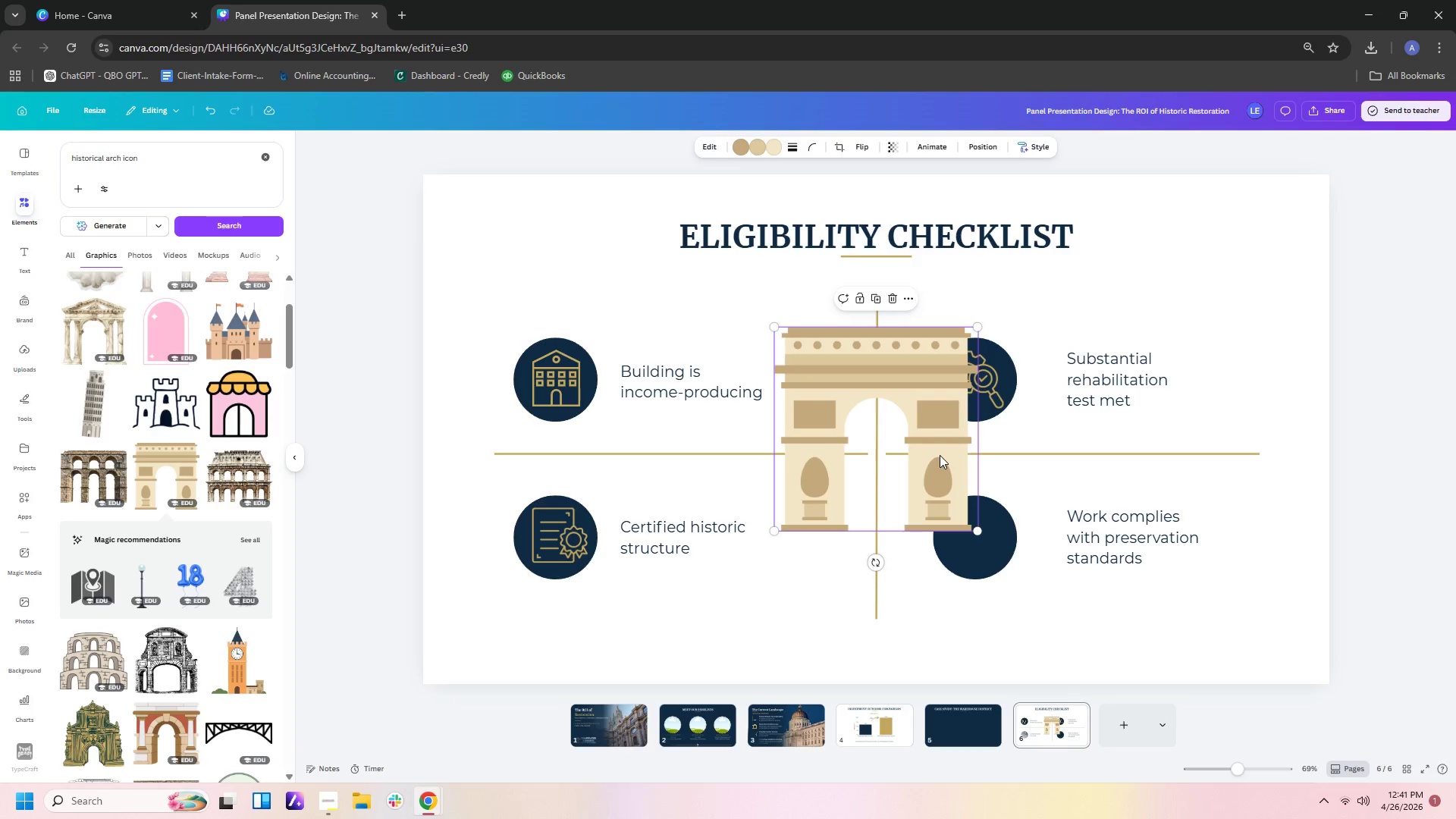 
key(Delete)
 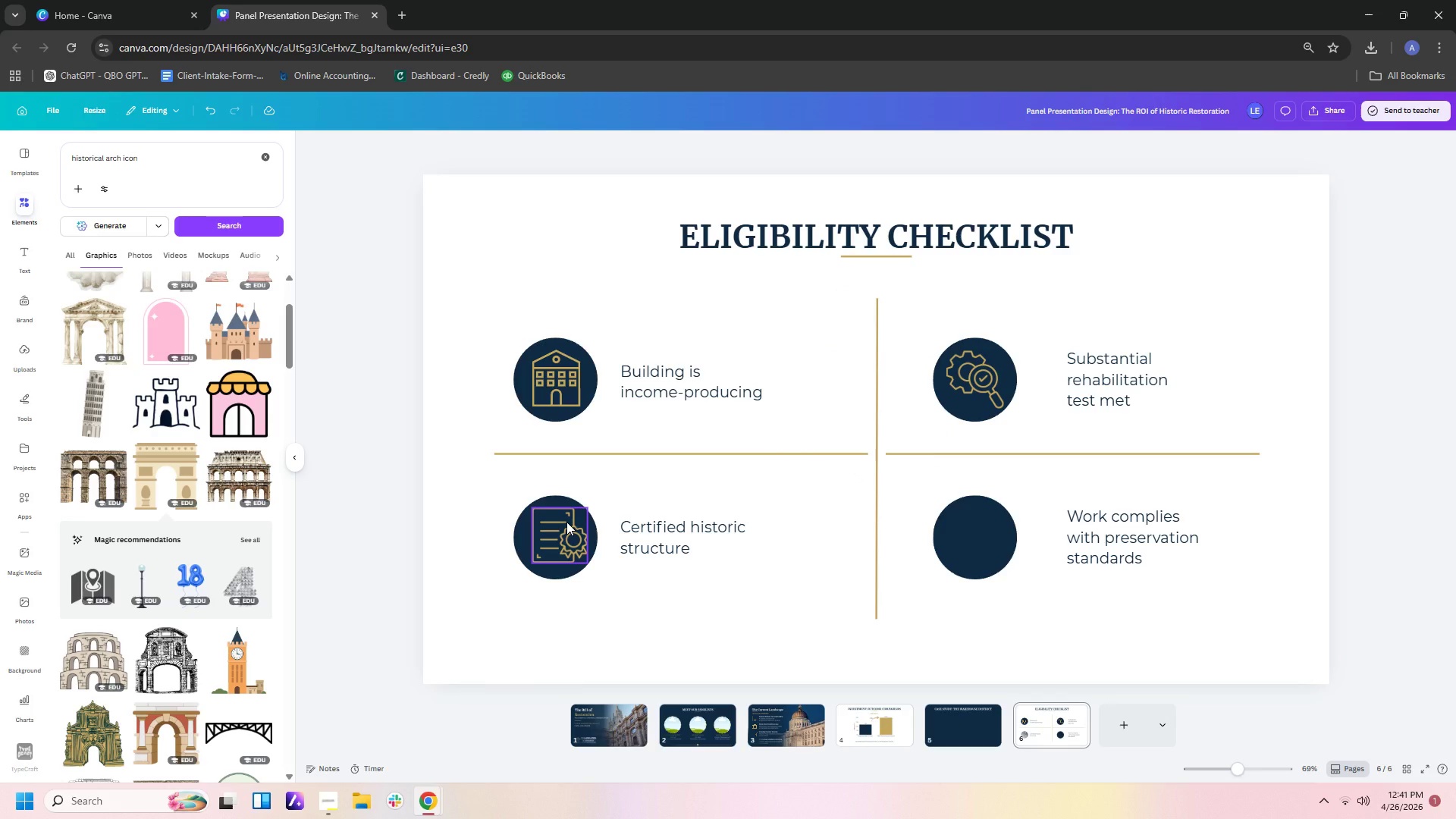 
wait(21.11)
 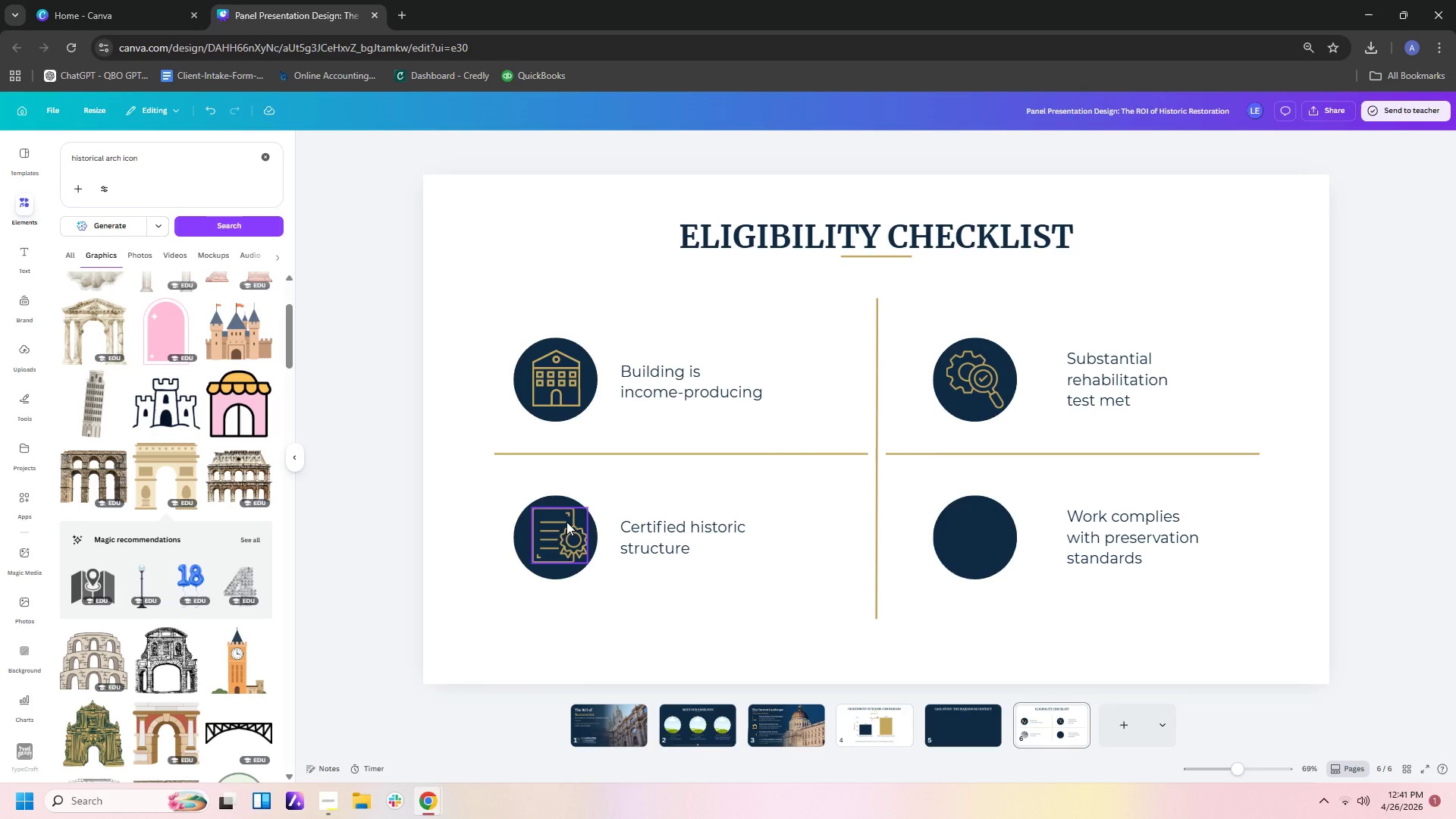 
left_click_drag(start_coordinate=[146, 152], to_coordinate=[102, 152])
 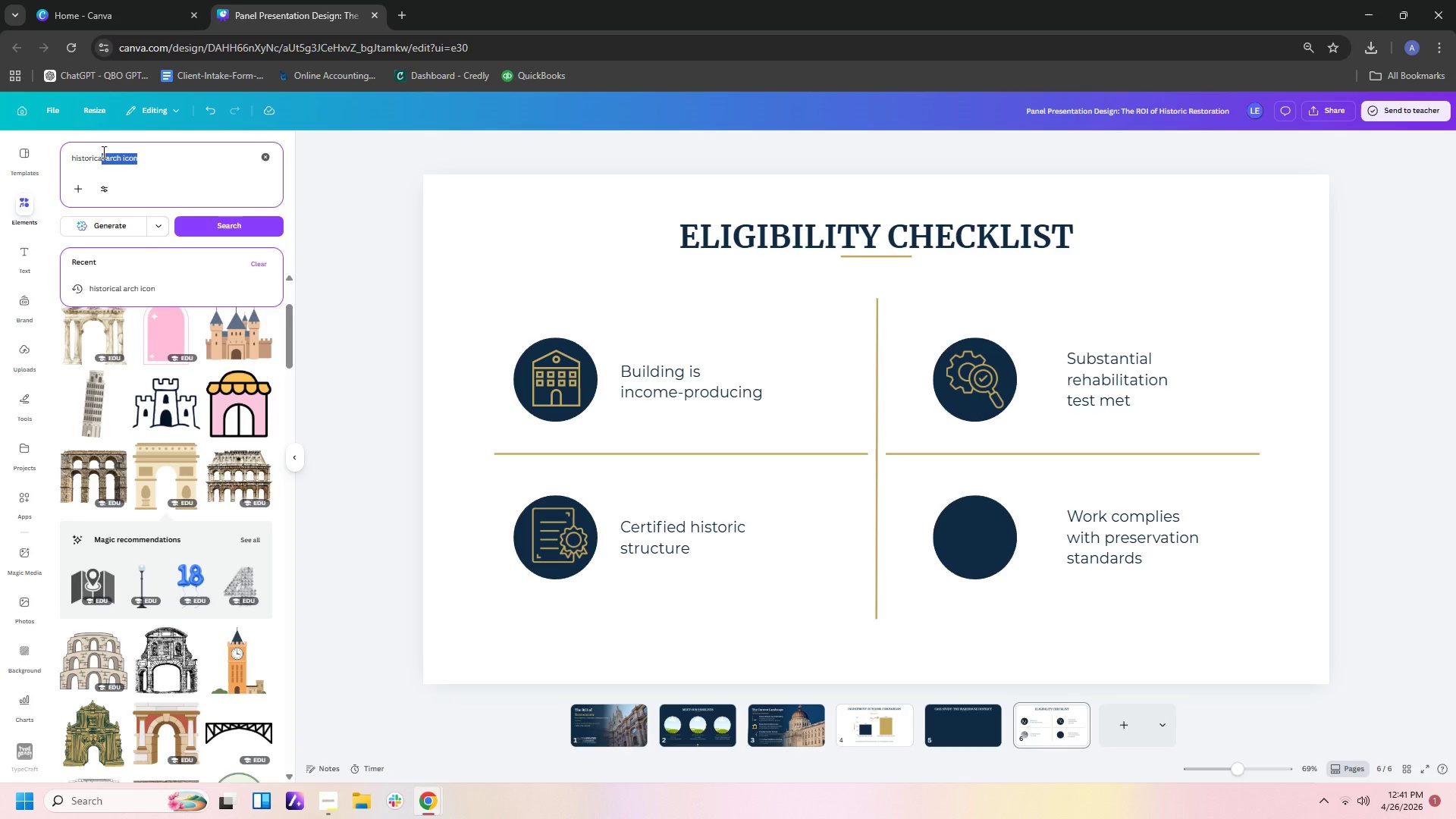 
key(Backspace)
type(l ople)
key(Backspace)
key(Backspace)
key(Backspace)
key(Backspace)
type(pole icon)
 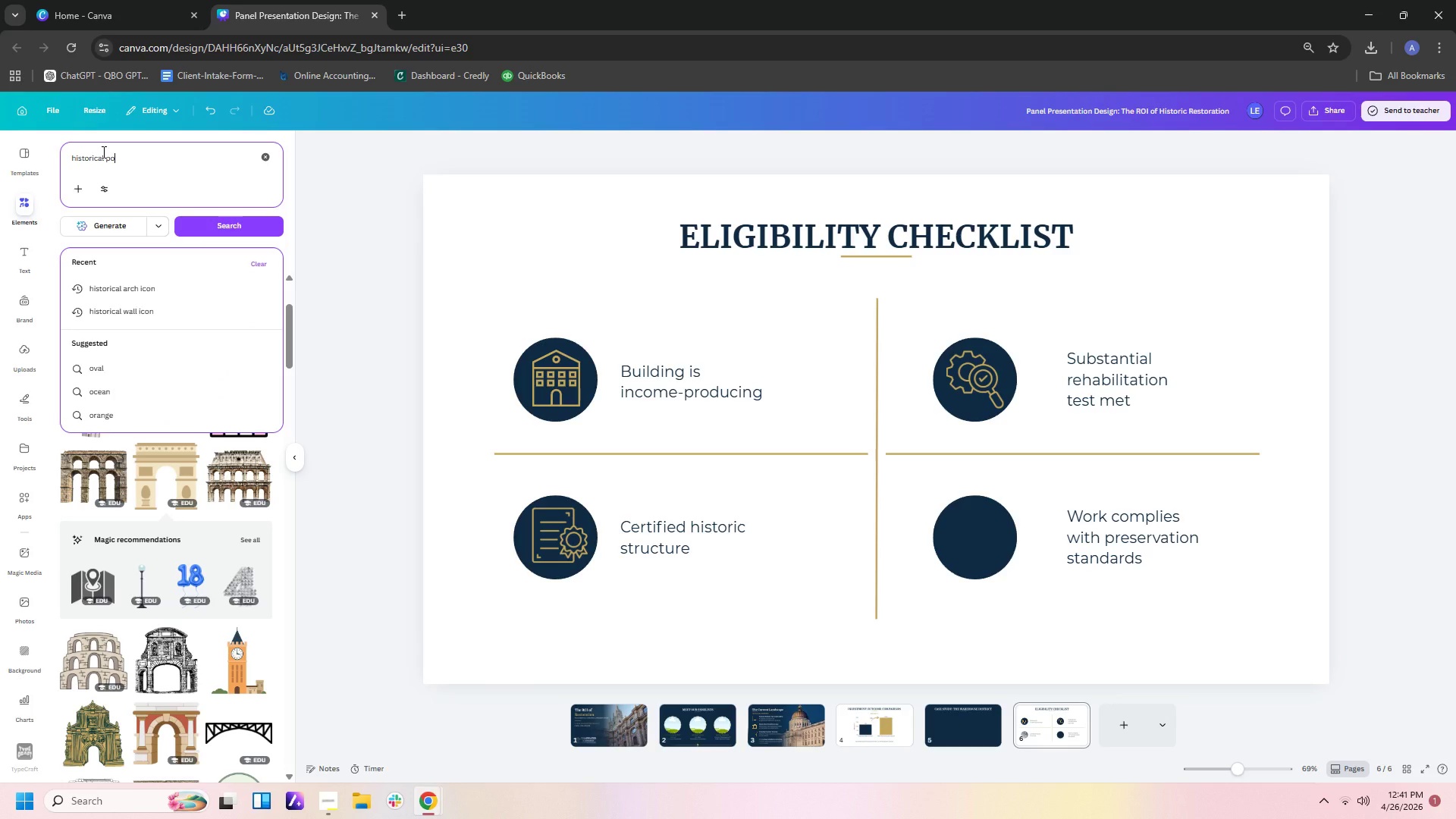 
key(Enter)
 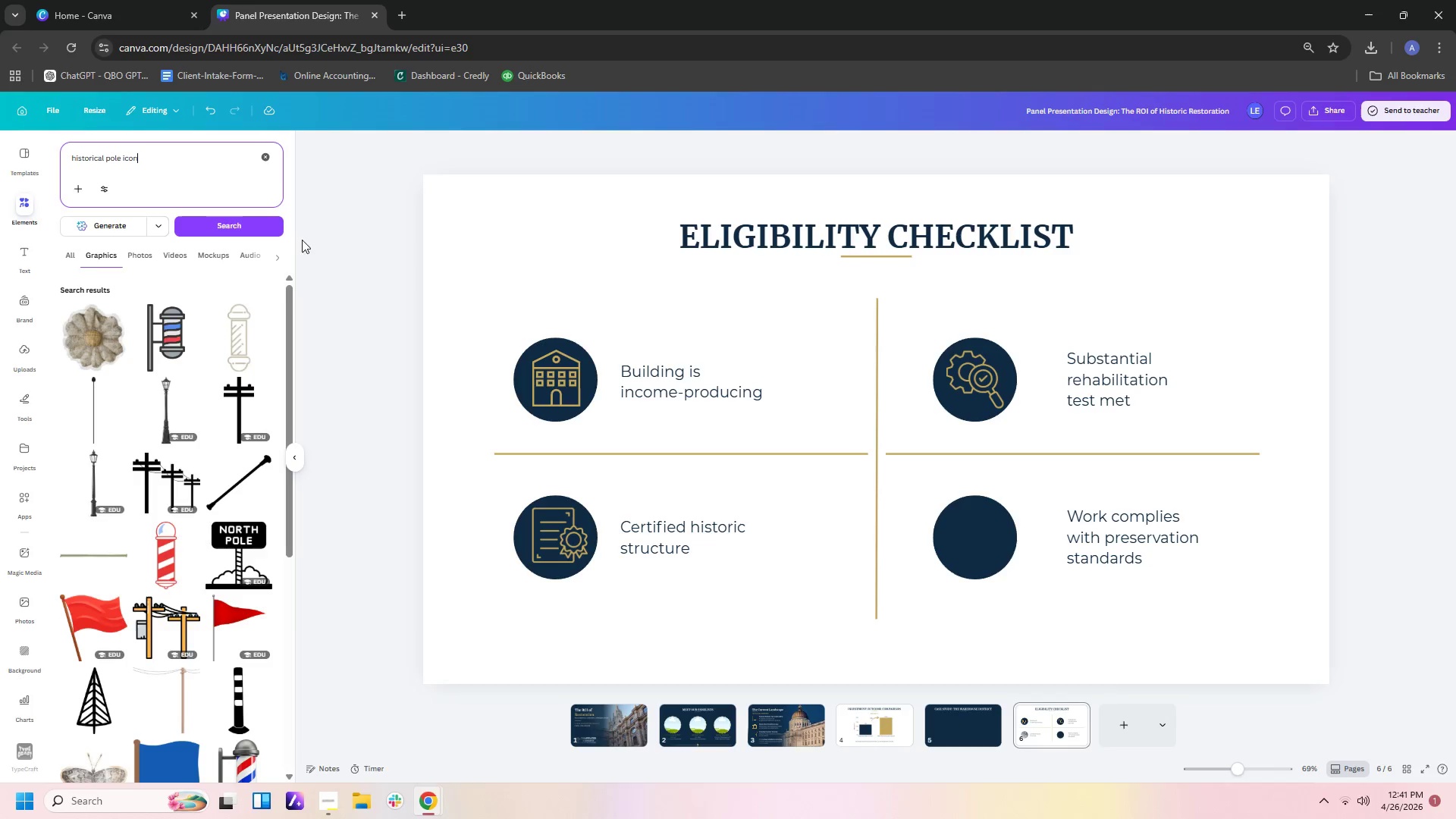 
scroll: coordinate [199, 426], scroll_direction: down, amount: 8.0
 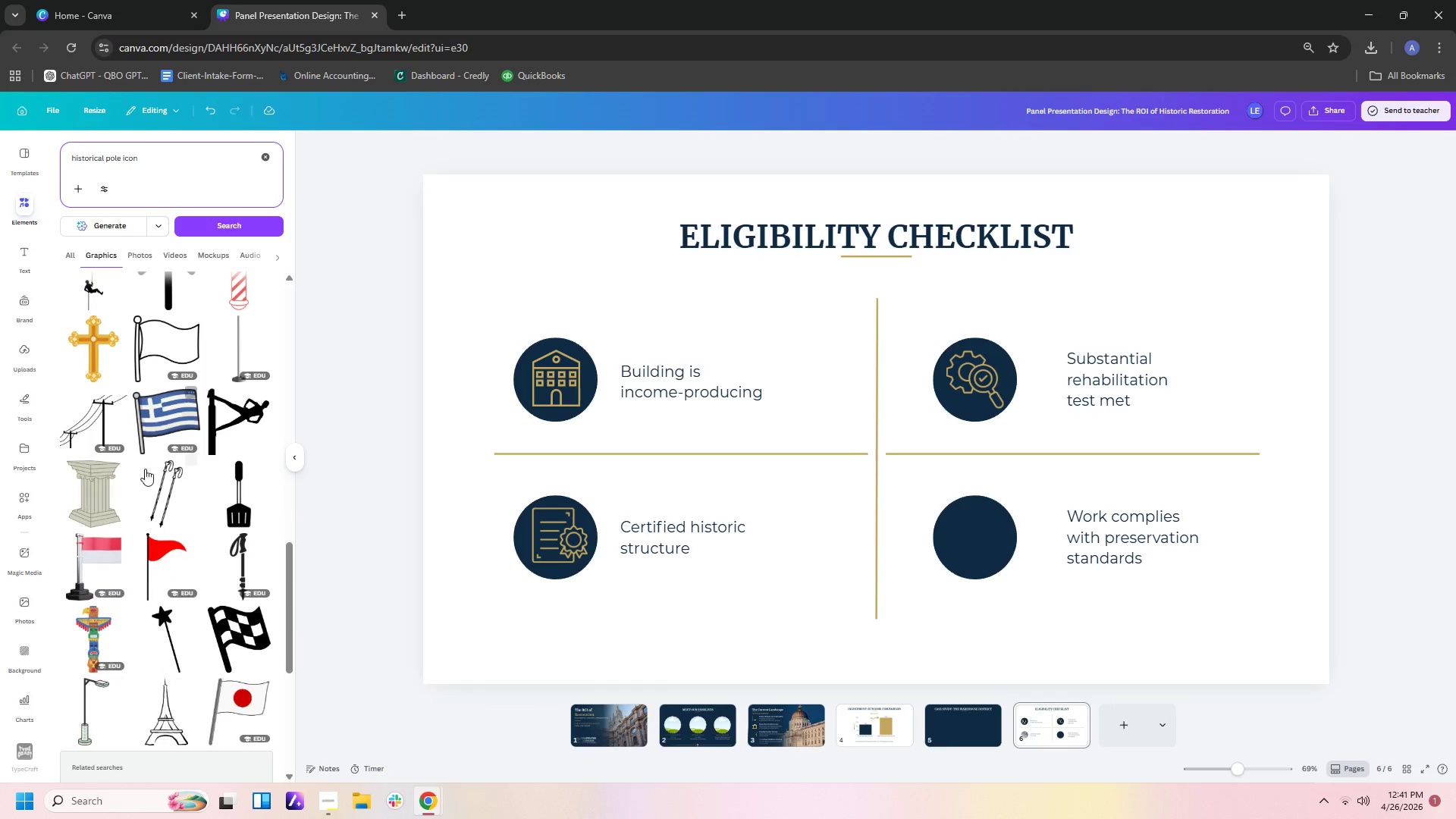 
left_click([100, 499])
 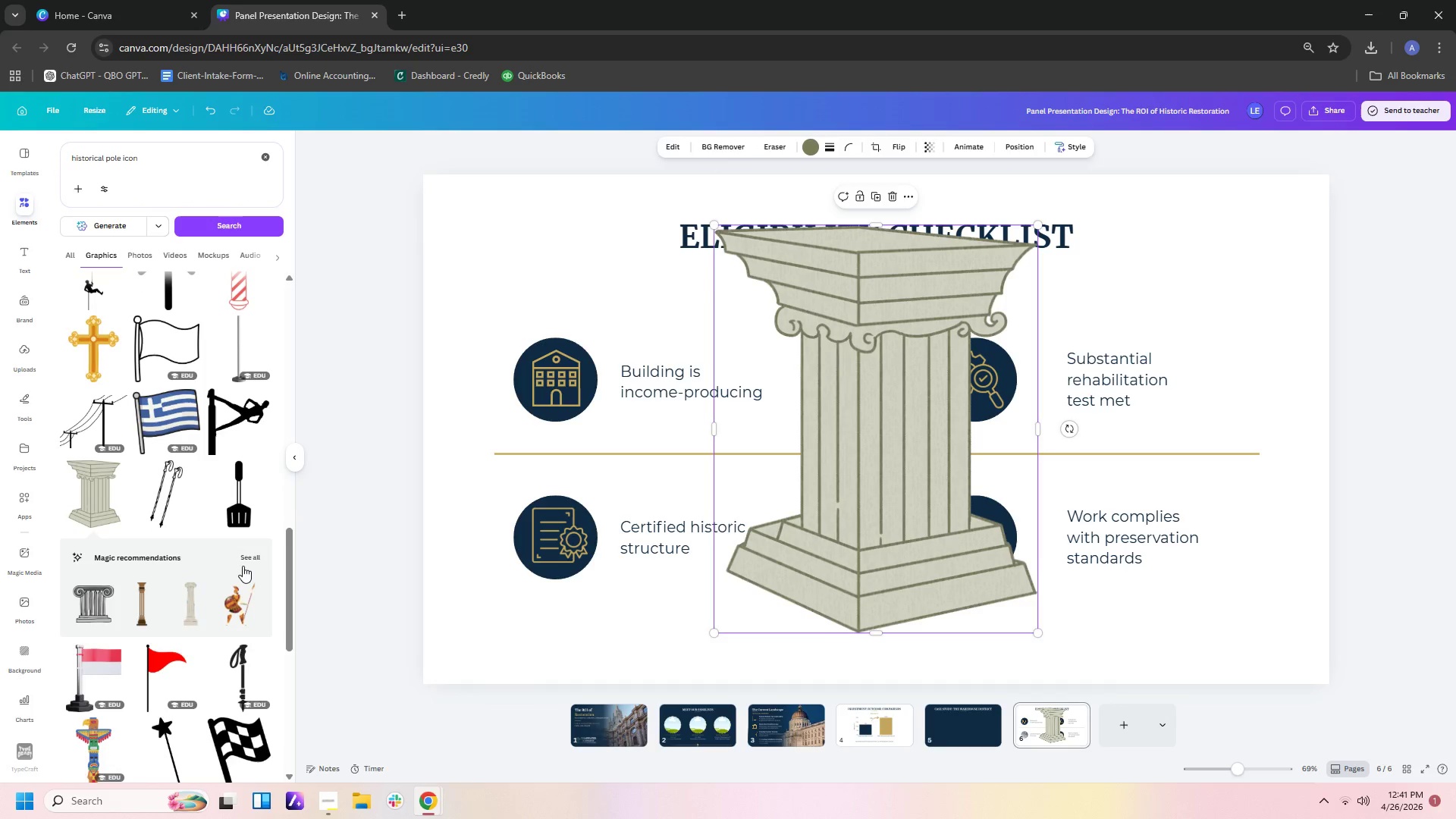 
left_click([253, 556])
 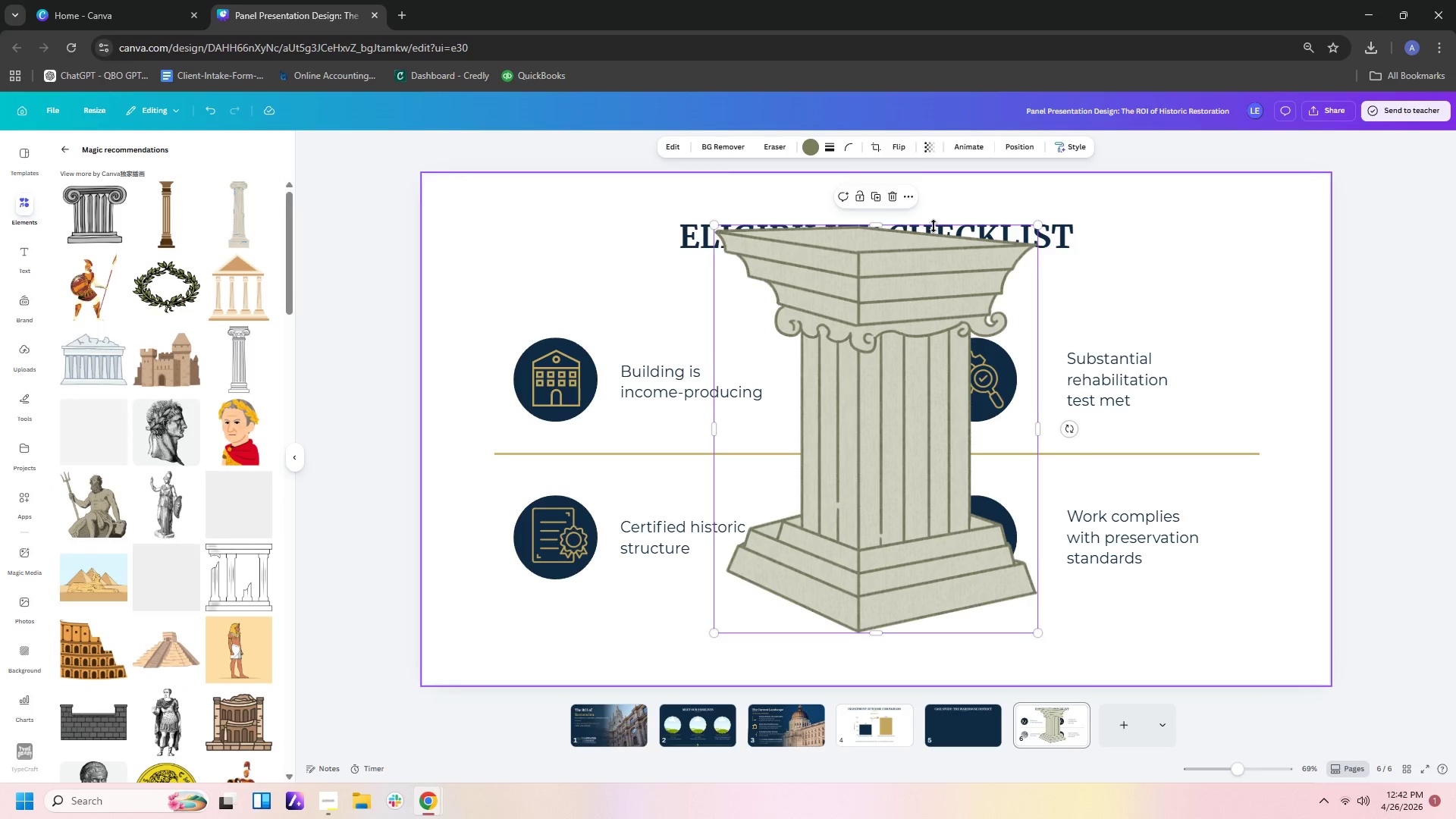 
left_click([903, 297])
 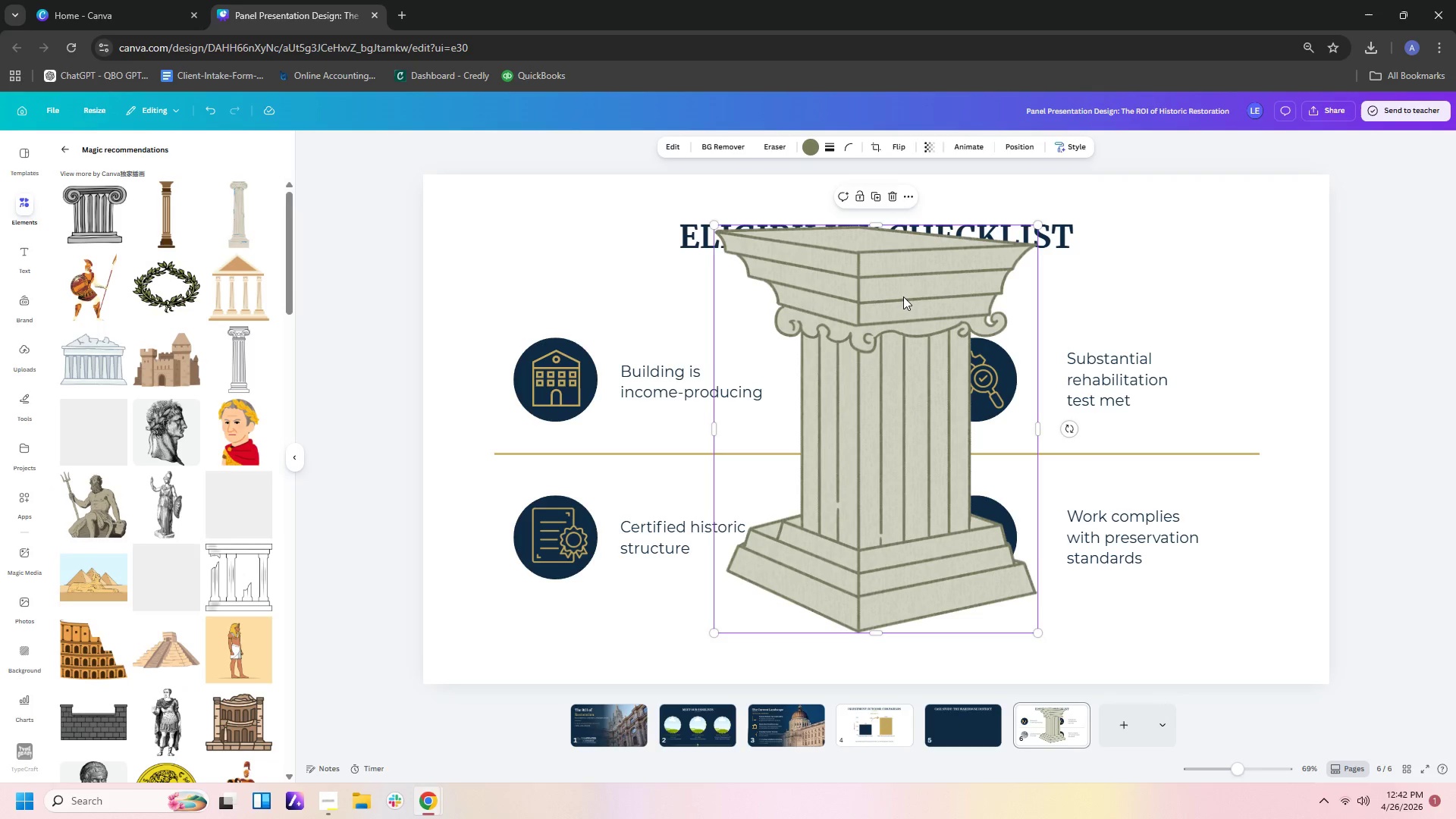 
key(Delete)
 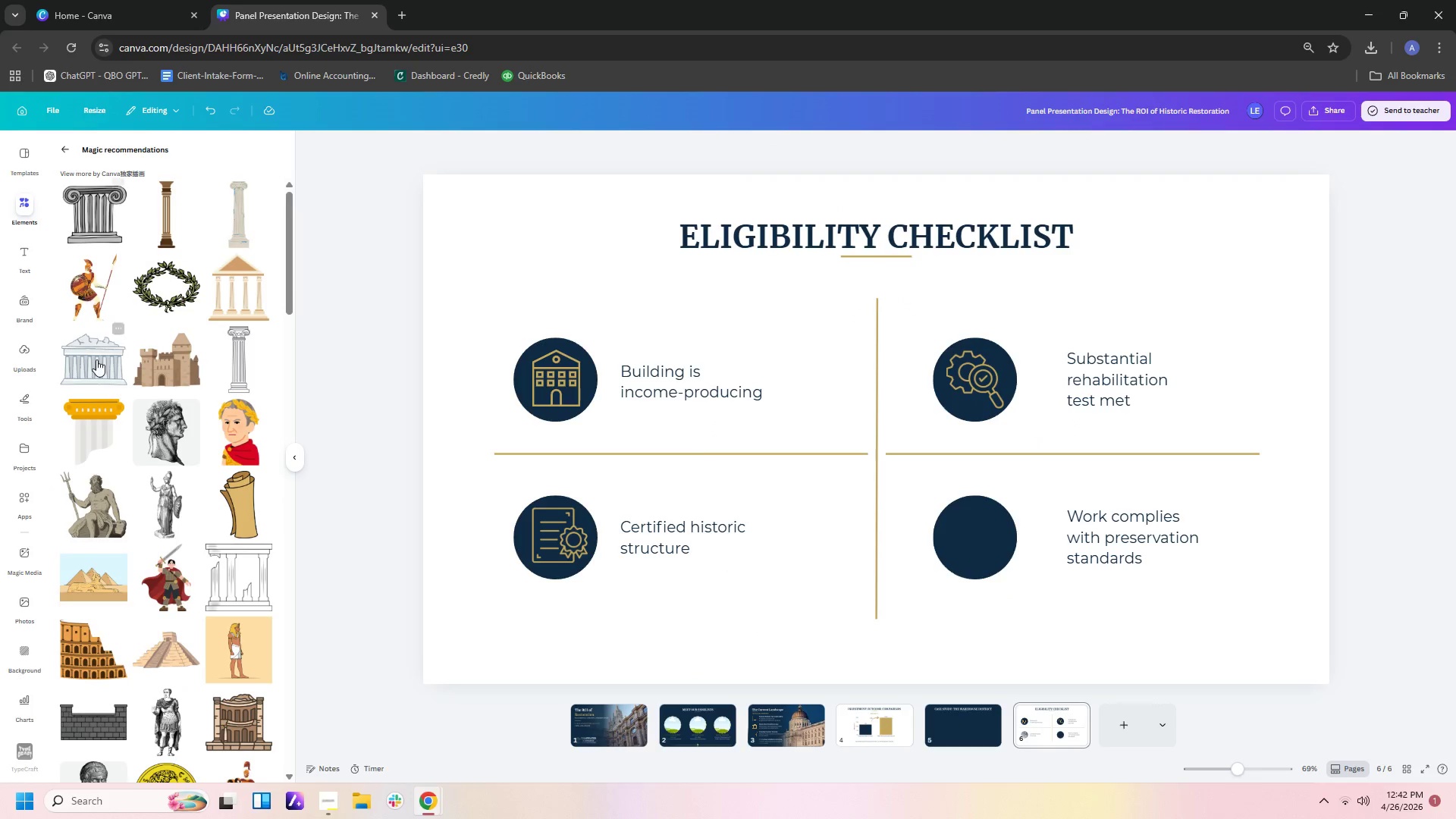 
left_click([250, 366])
 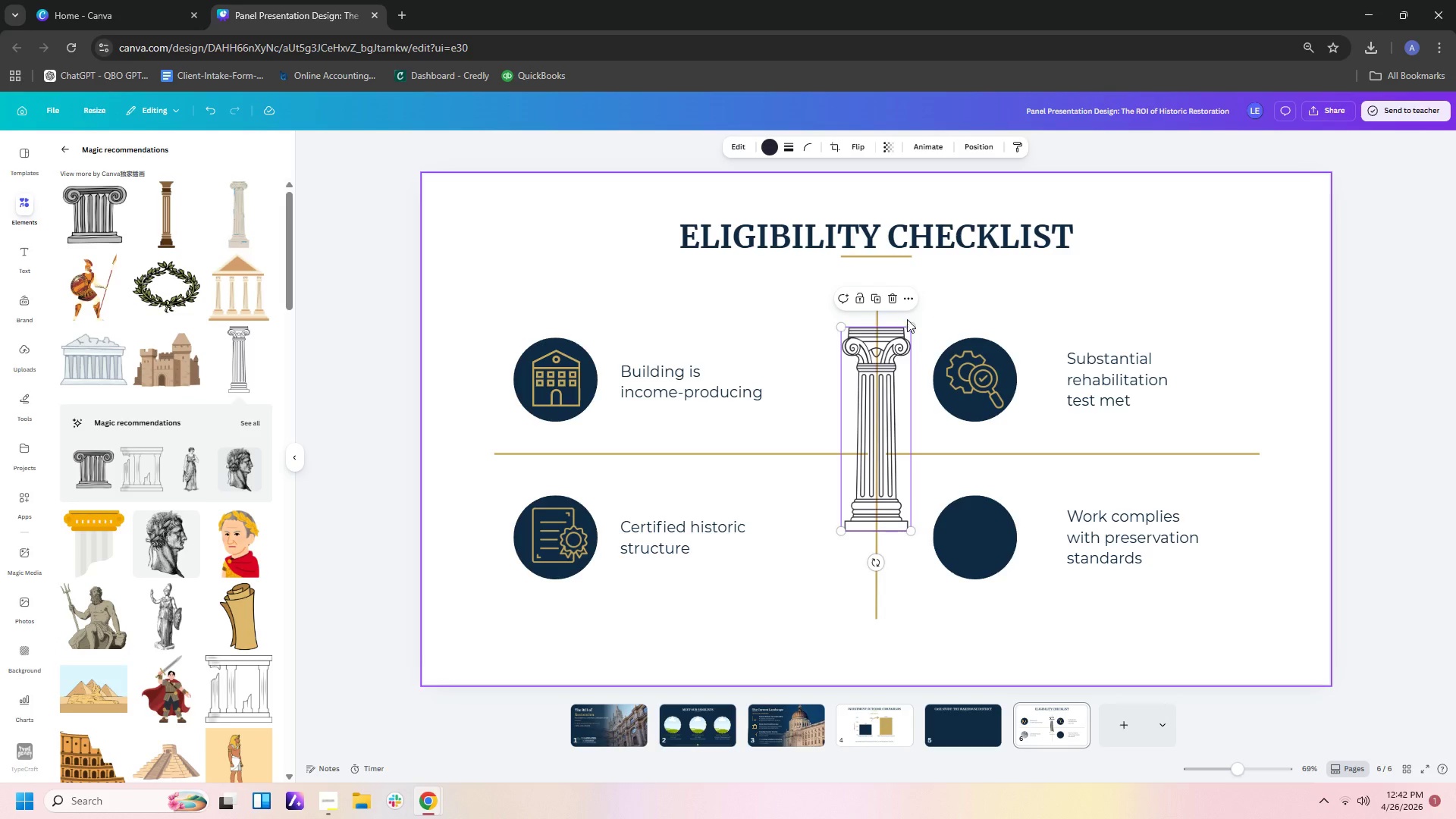 
left_click_drag(start_coordinate=[915, 328], to_coordinate=[871, 465])
 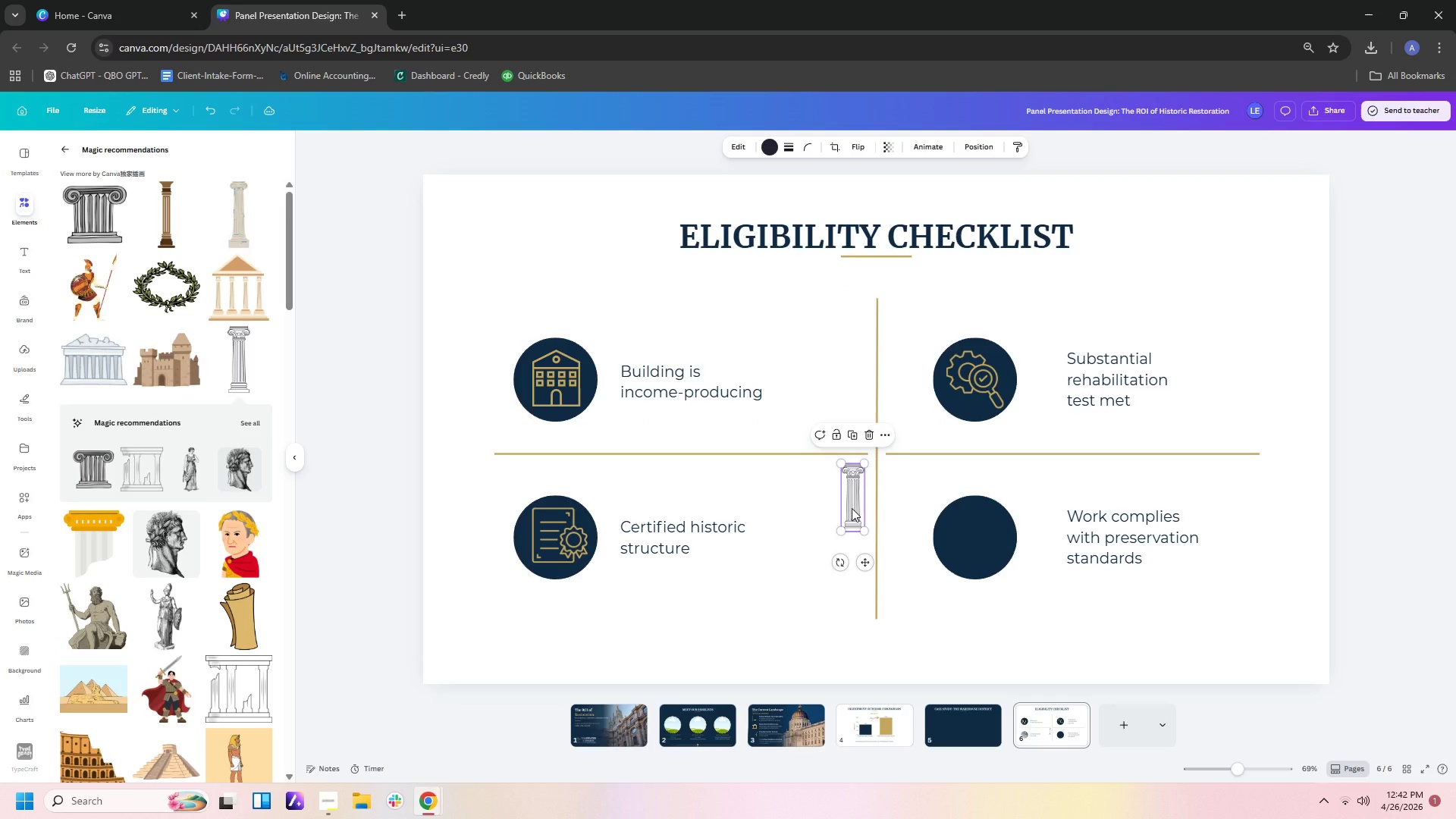 
left_click_drag(start_coordinate=[852, 508], to_coordinate=[805, 548])
 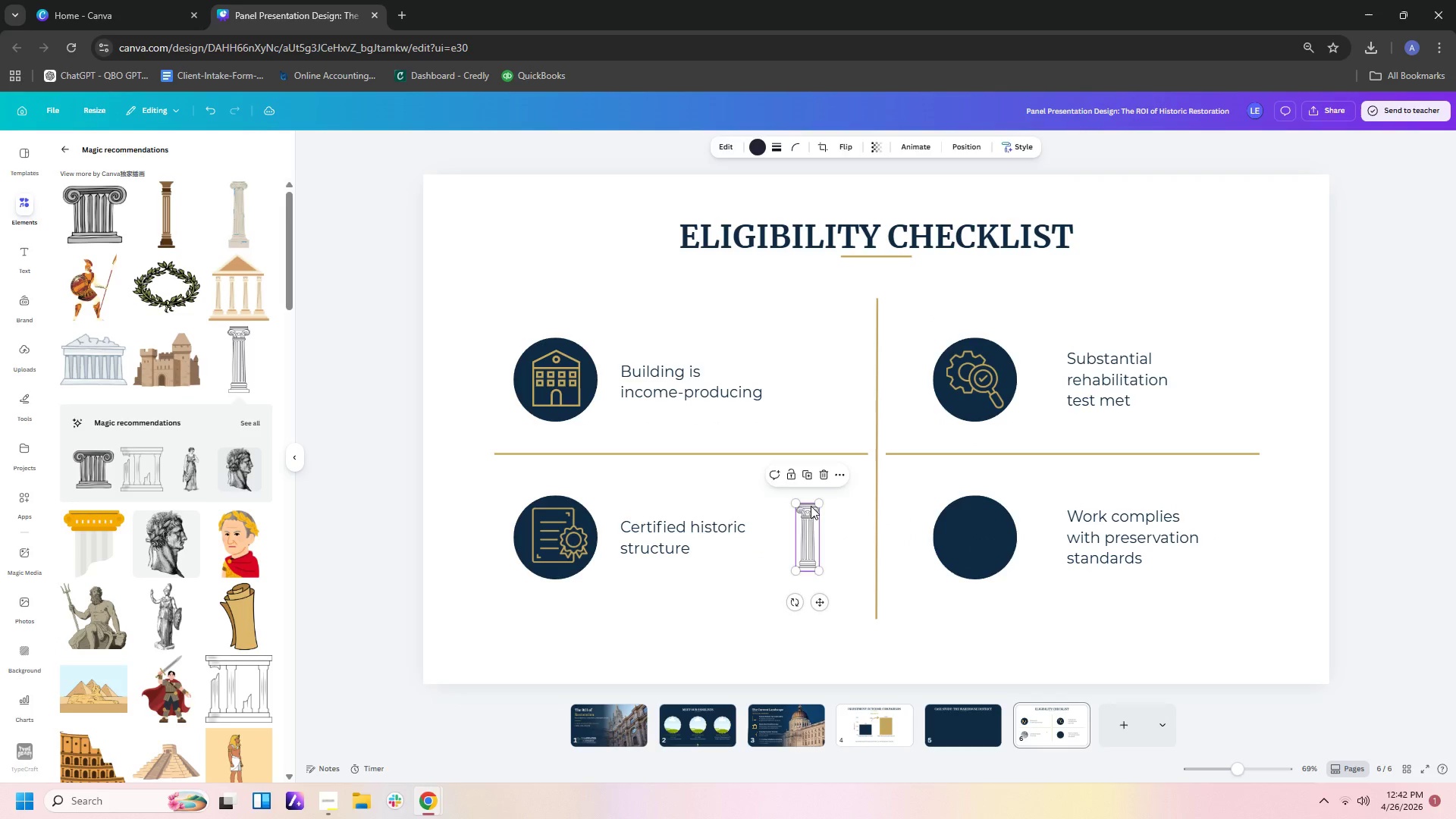 
key(Delete)
 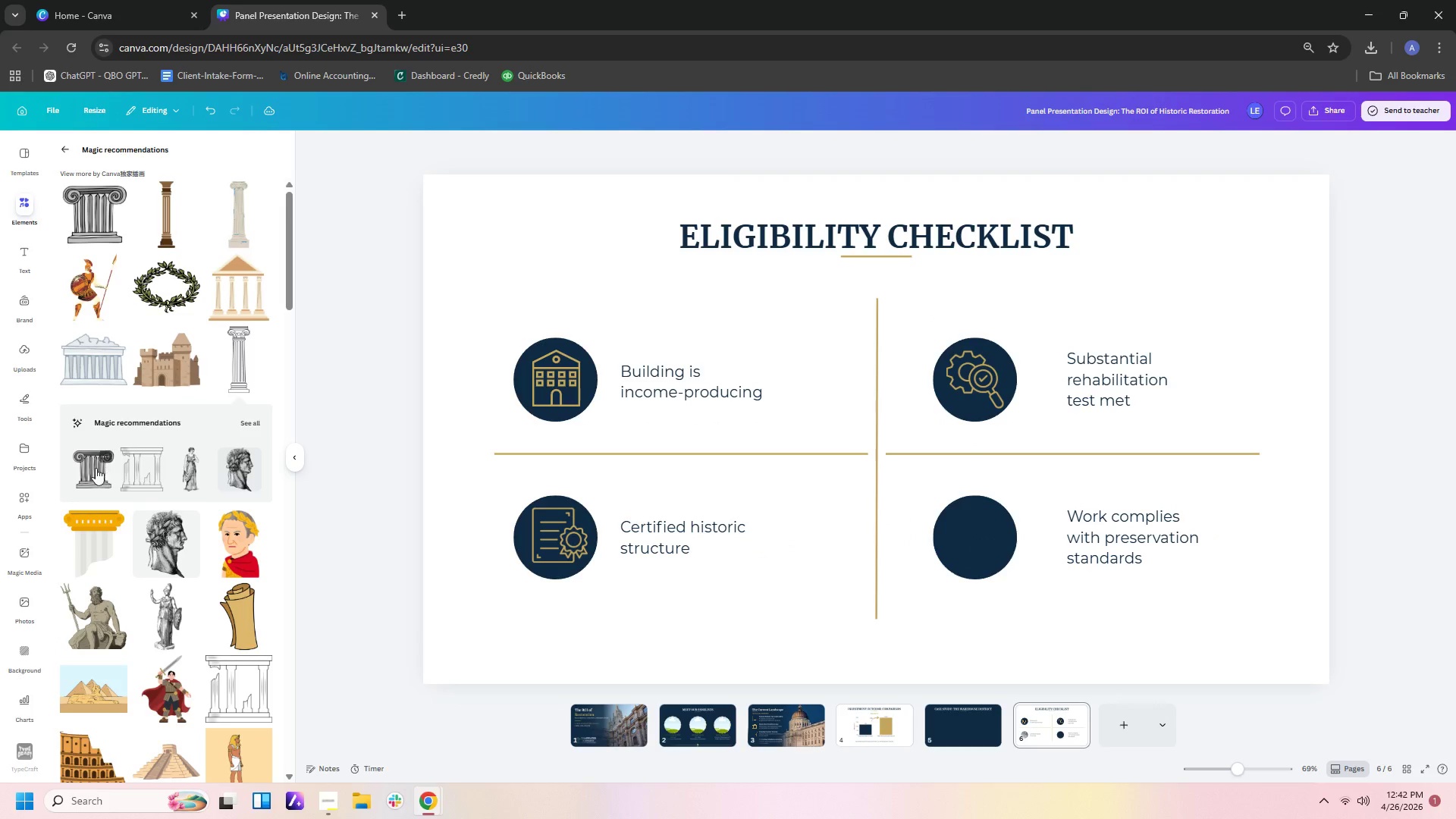 
left_click([86, 468])
 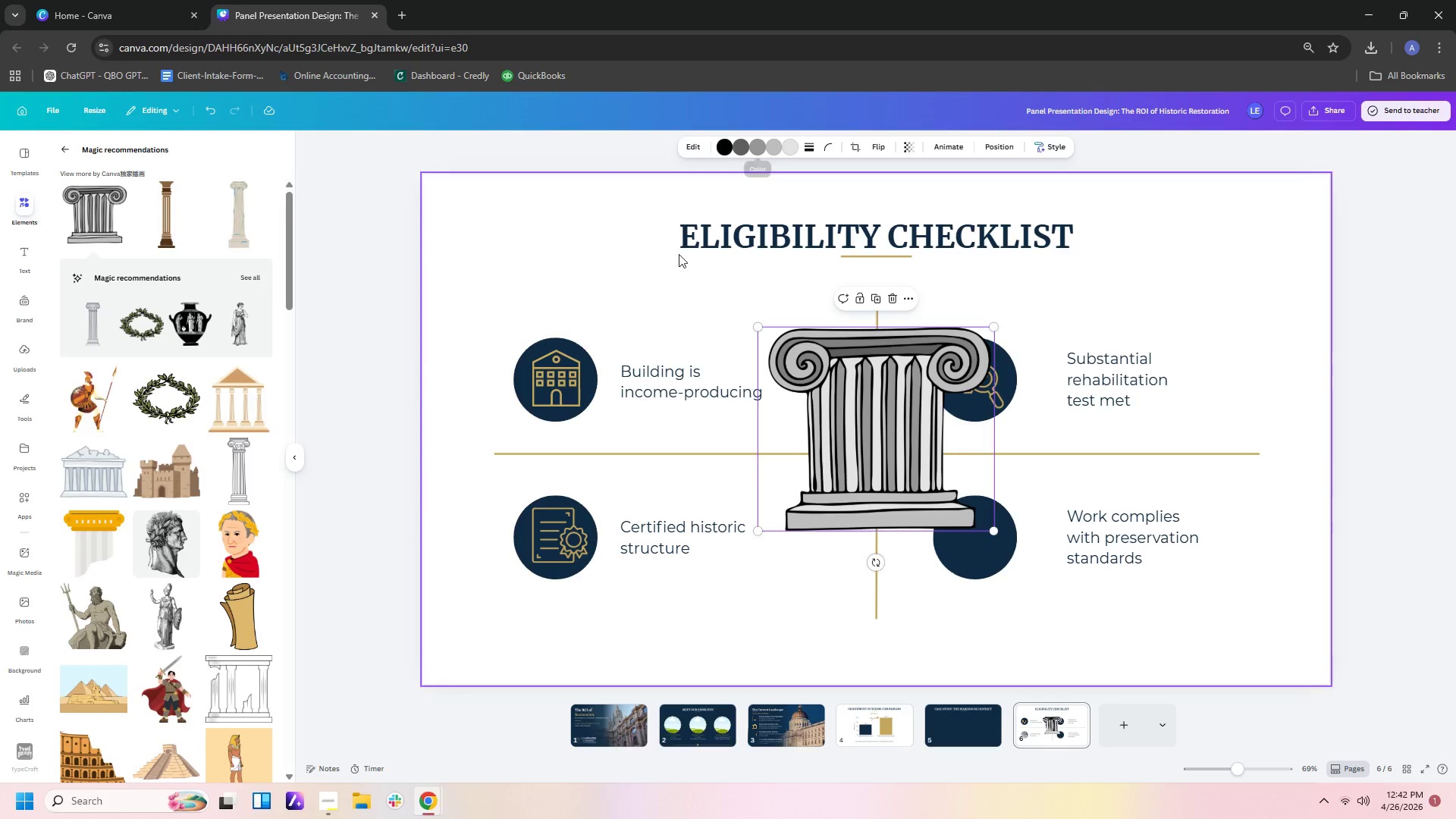 
scroll: coordinate [157, 544], scroll_direction: down, amount: 7.0
 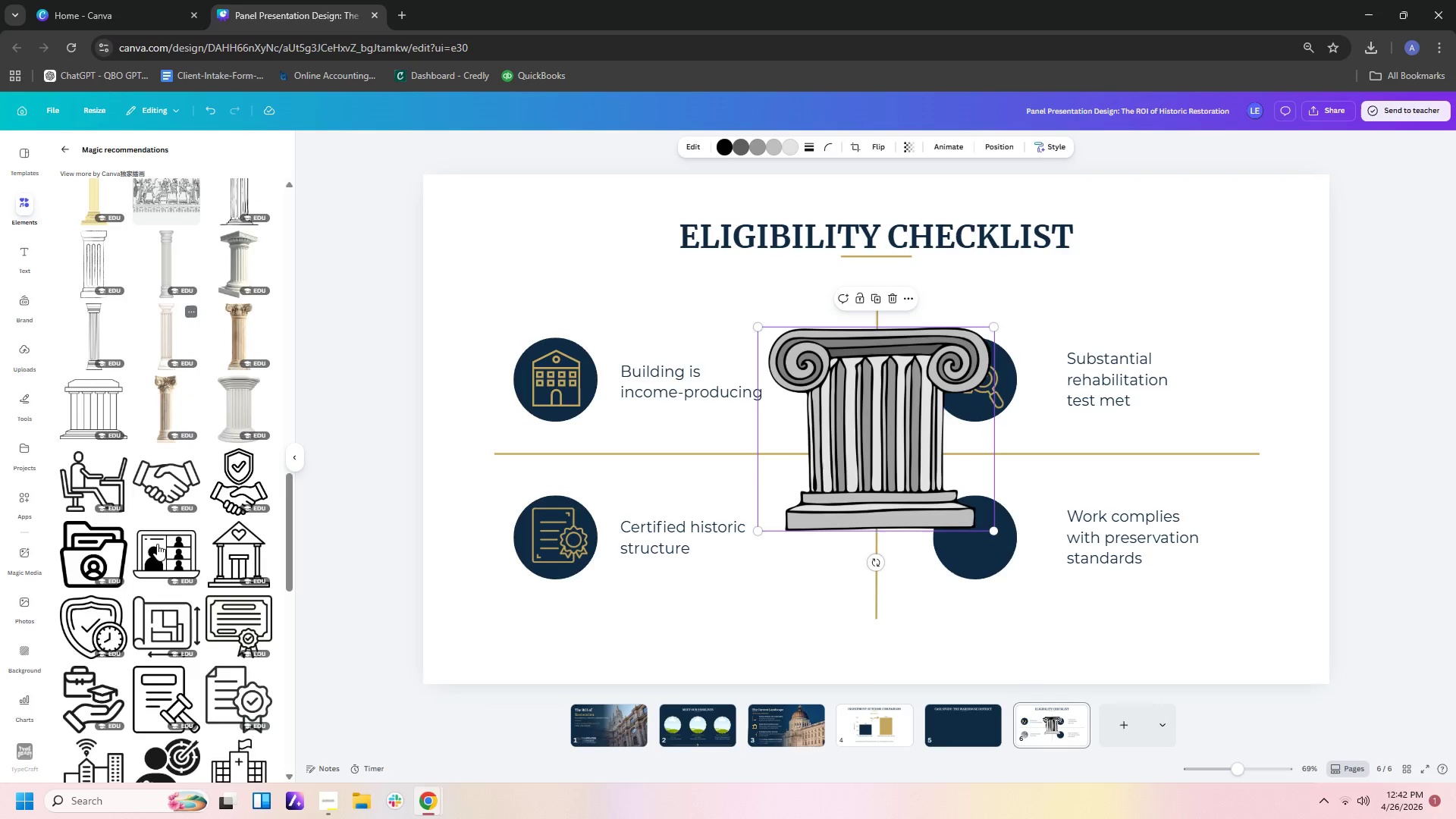 
scroll: coordinate [157, 544], scroll_direction: up, amount: 2.0
 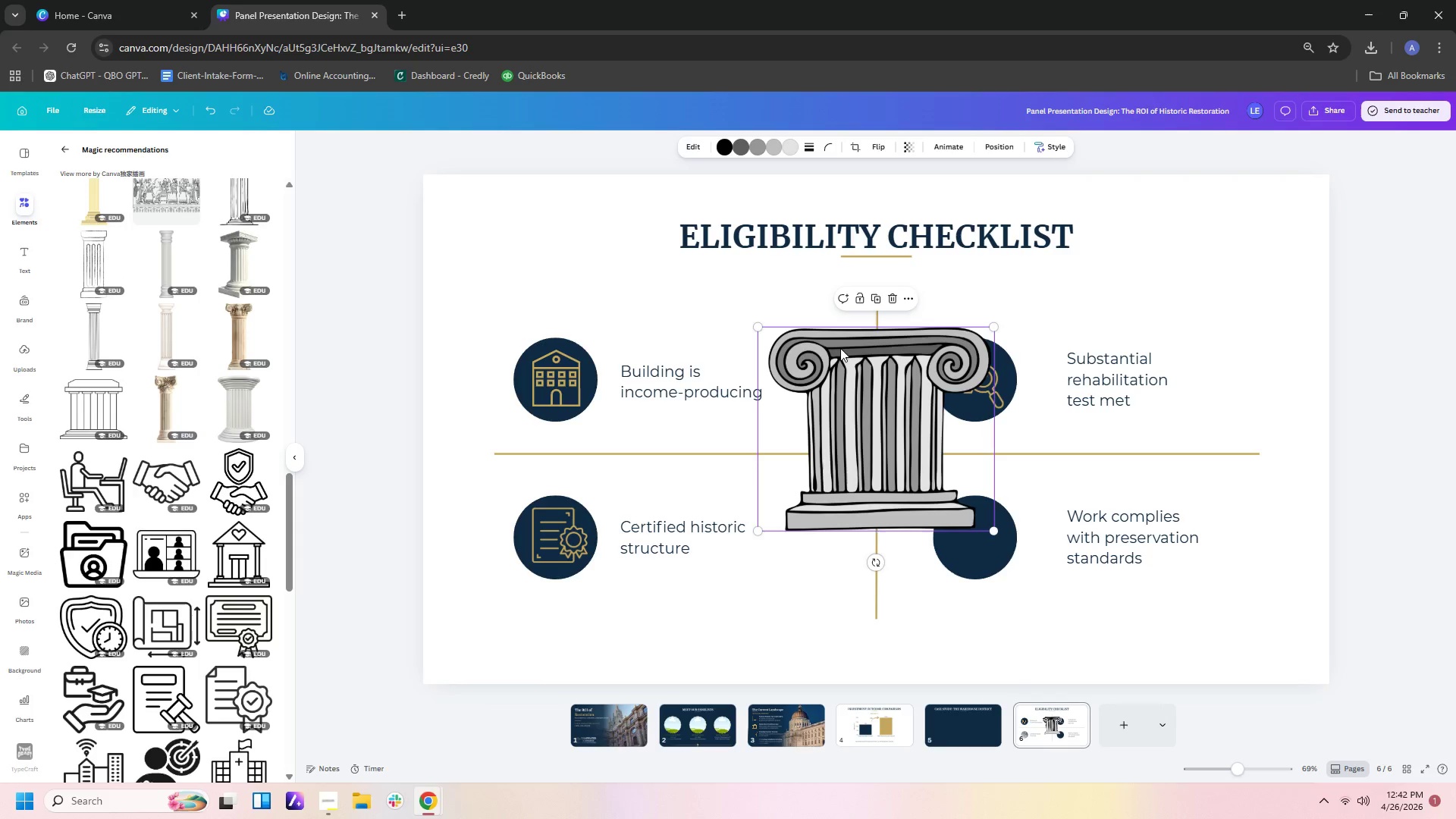 
left_click([906, 396])
 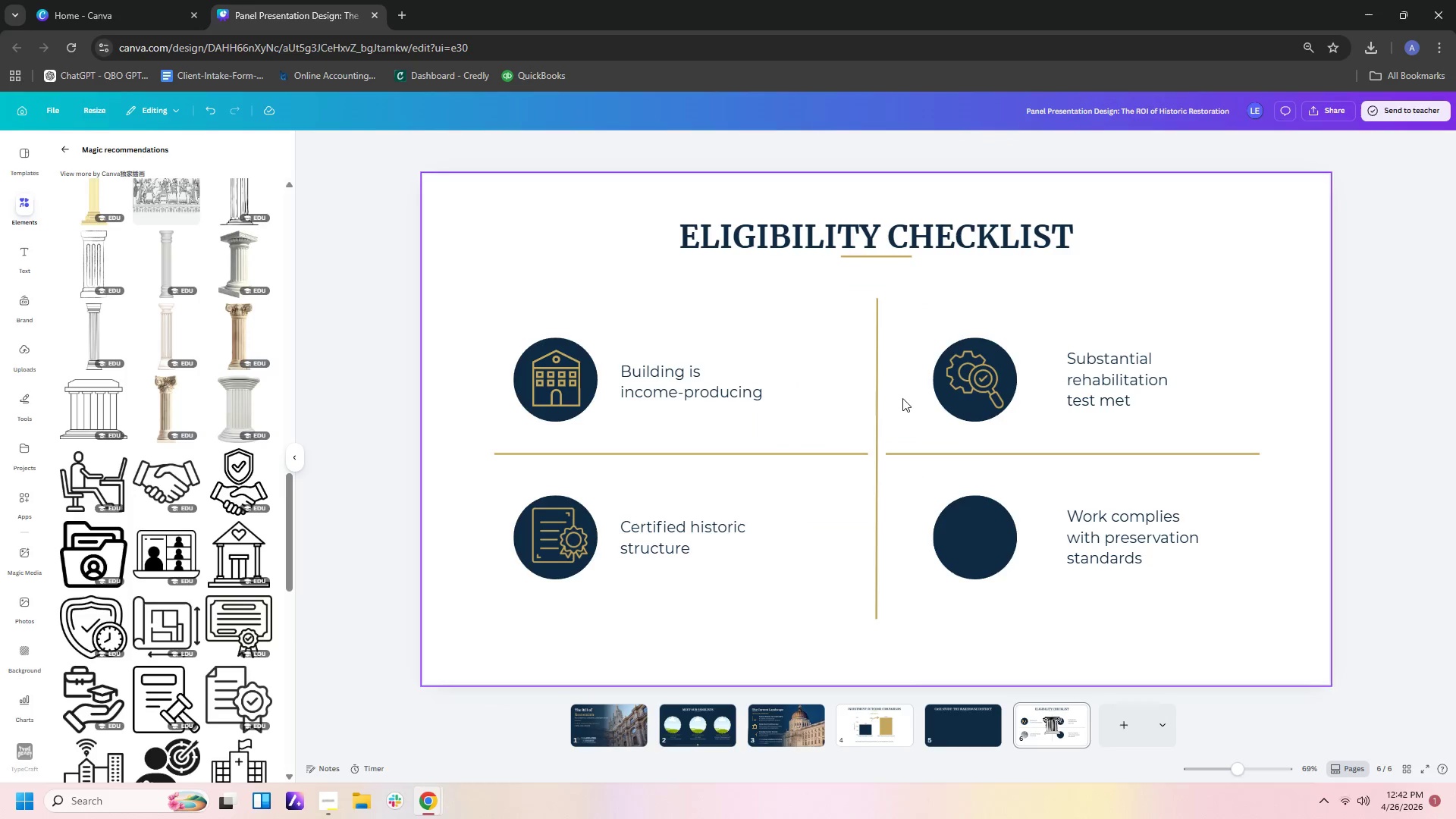 
key(Delete)
 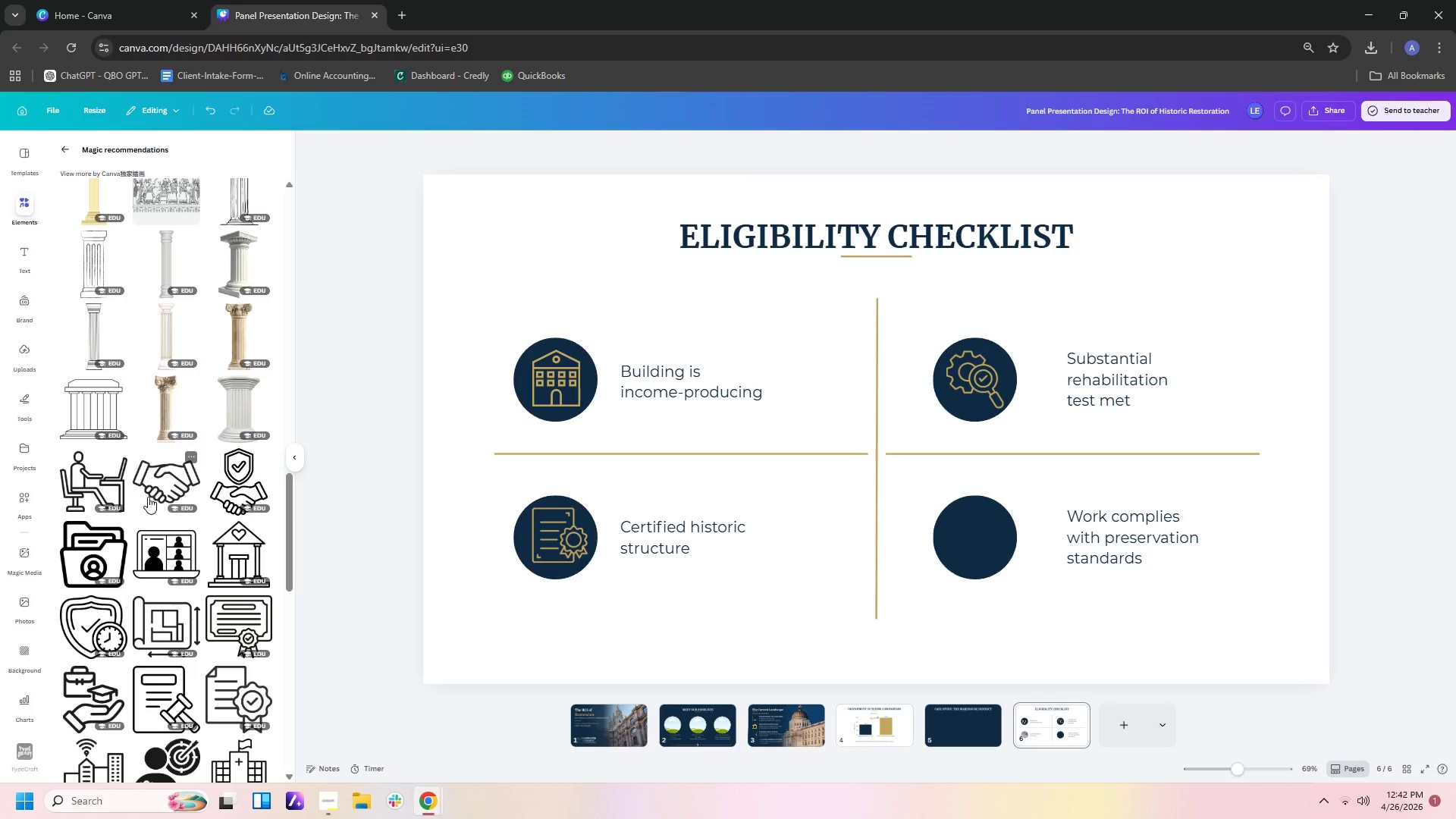 
scroll: coordinate [243, 463], scroll_direction: up, amount: 20.0
 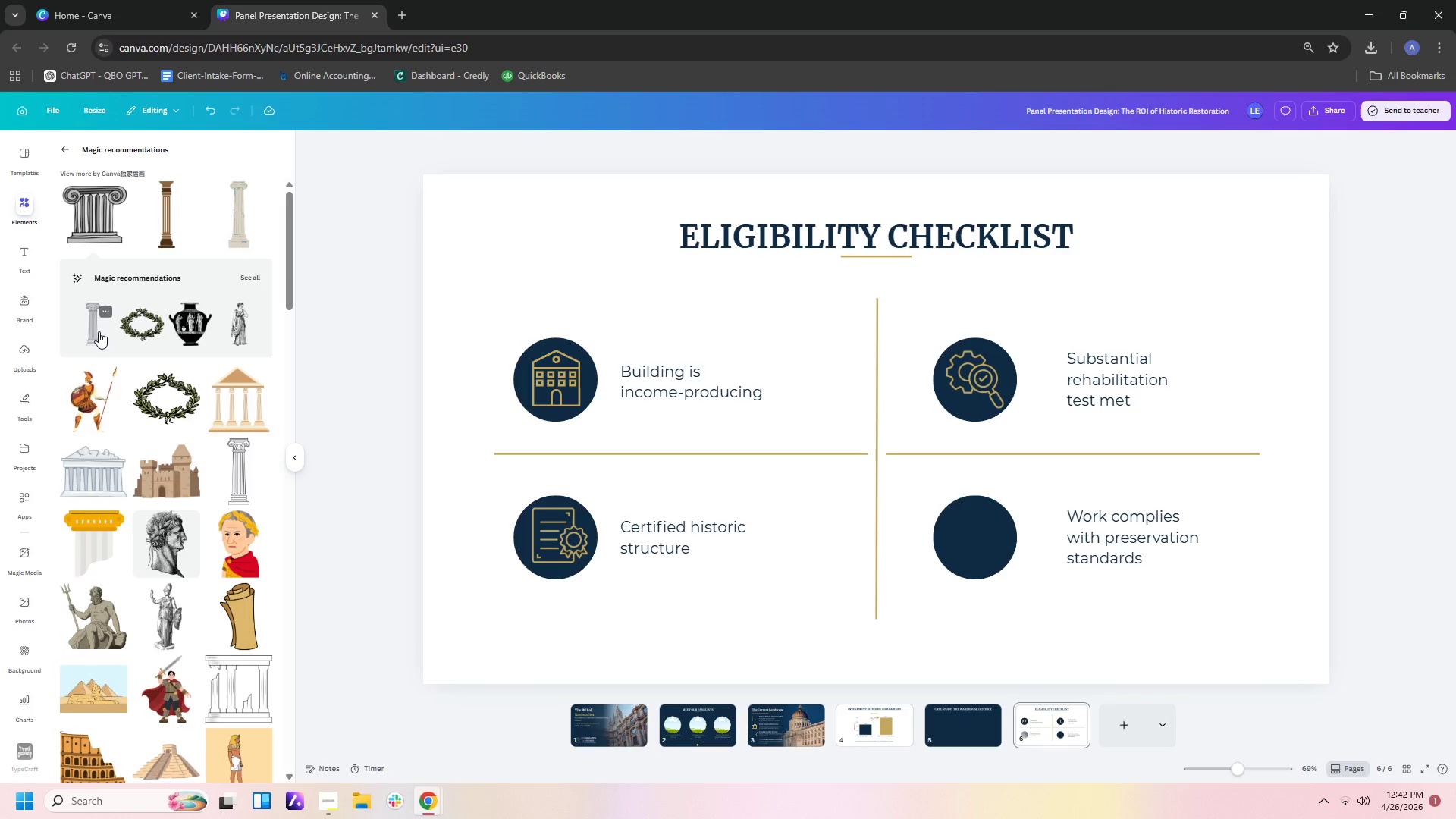 
scroll: coordinate [115, 344], scroll_direction: down, amount: 4.0
 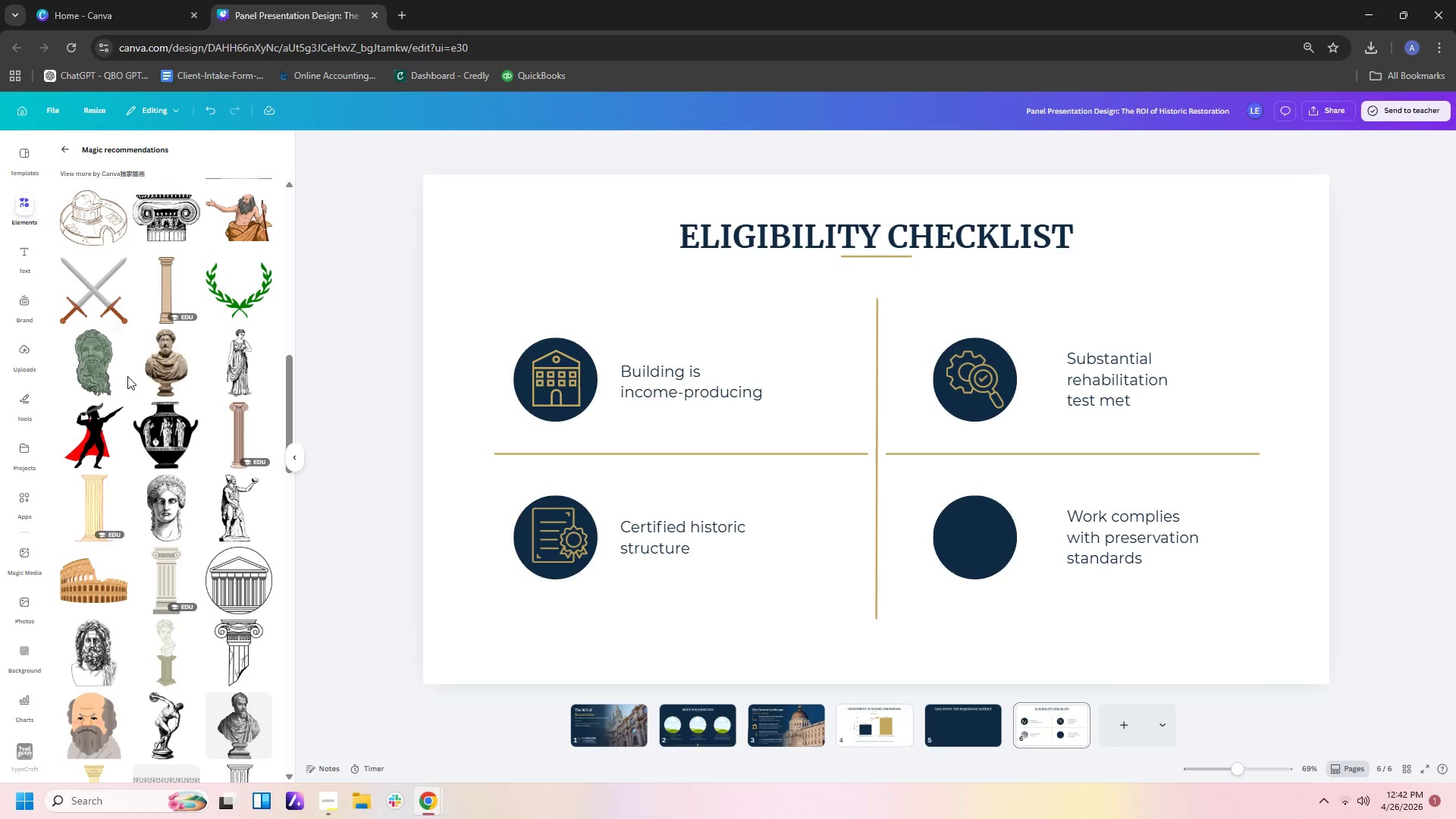 
left_click([164, 576])
 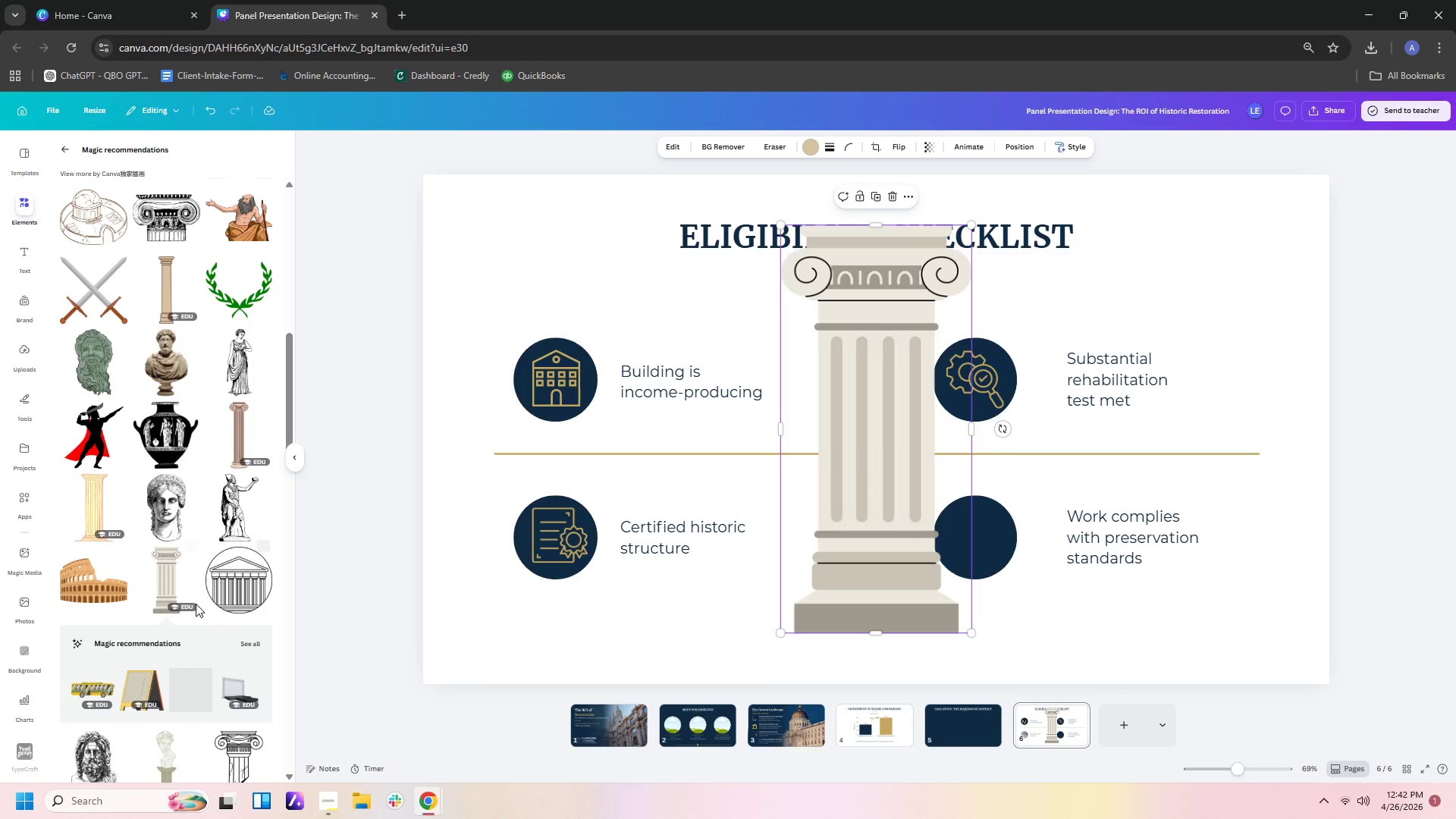 
scroll: coordinate [195, 603], scroll_direction: up, amount: 5.0
 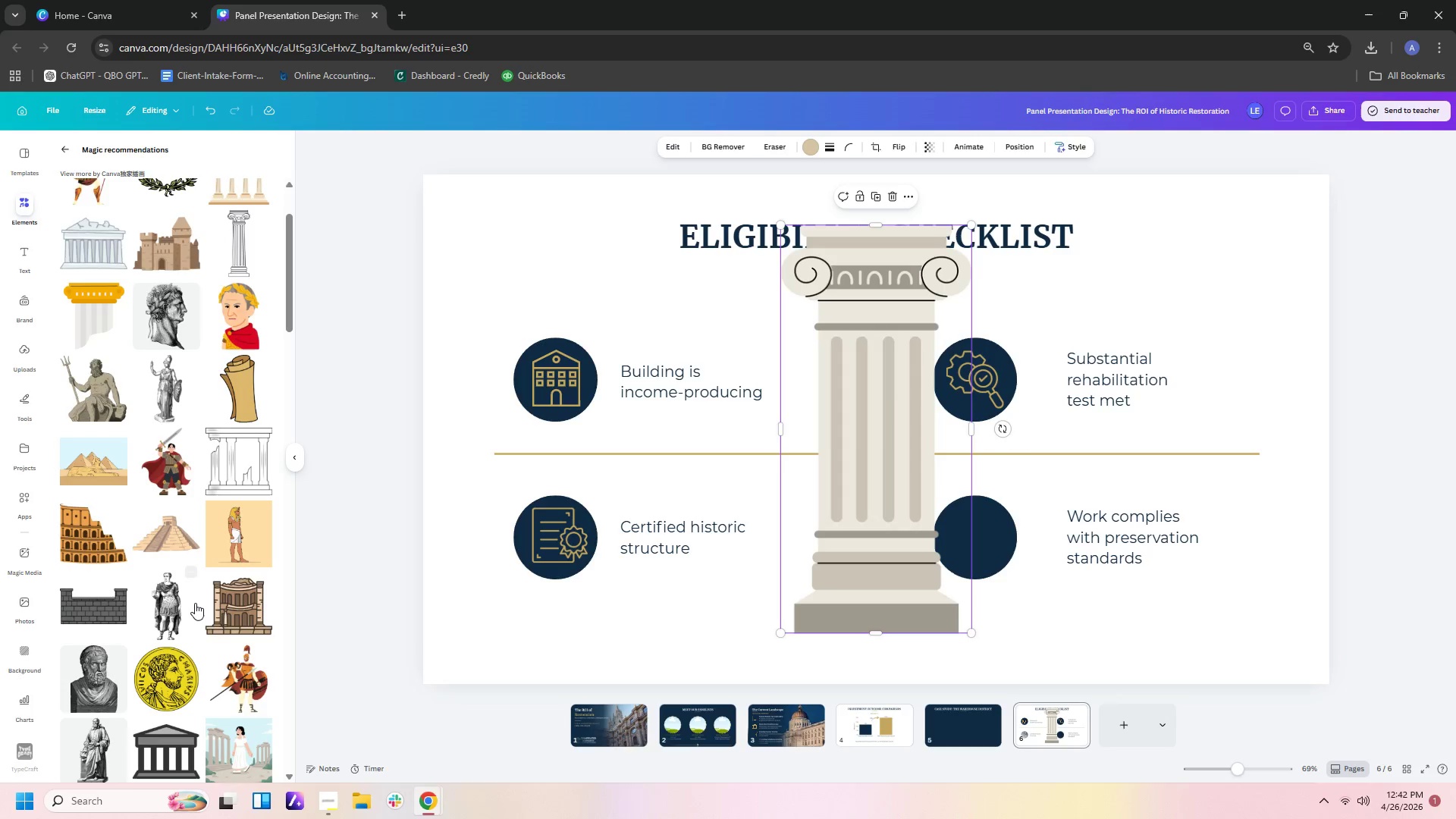 
scroll: coordinate [195, 603], scroll_direction: down, amount: 3.0
 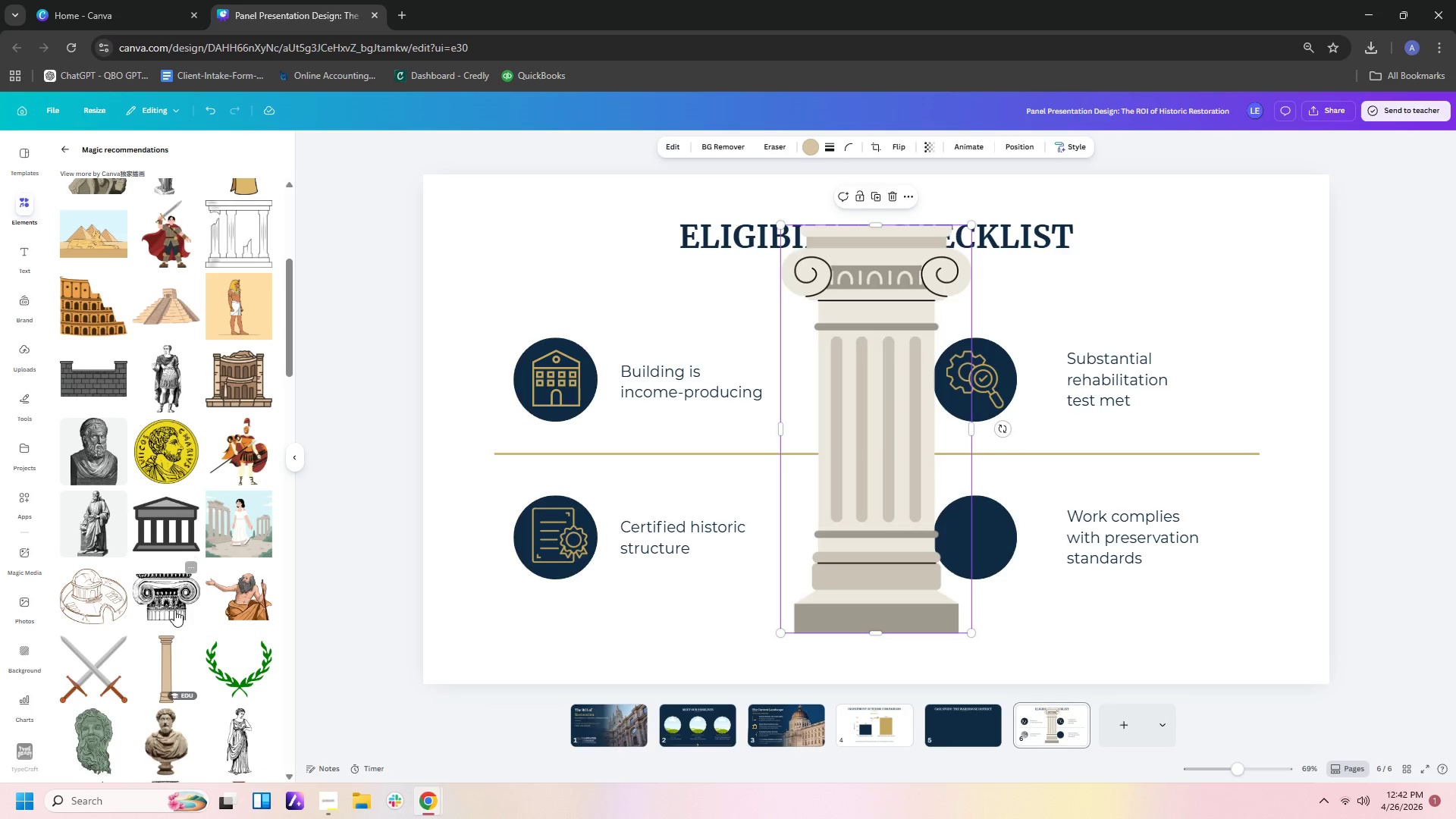 
left_click([174, 607])
 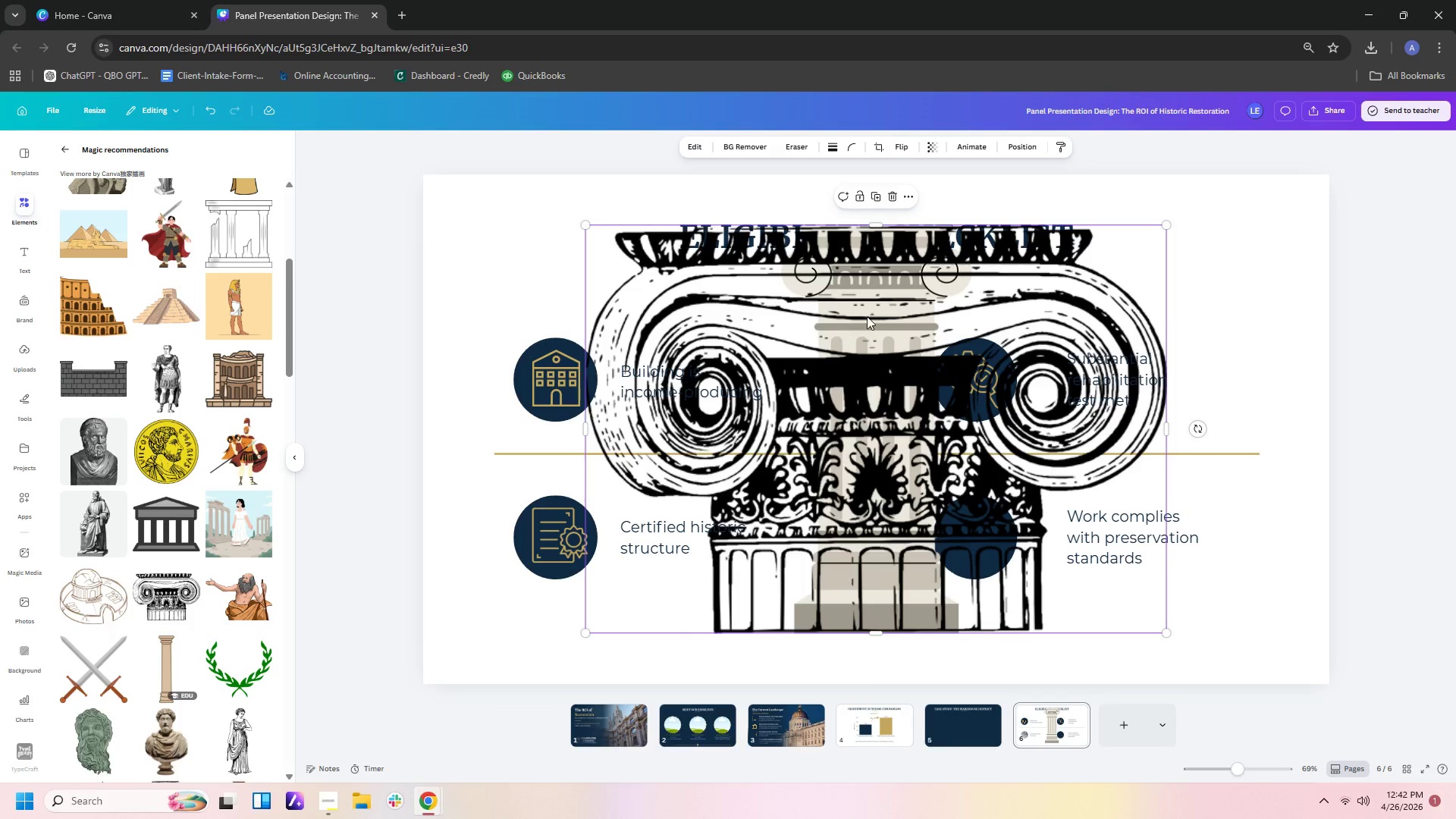 
left_click([872, 312])
 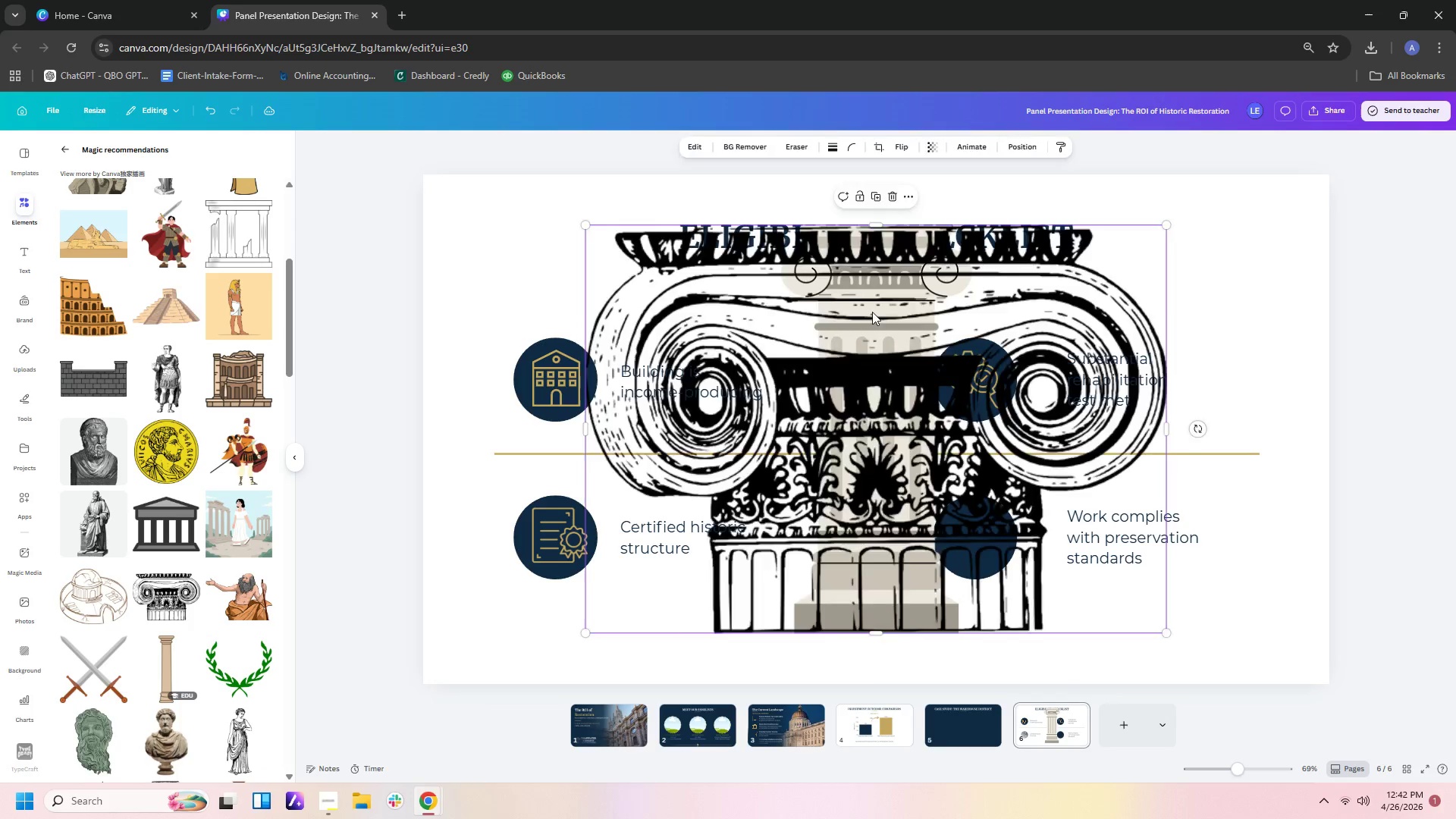 
key(Delete)
 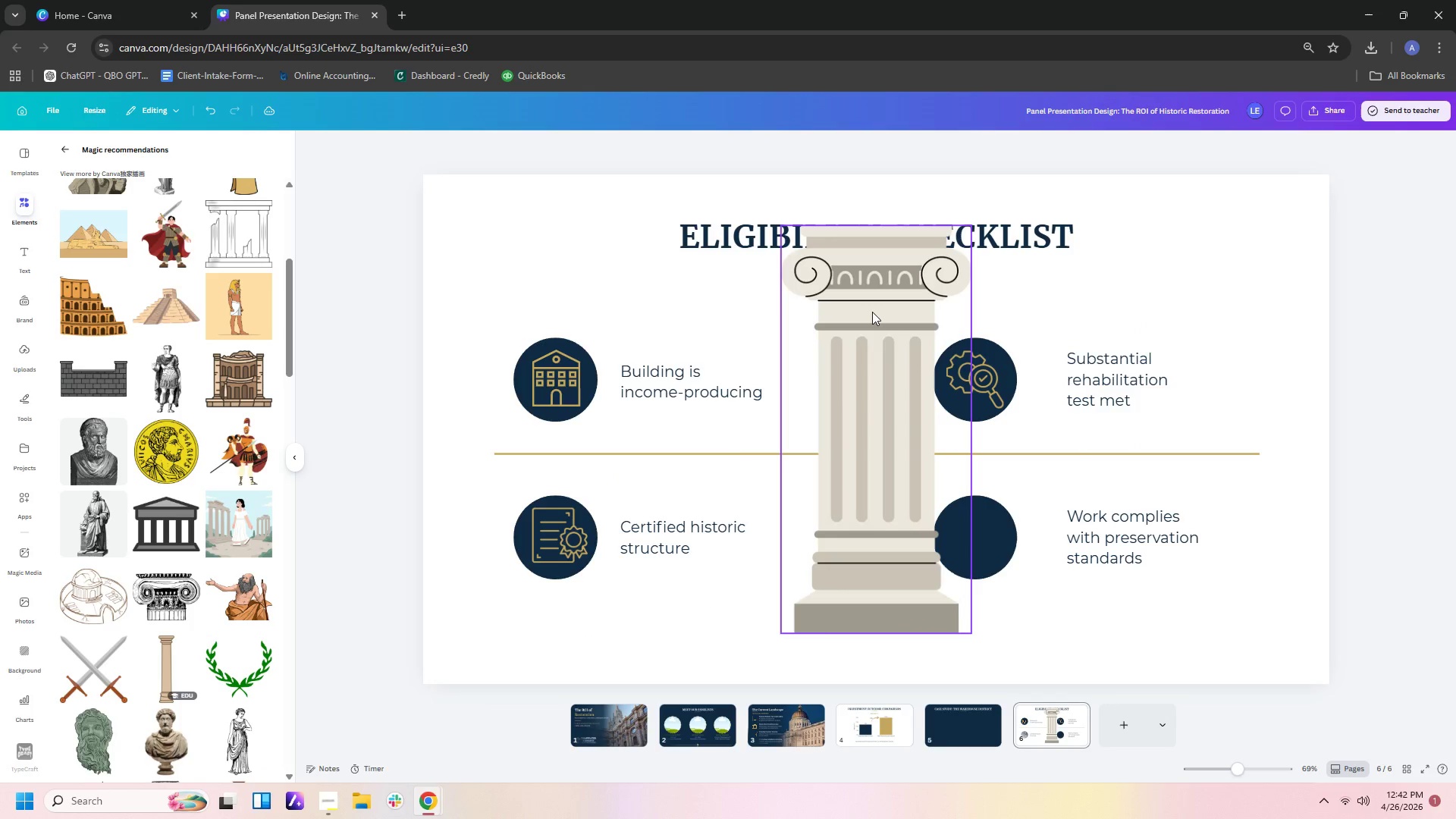 
left_click([872, 312])
 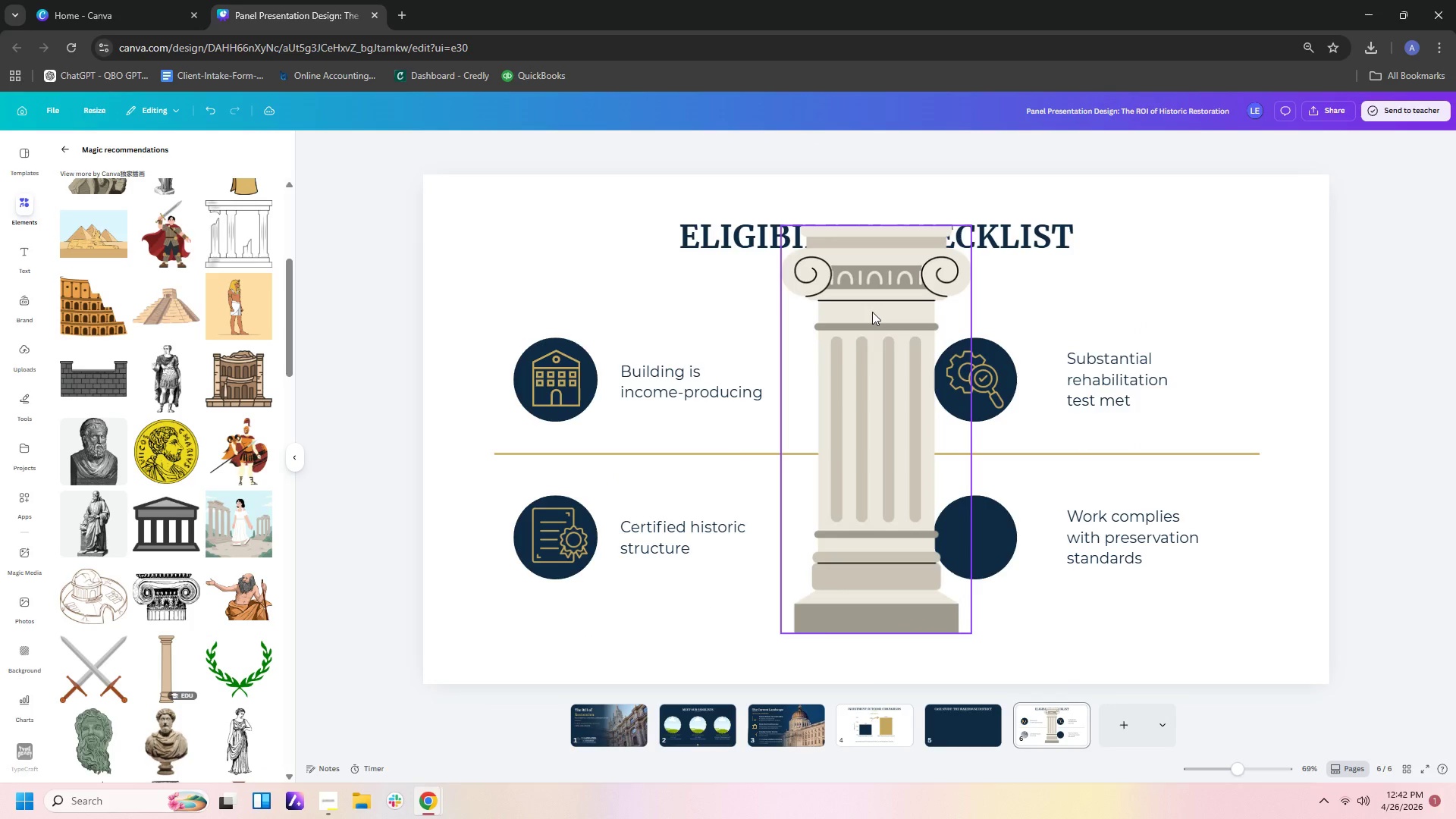 
key(Delete)
 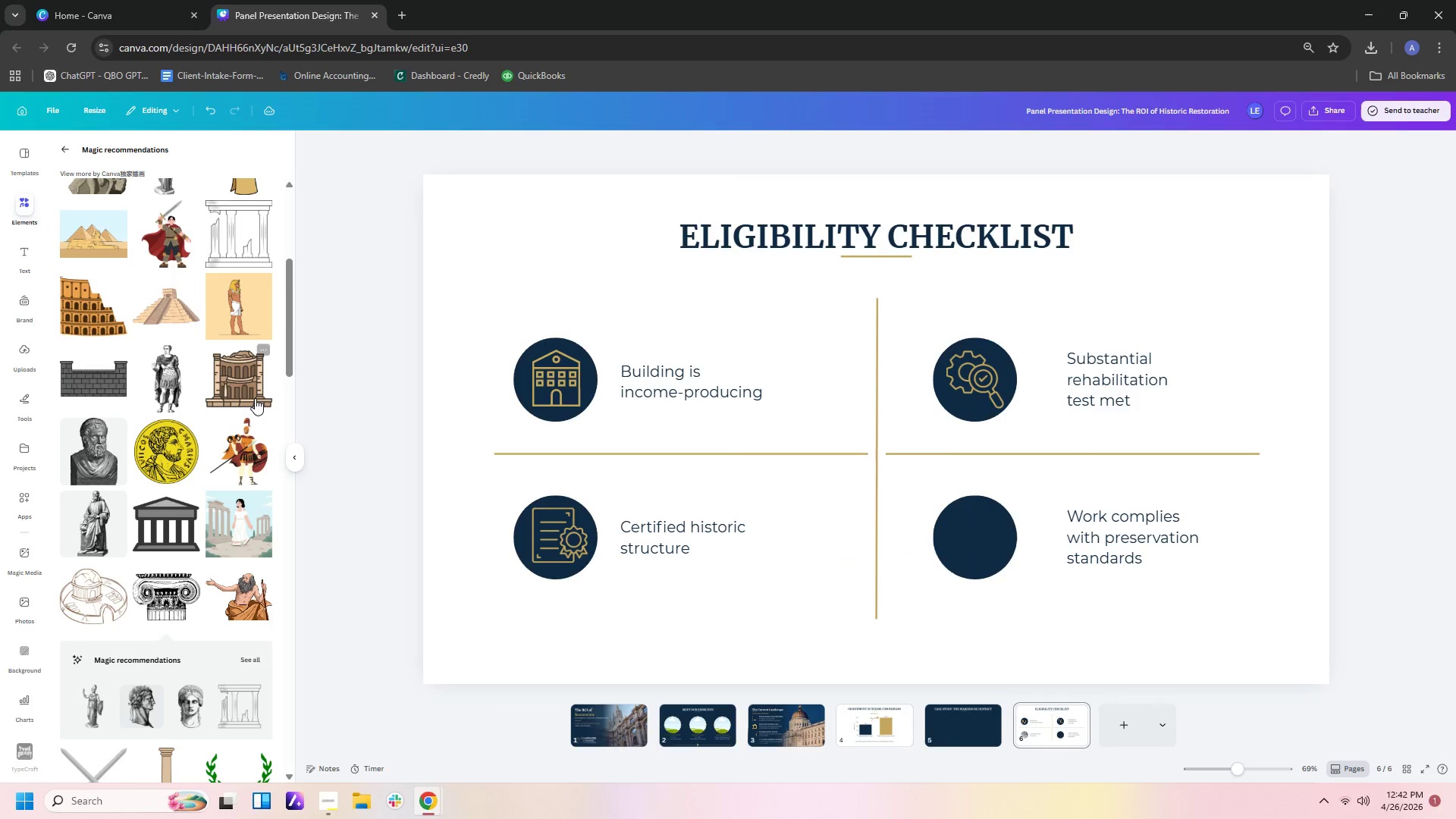 
scroll: coordinate [250, 398], scroll_direction: up, amount: 10.0
 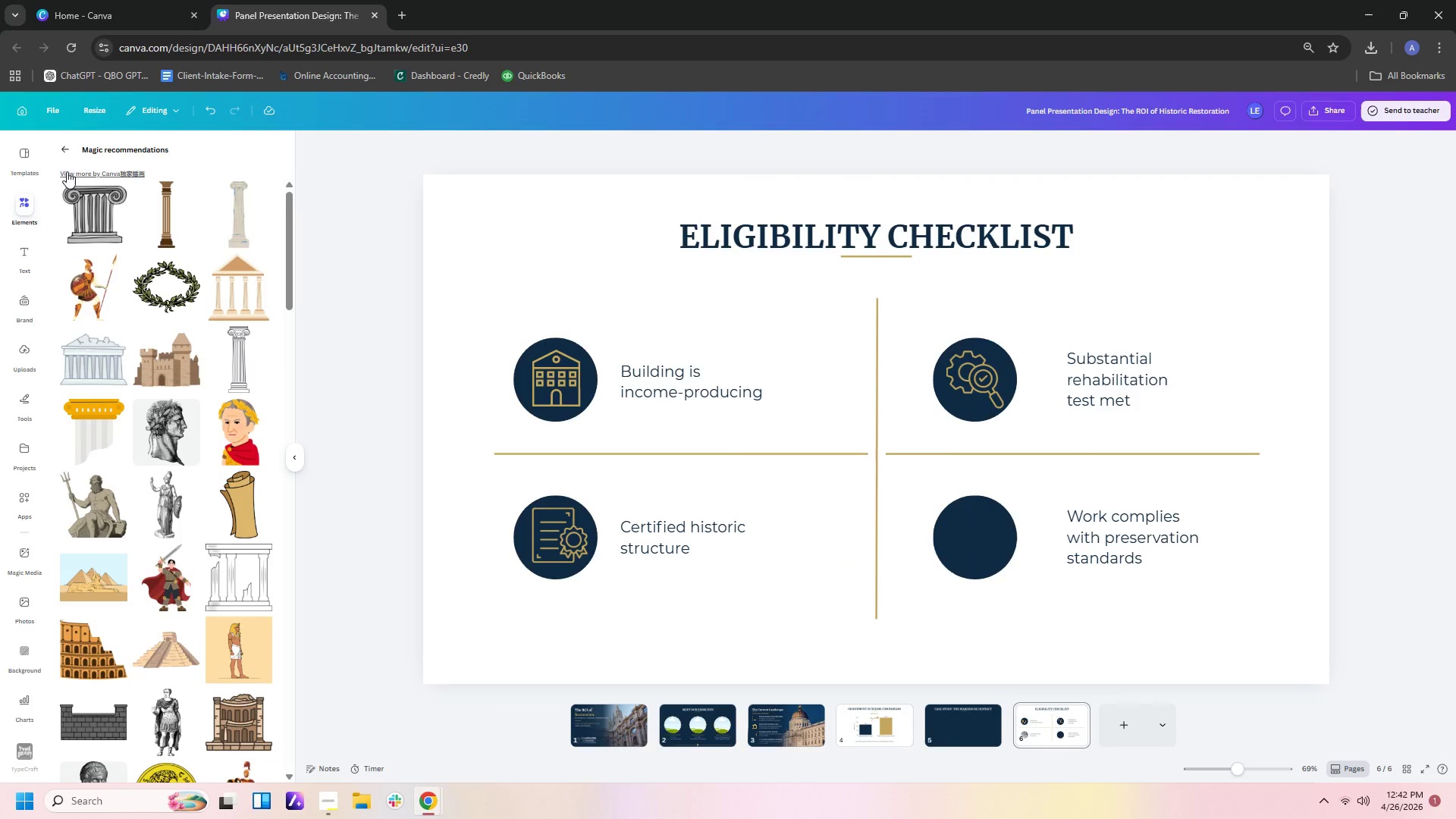 
left_click([67, 152])
 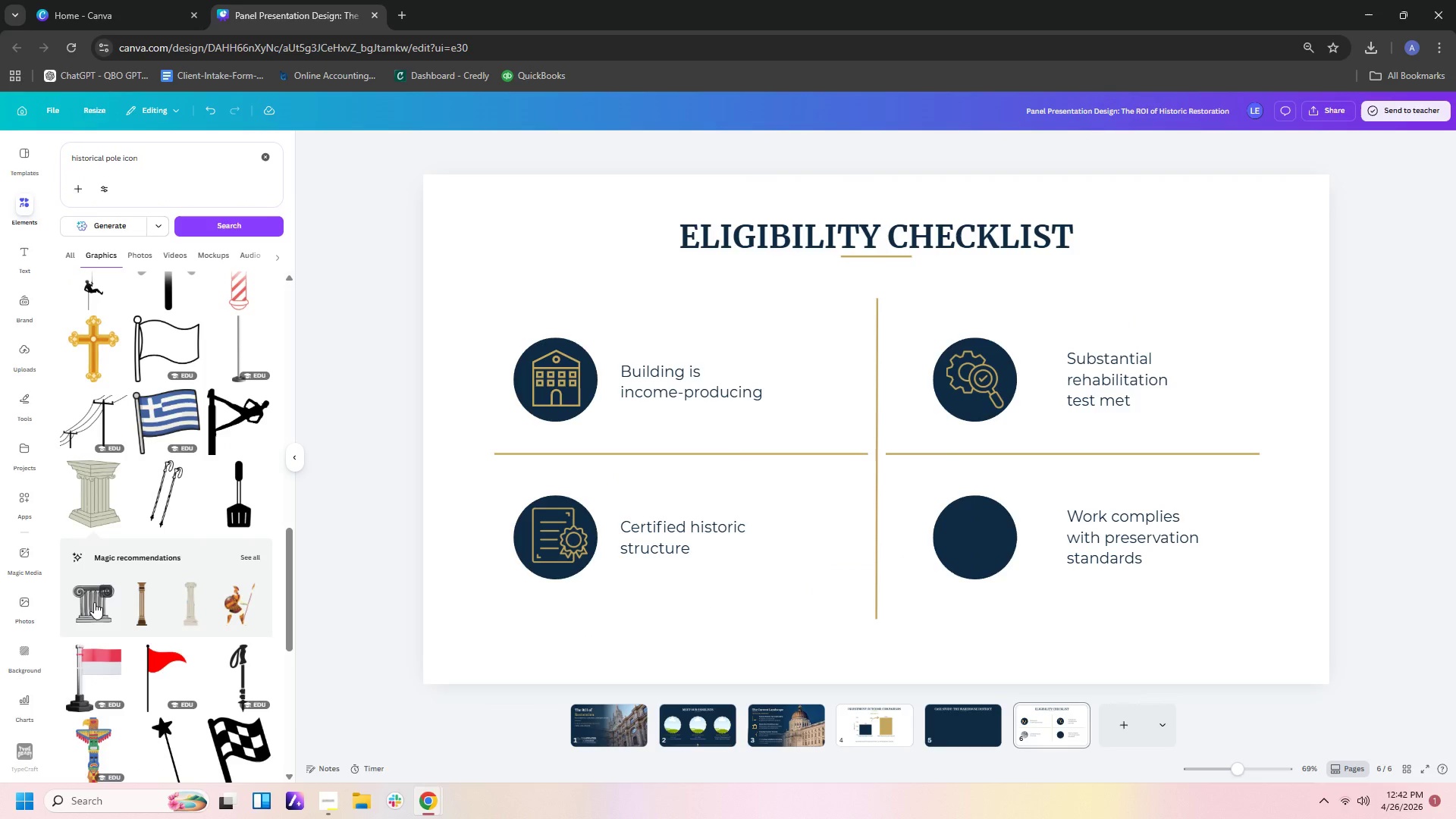 
left_click([94, 602])
 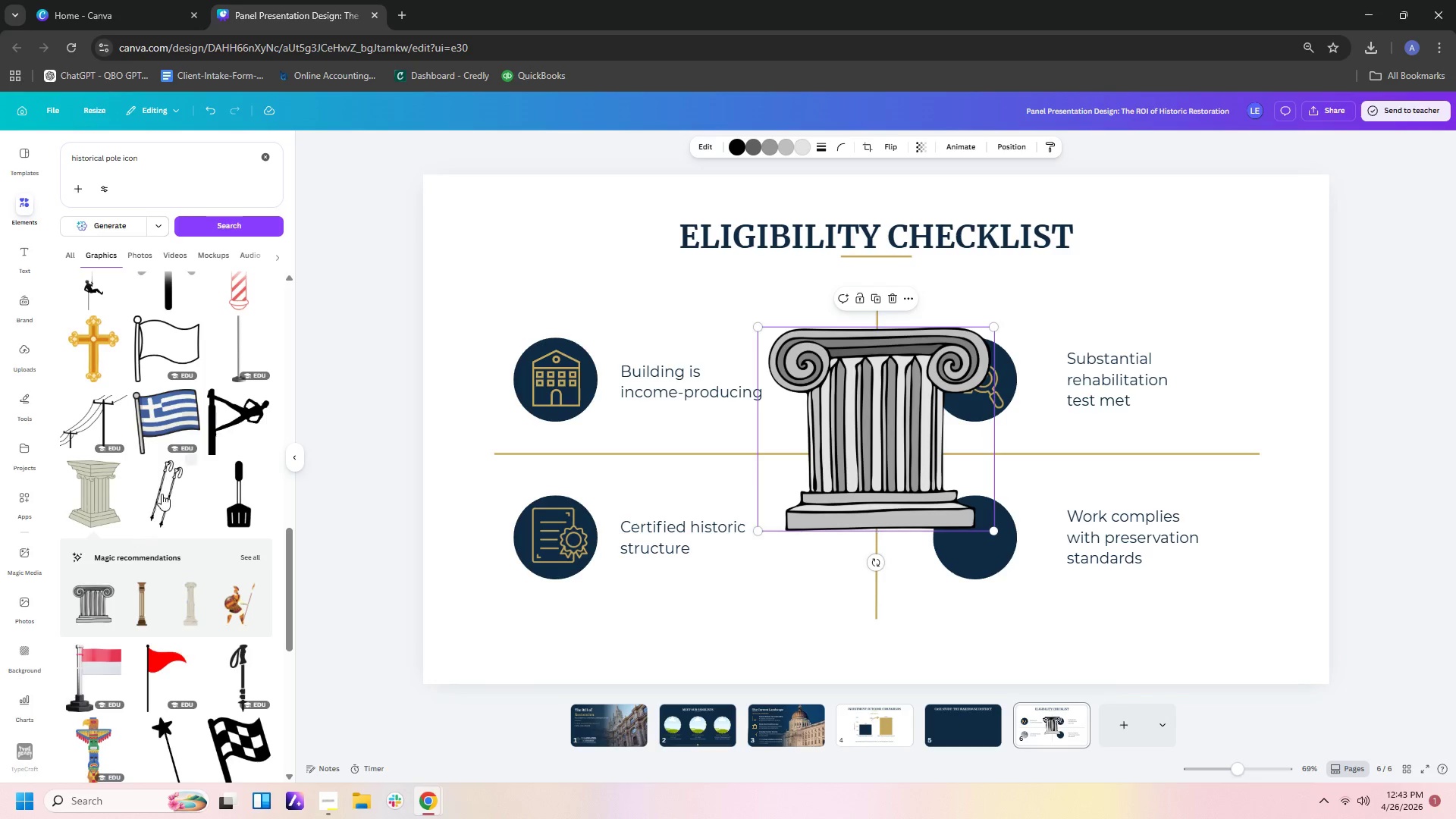 
scroll: coordinate [206, 470], scroll_direction: down, amount: 5.0
 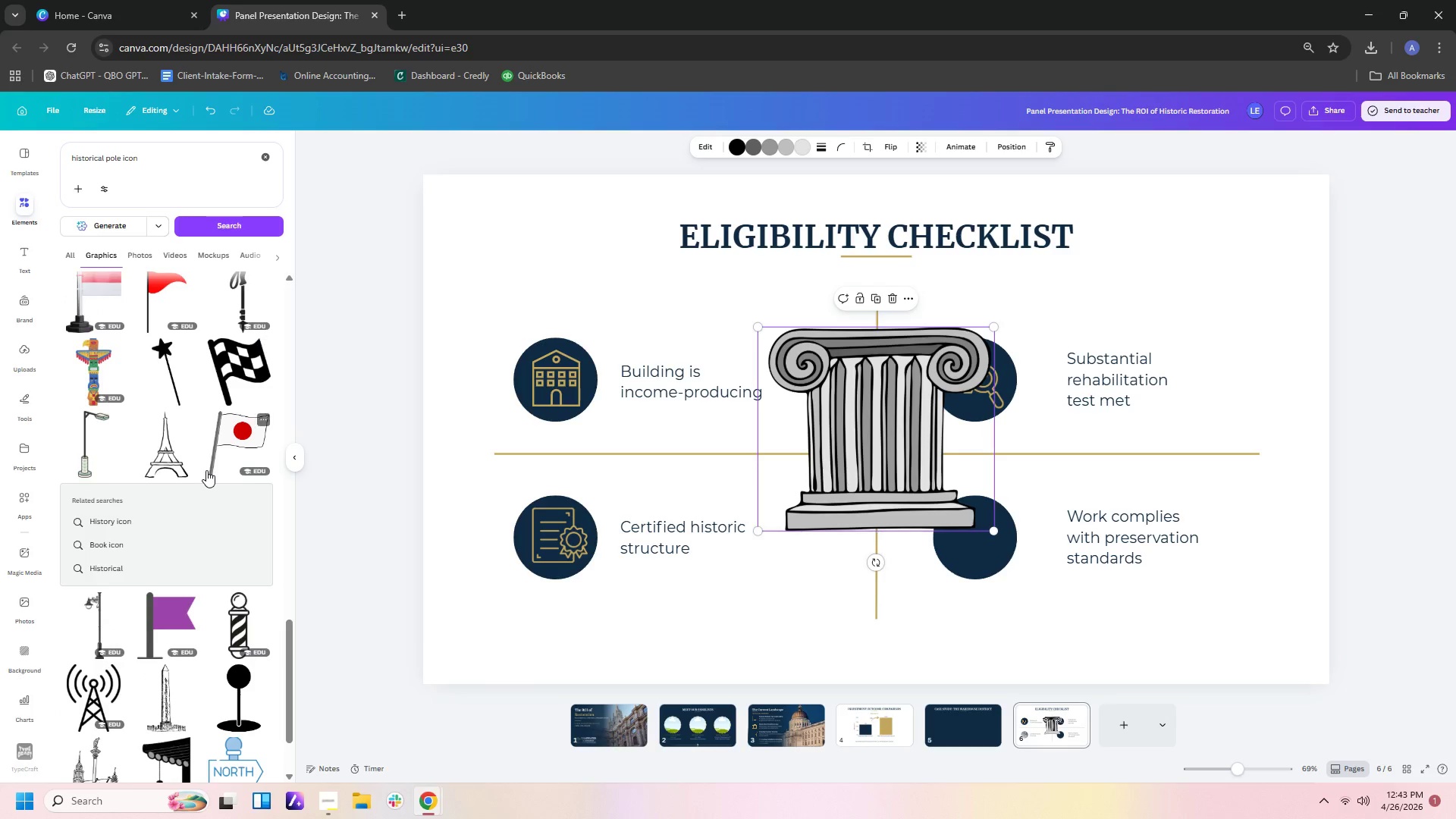 
scroll: coordinate [206, 470], scroll_direction: up, amount: 2.0
 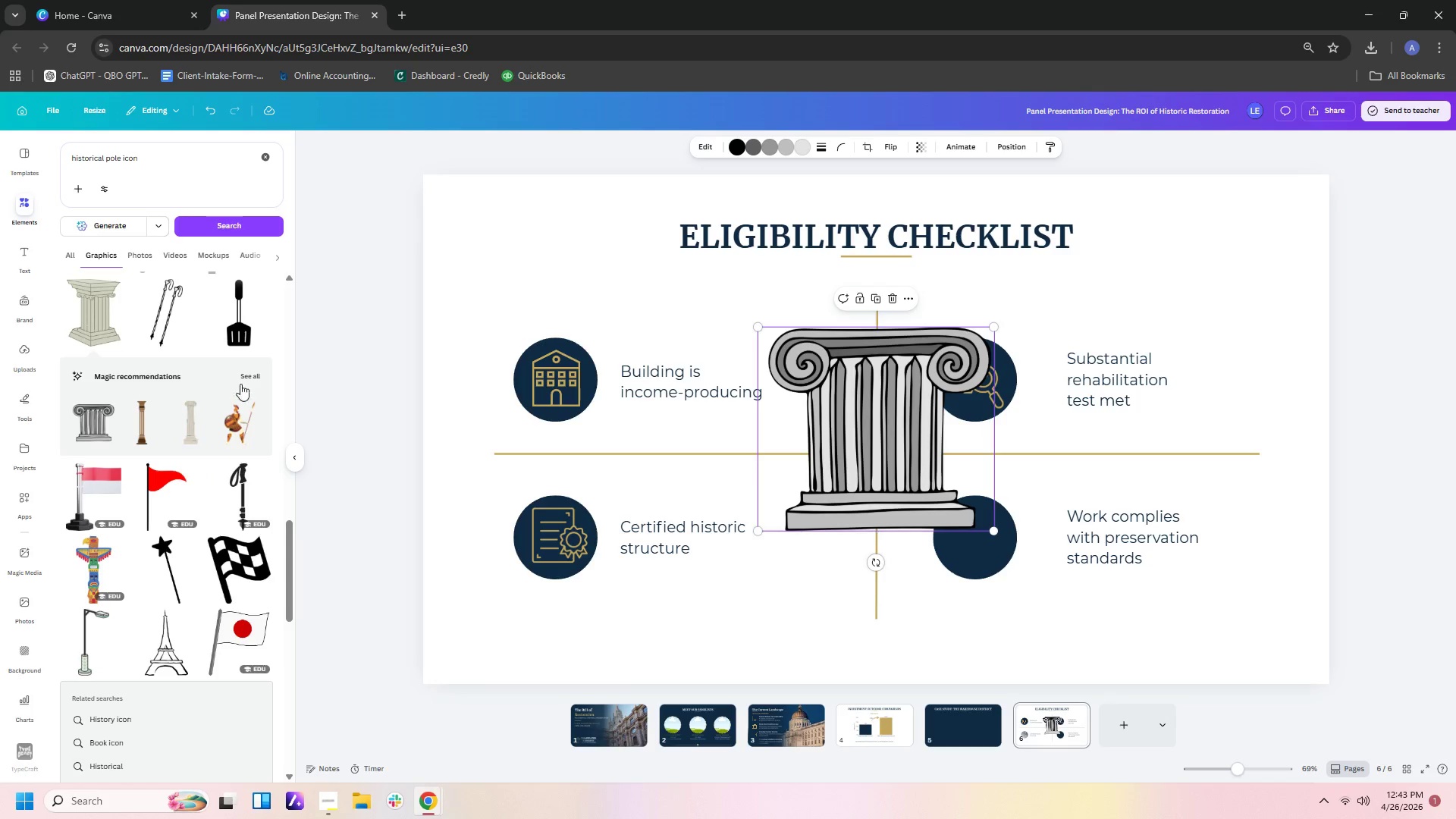 
left_click([248, 377])
 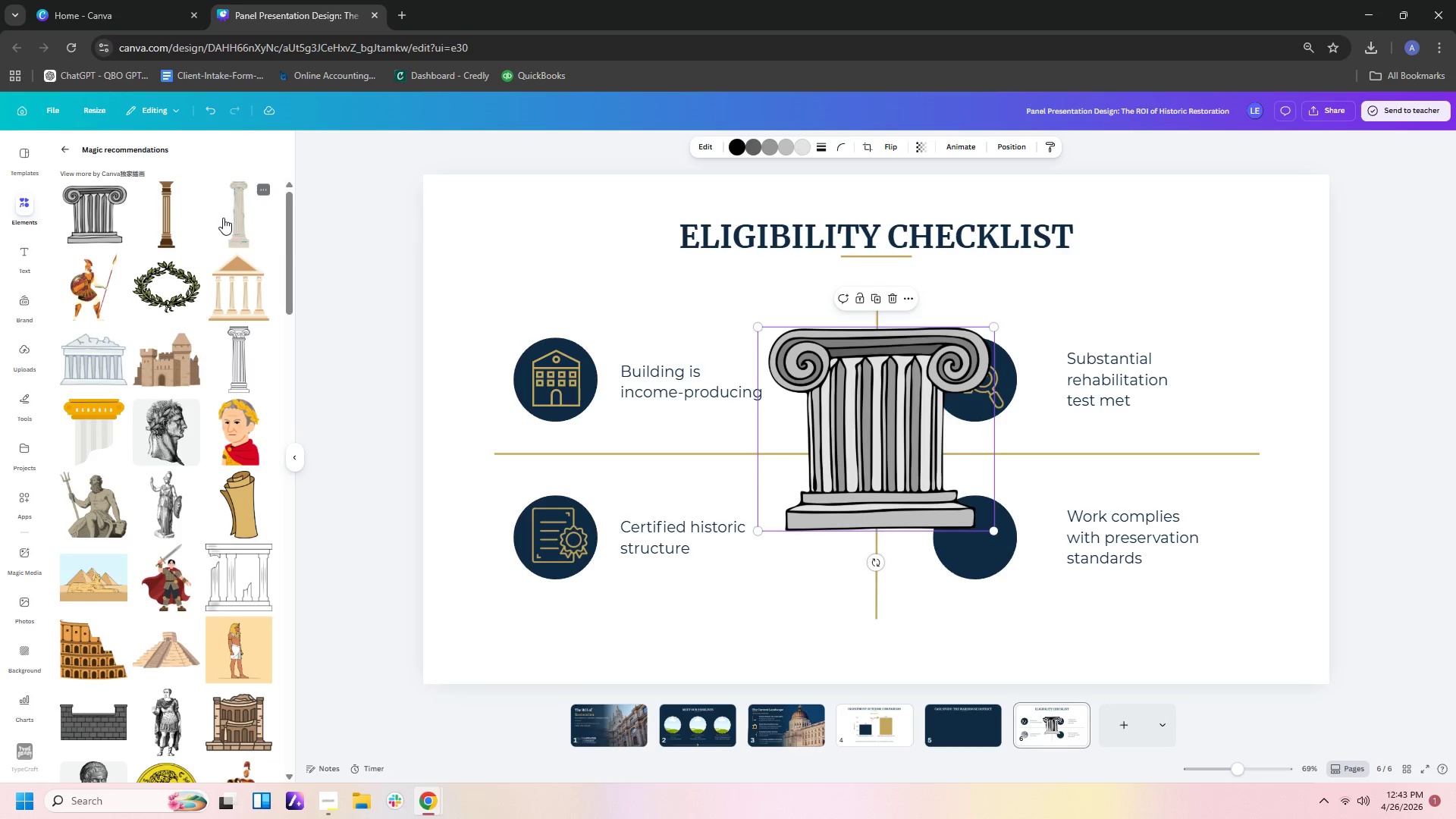 
left_click([231, 216])
 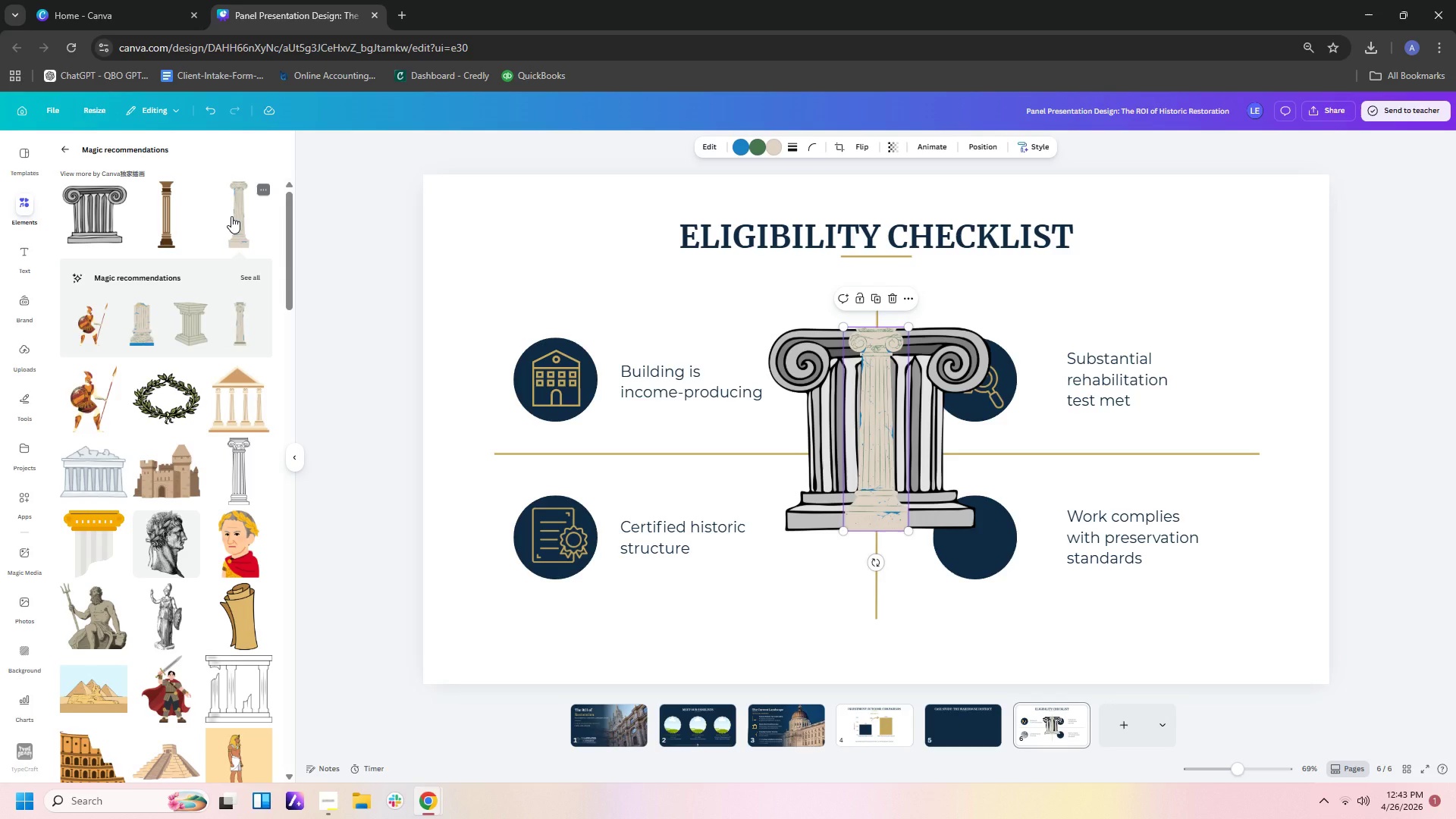 
wait(16.2)
 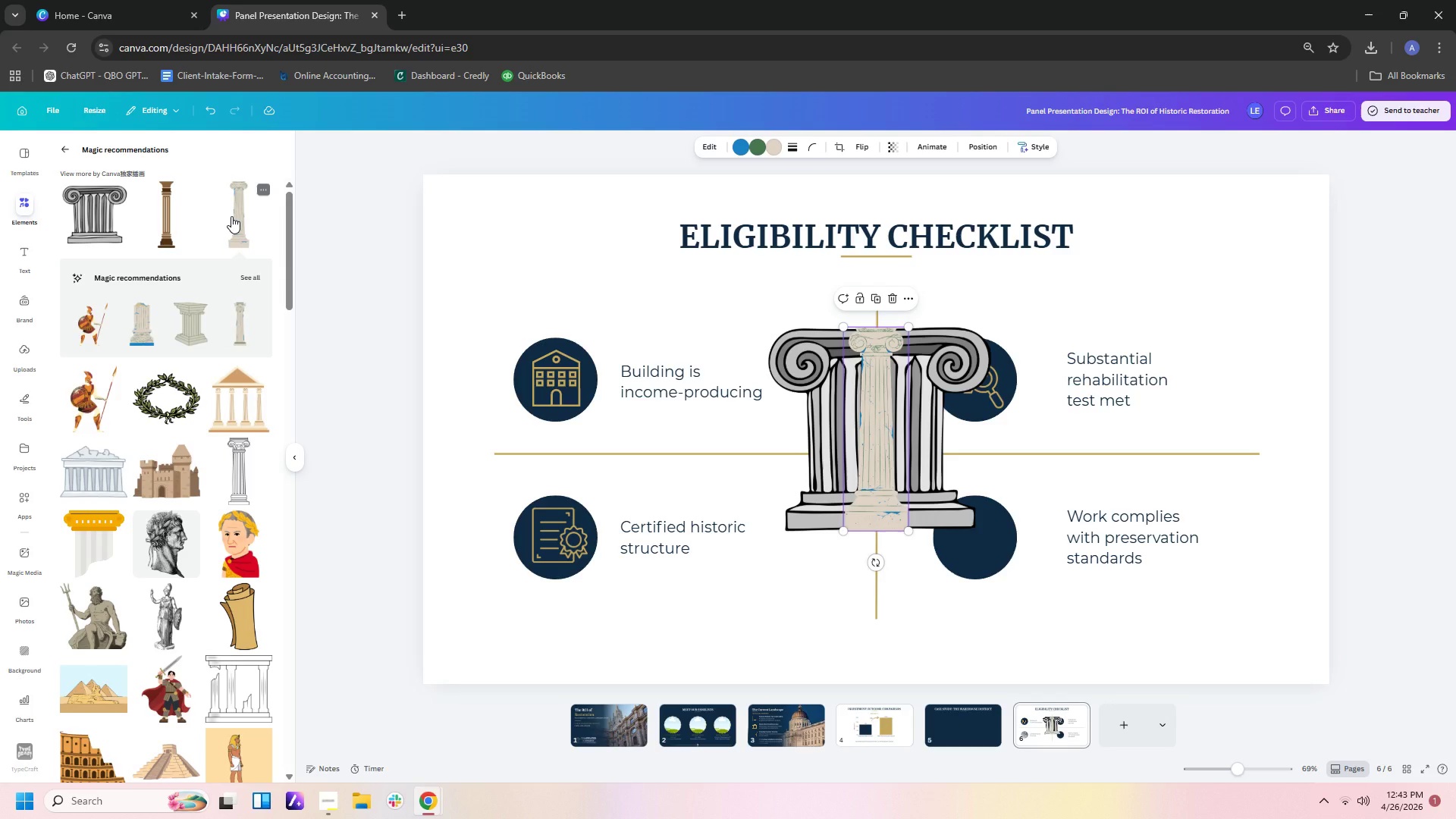 
left_click([873, 431])
 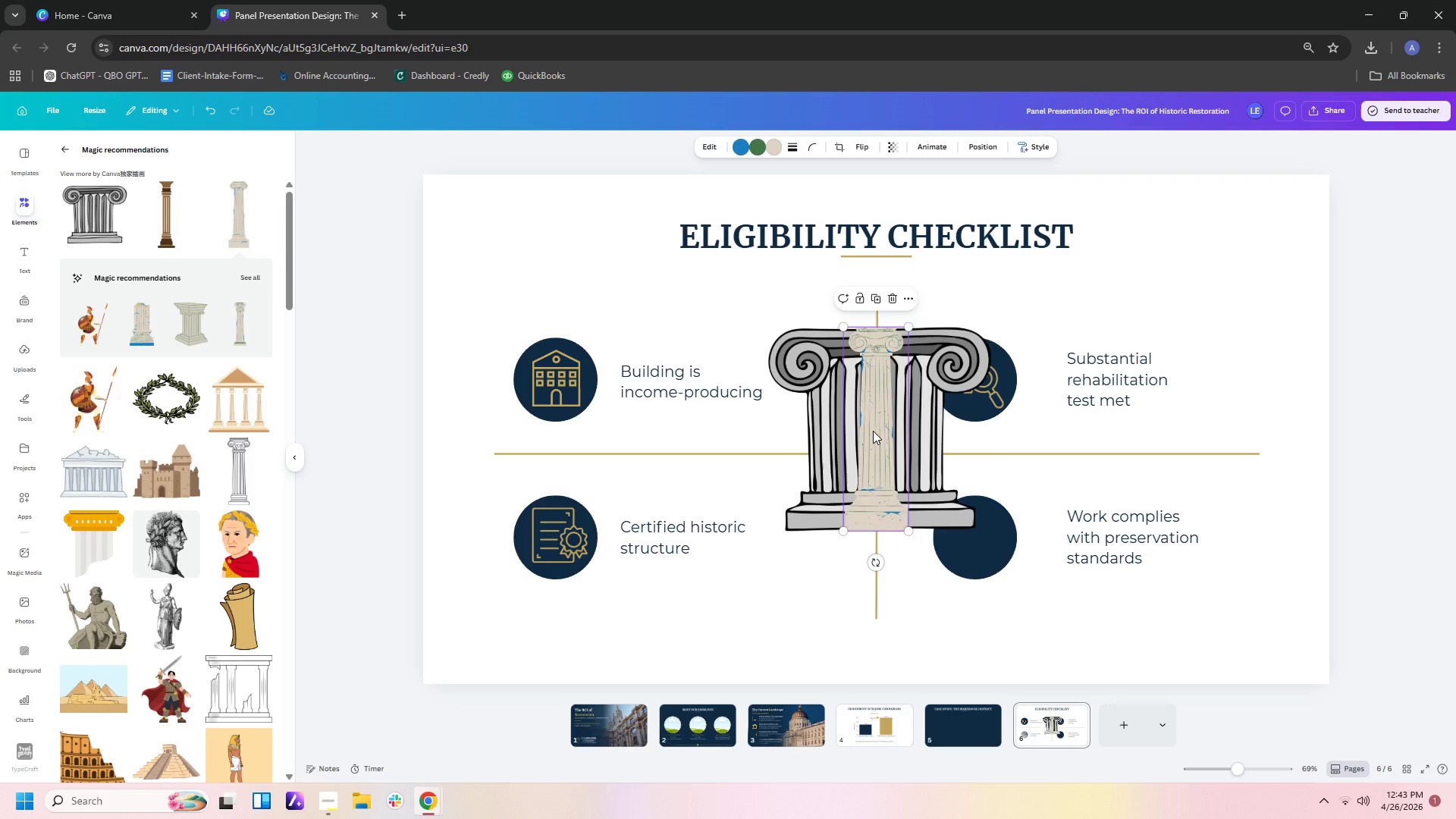 
key(Delete)
 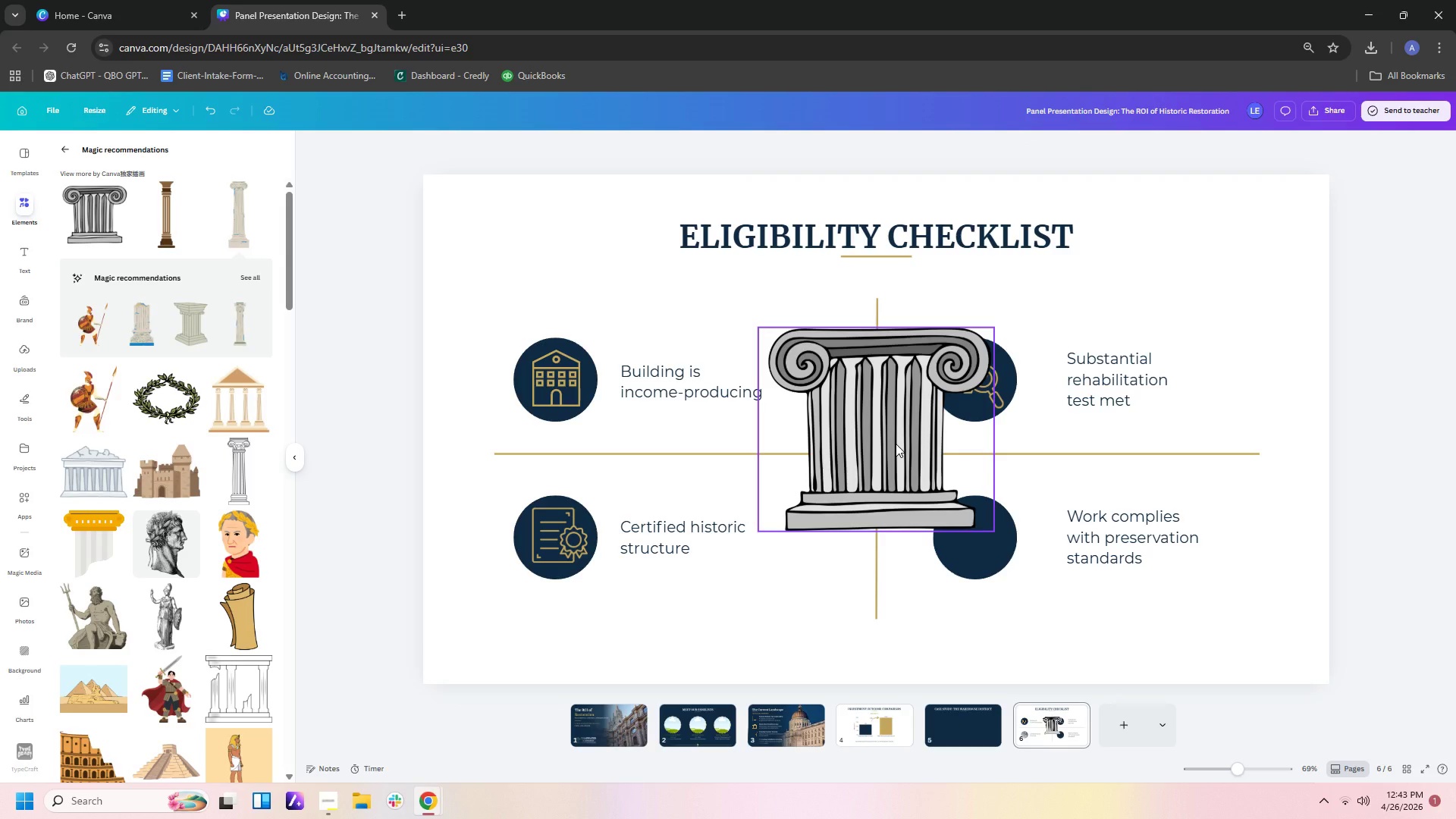 
left_click([896, 444])
 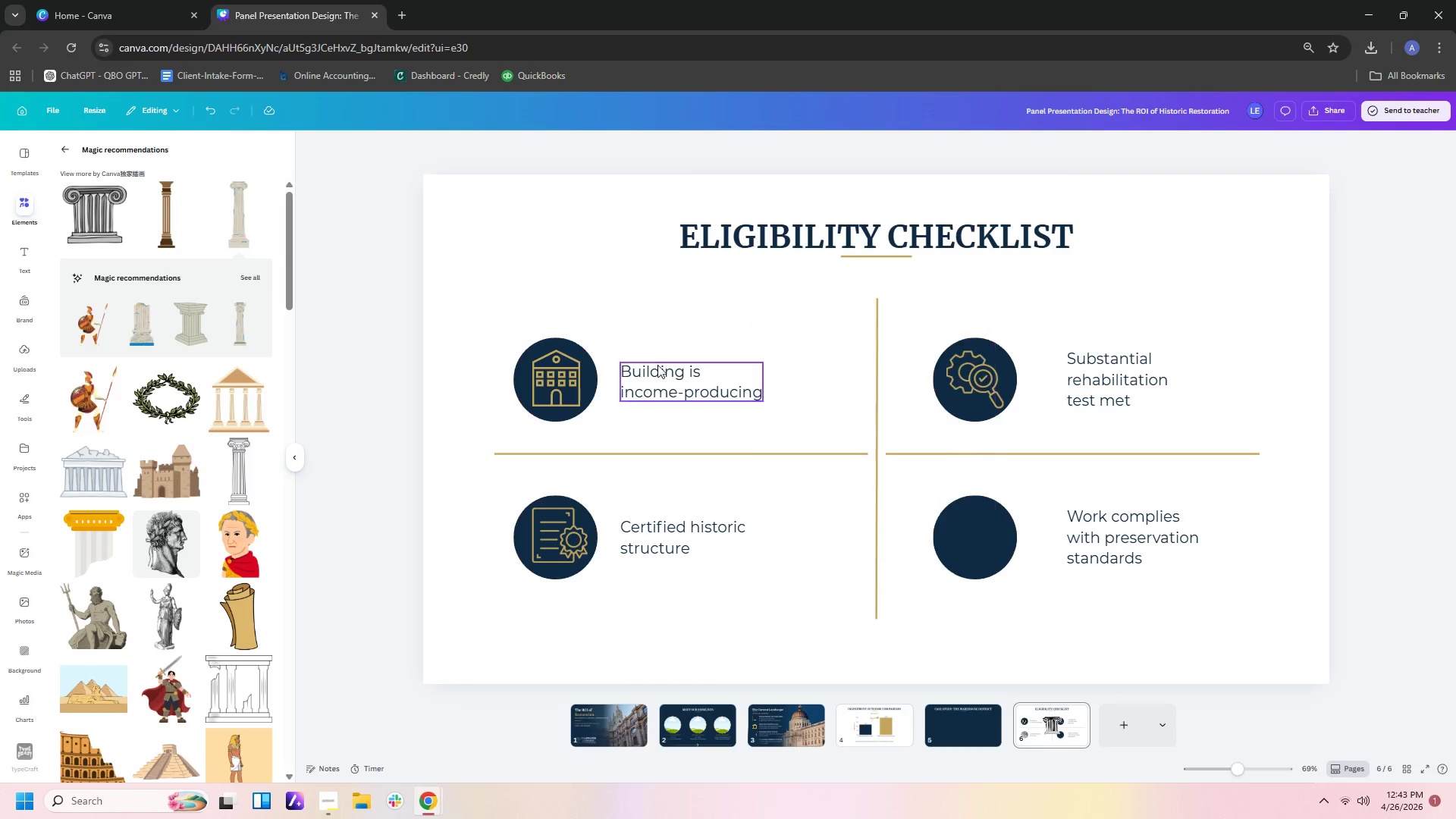 
key(Delete)
 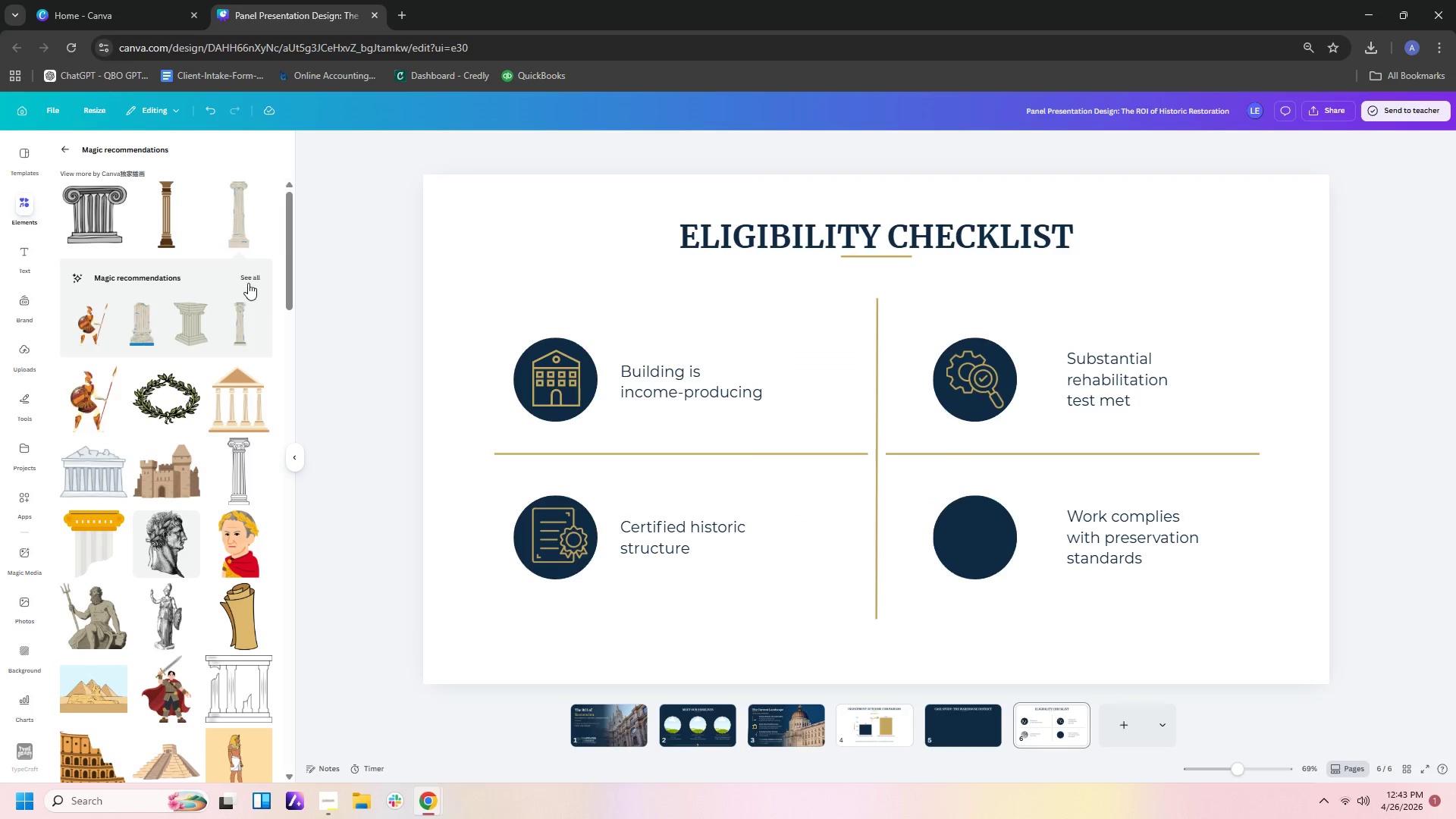 
left_click([249, 278])
 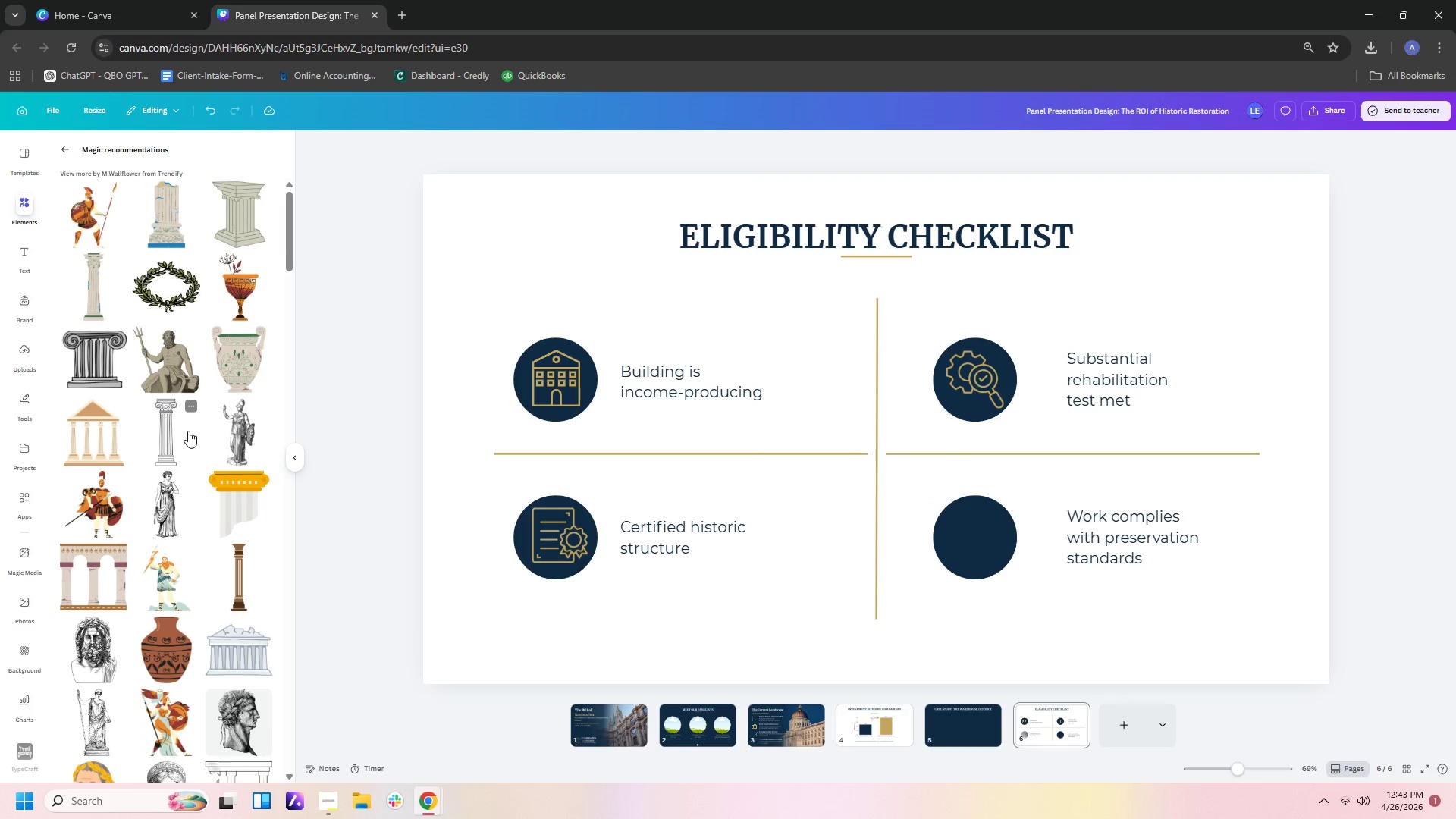 
left_click([172, 427])
 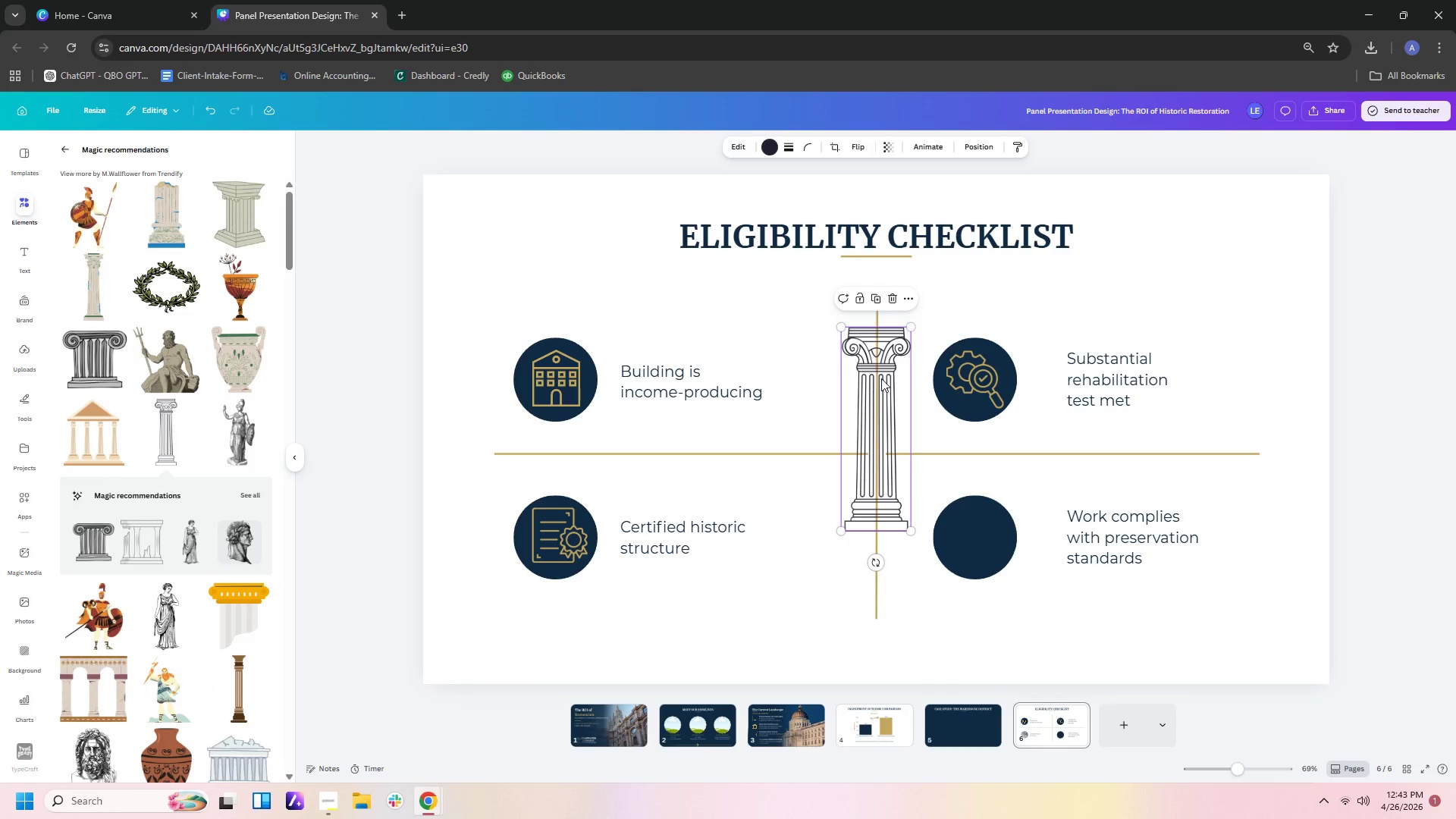 
left_click_drag(start_coordinate=[890, 388], to_coordinate=[921, 426])
 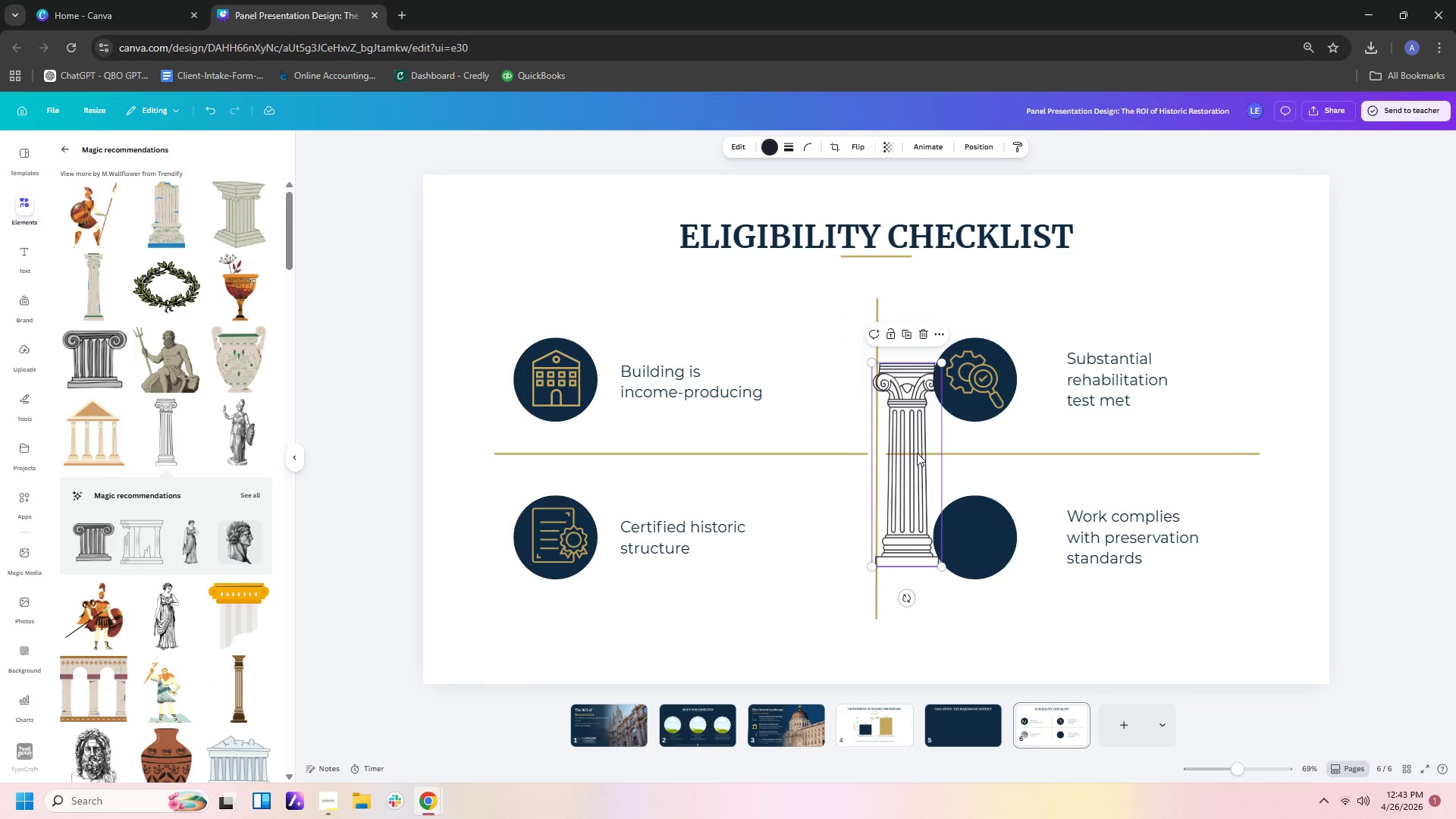 
double_click([915, 450])
 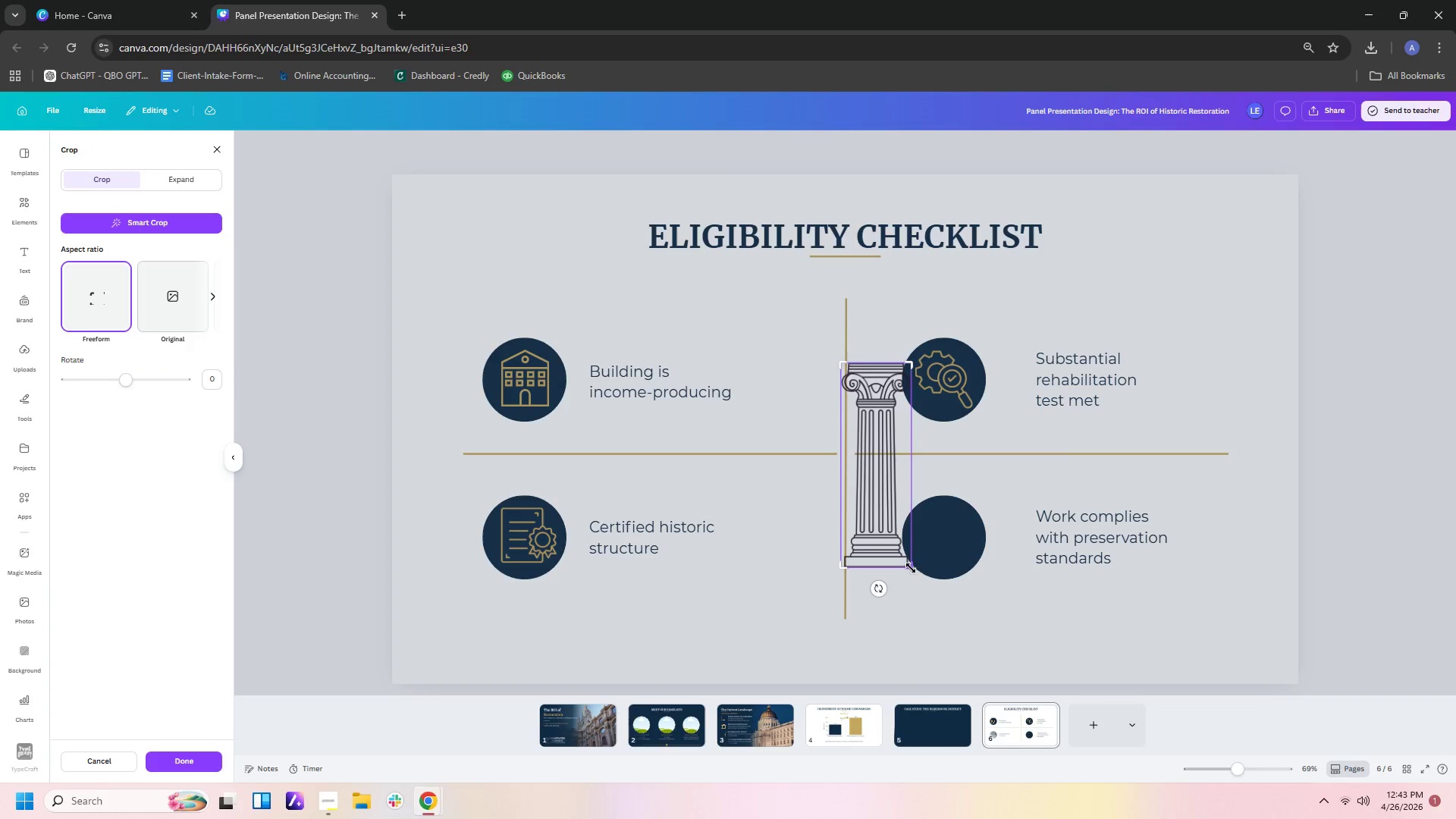 
left_click_drag(start_coordinate=[908, 567], to_coordinate=[912, 408])
 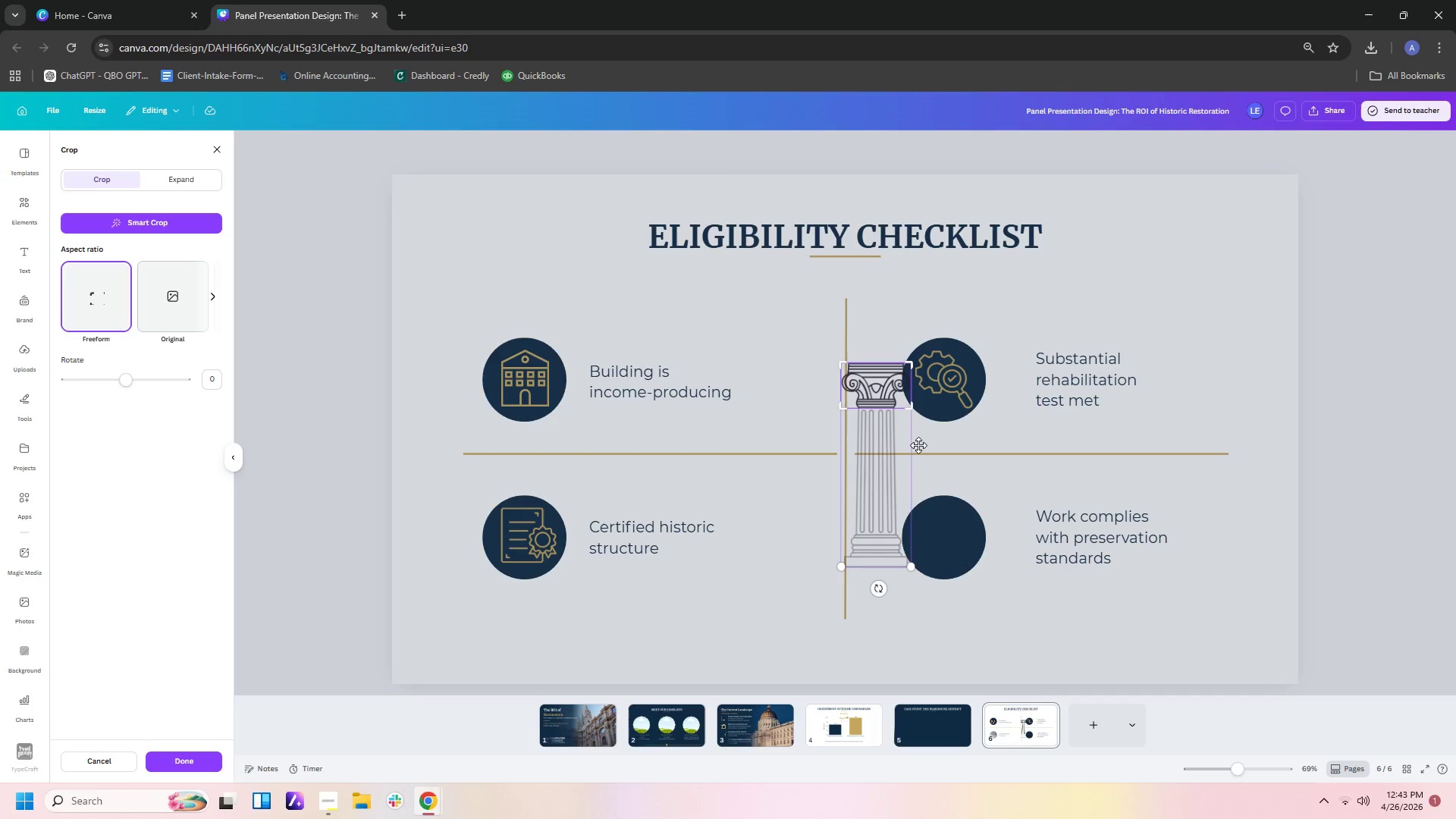 
left_click([919, 445])
 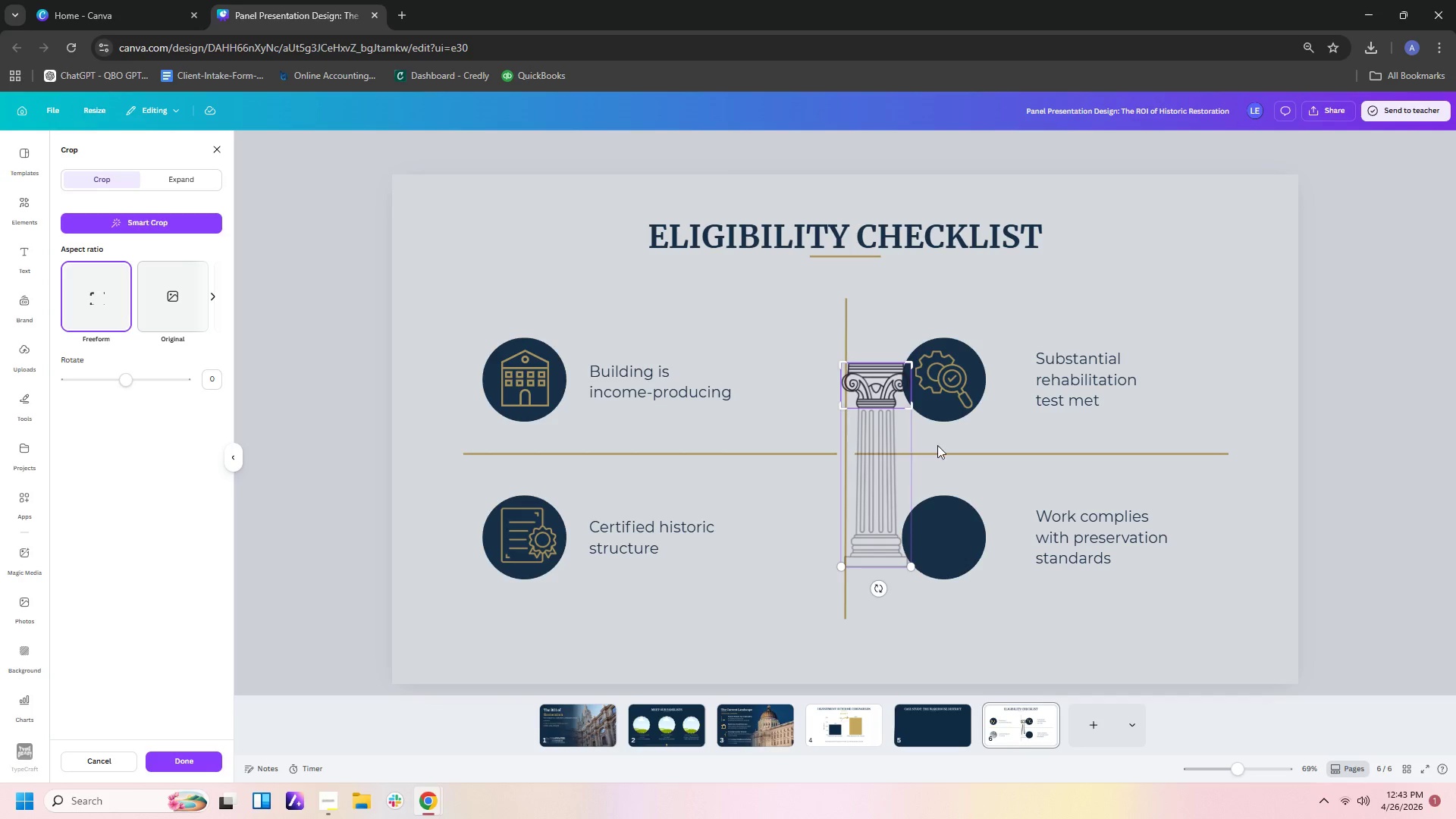 
left_click([937, 445])
 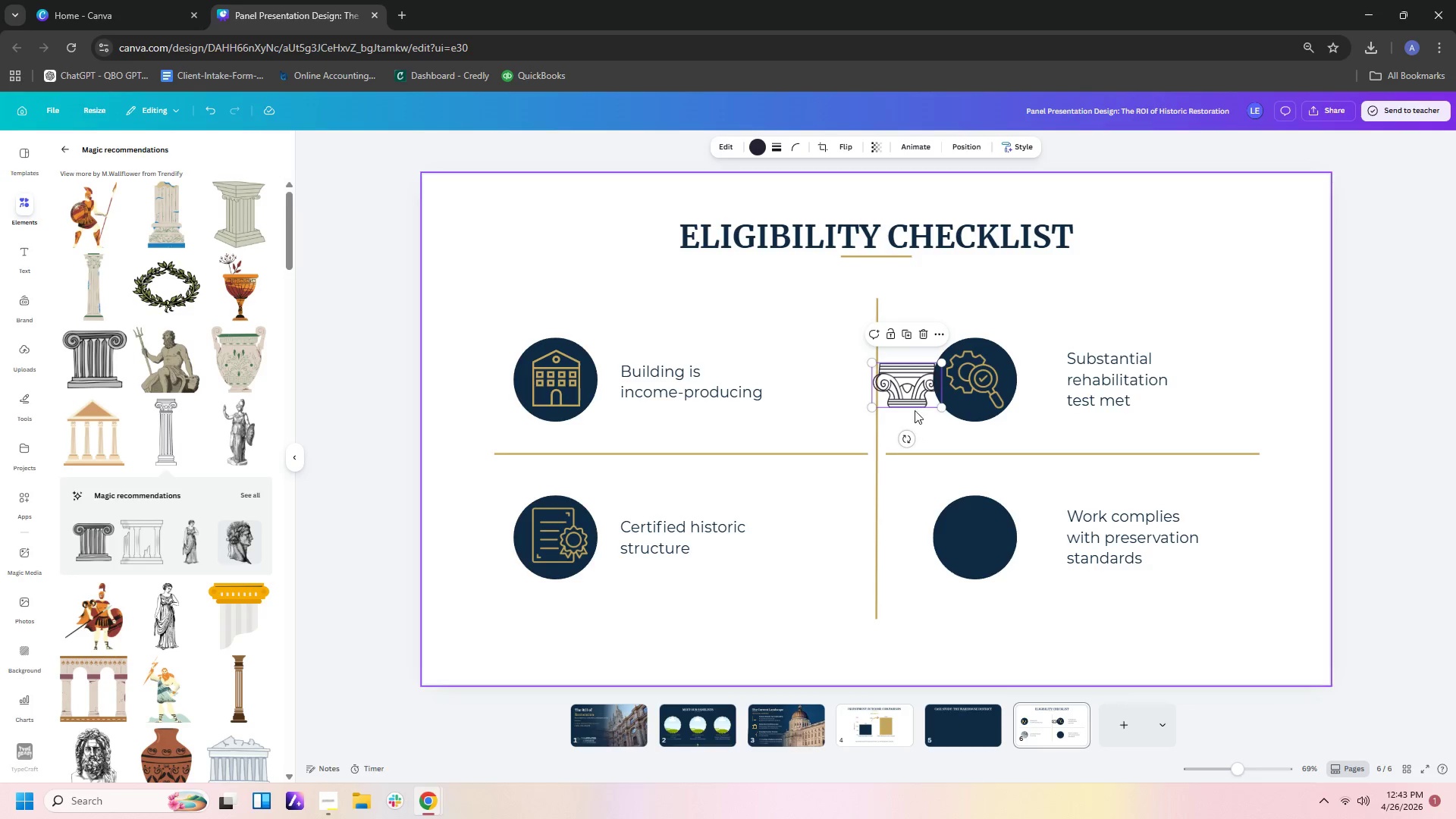 
left_click_drag(start_coordinate=[914, 396], to_coordinate=[1031, 488])
 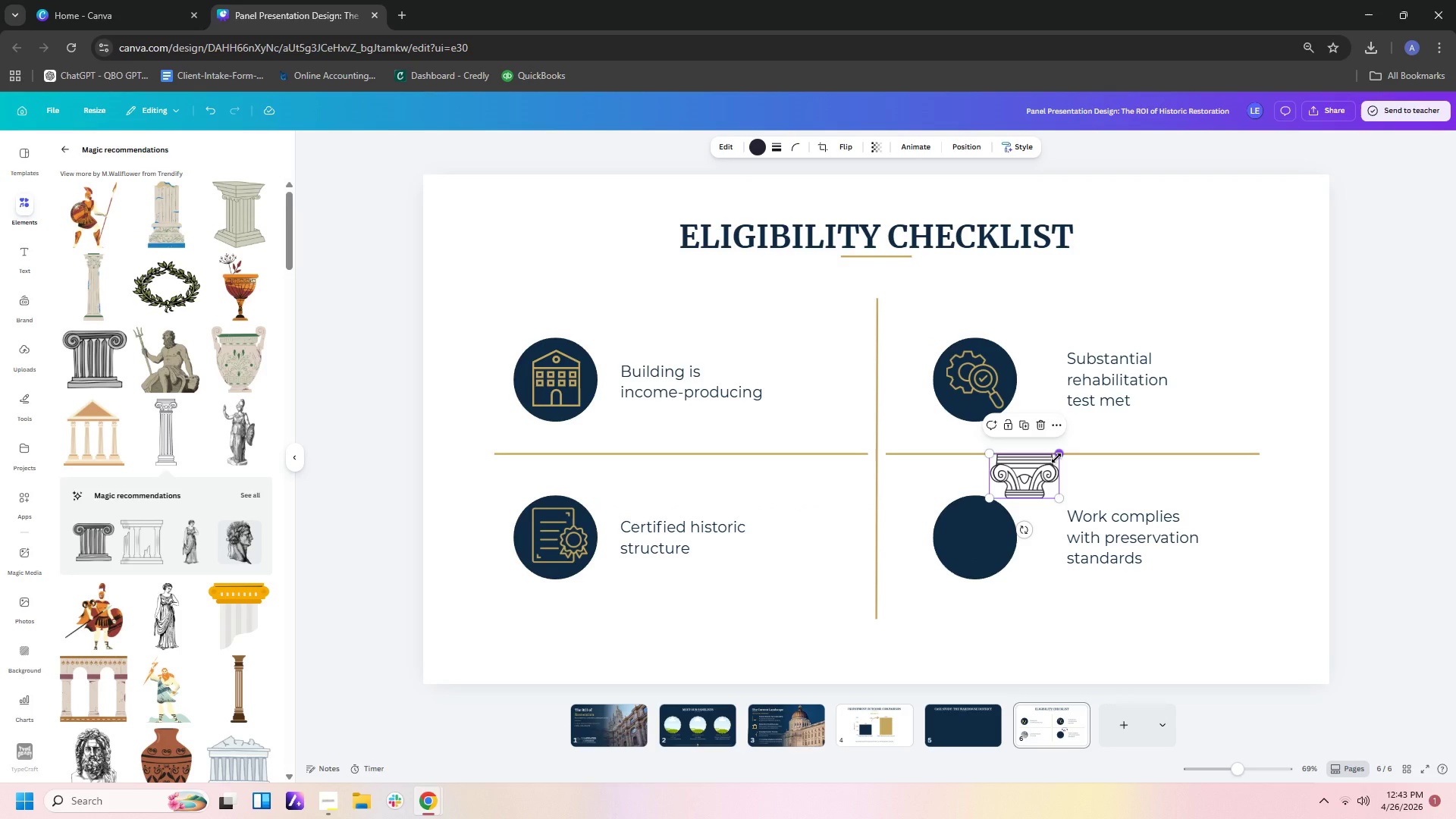 
left_click_drag(start_coordinate=[1056, 458], to_coordinate=[1042, 473])
 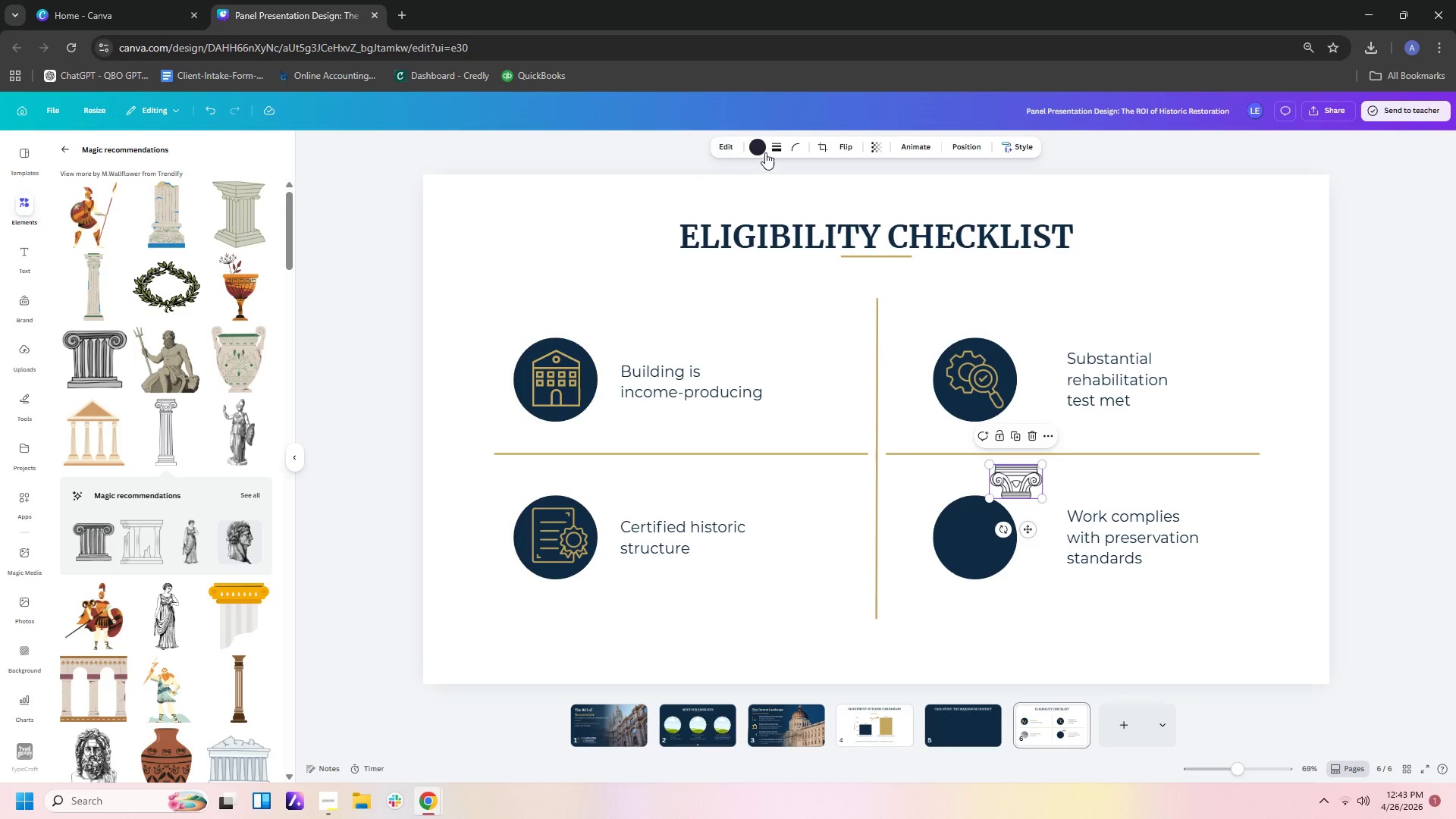 
left_click([758, 150])
 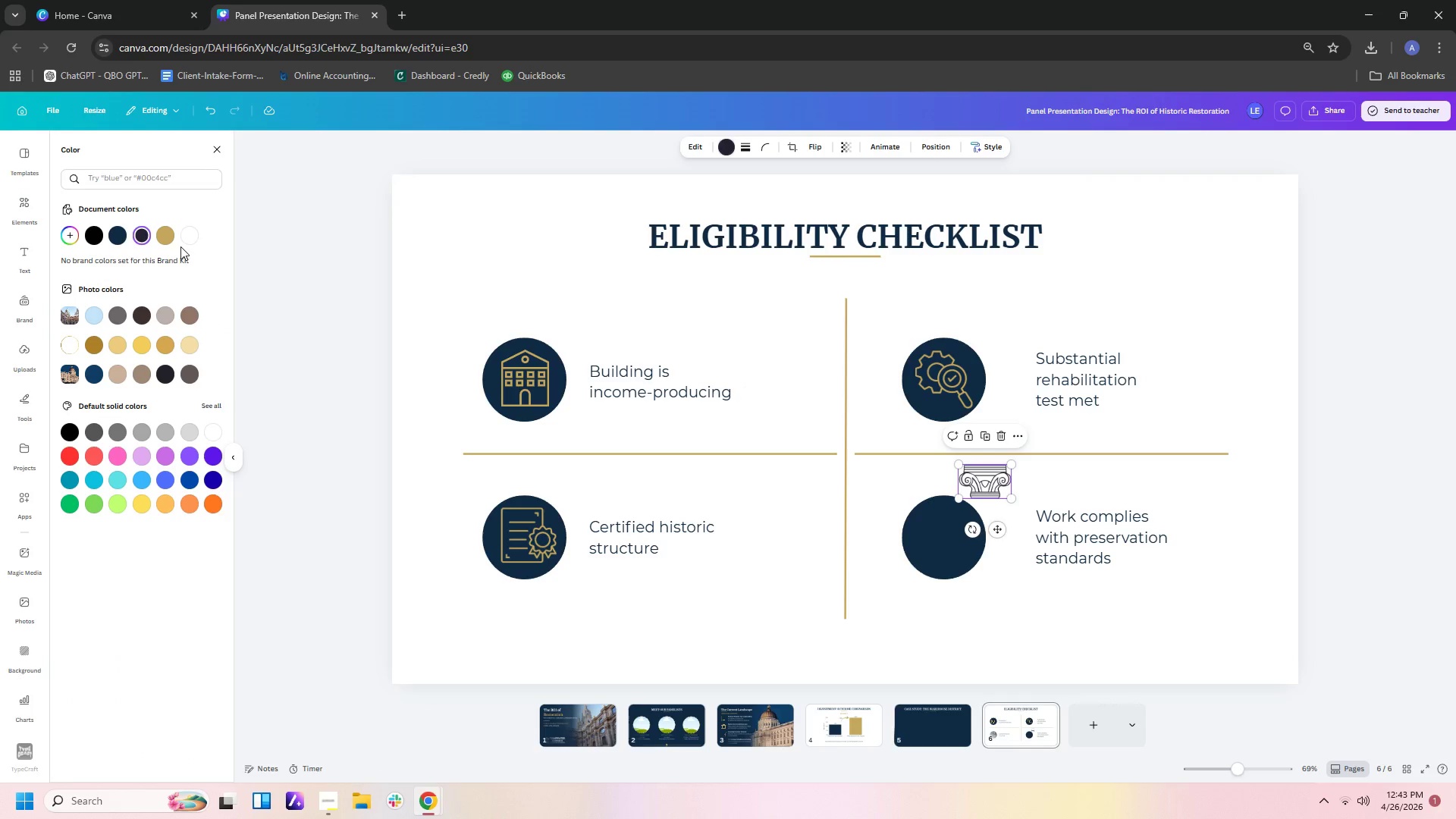 
left_click([171, 239])
 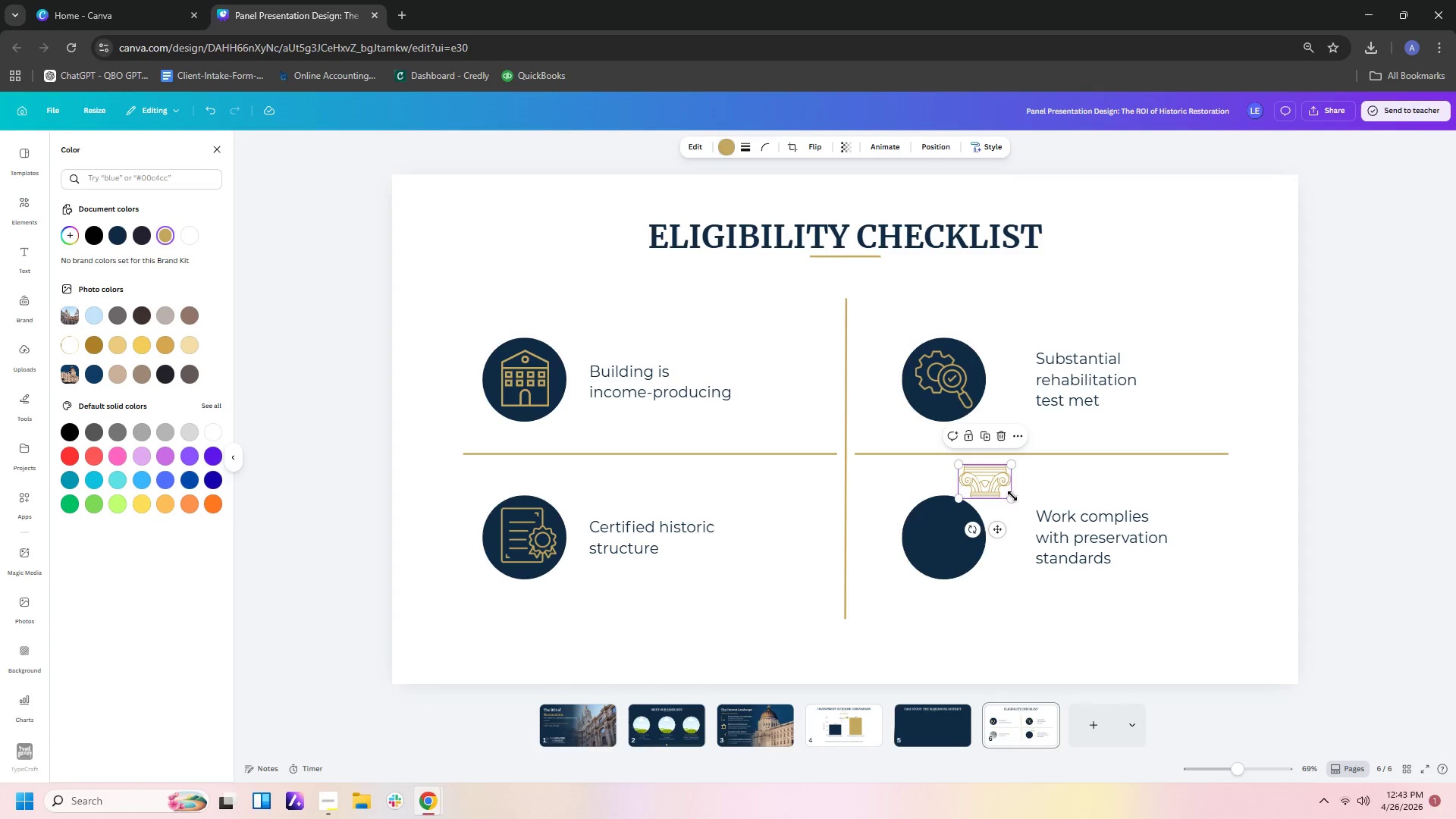 
left_click_drag(start_coordinate=[999, 494], to_coordinate=[963, 529])
 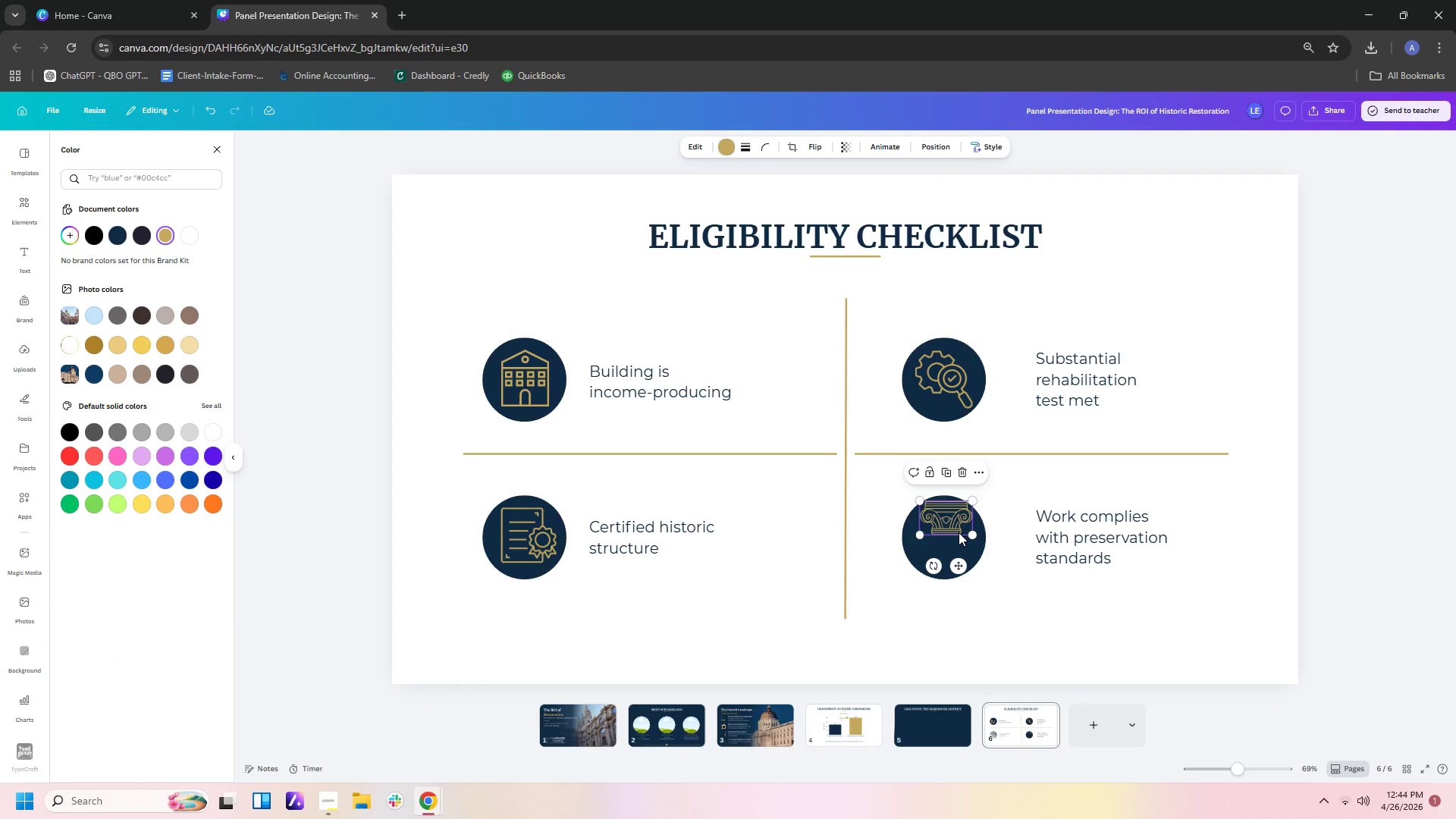 
wait(5.72)
 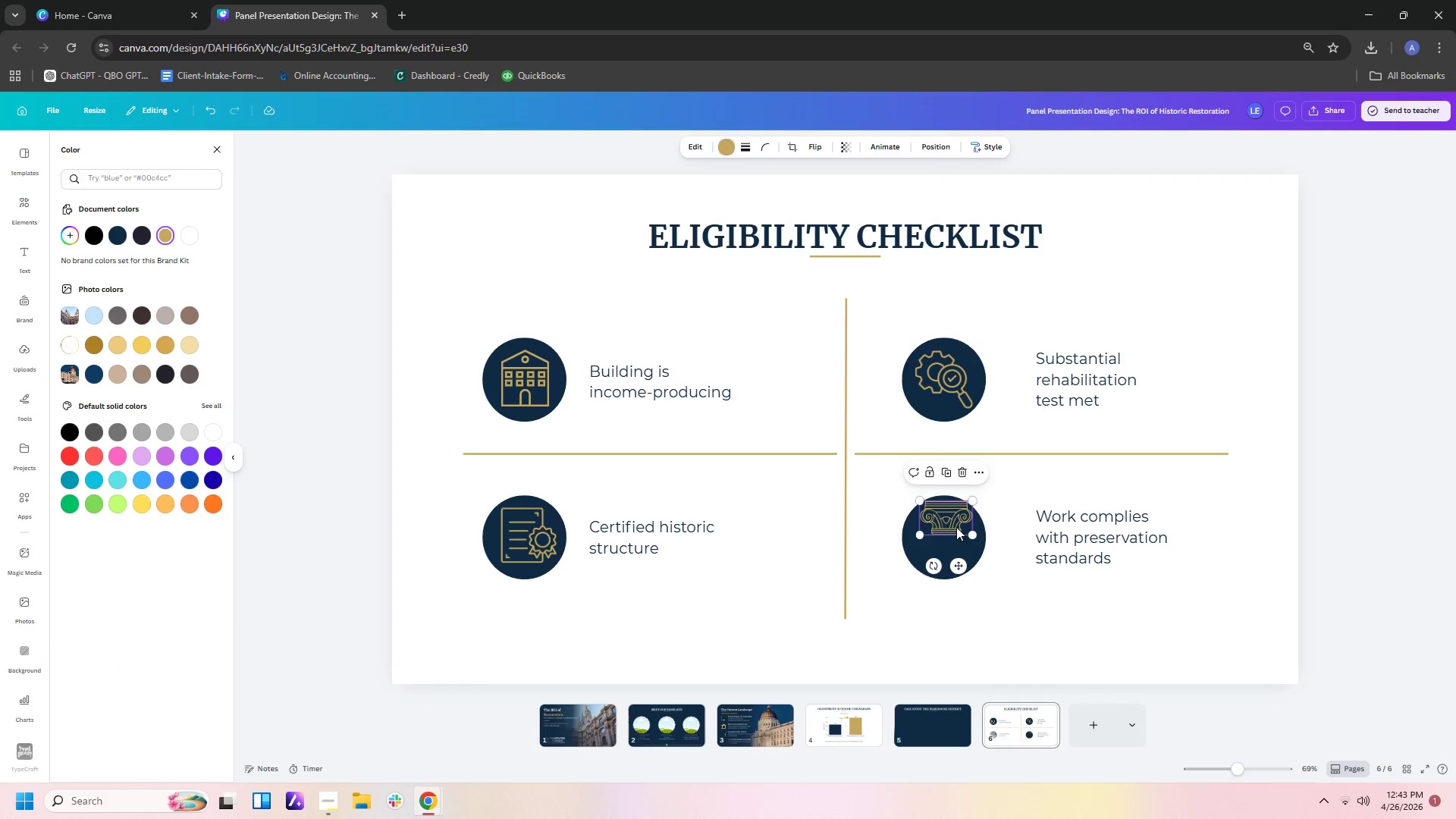 
left_click([954, 532])
 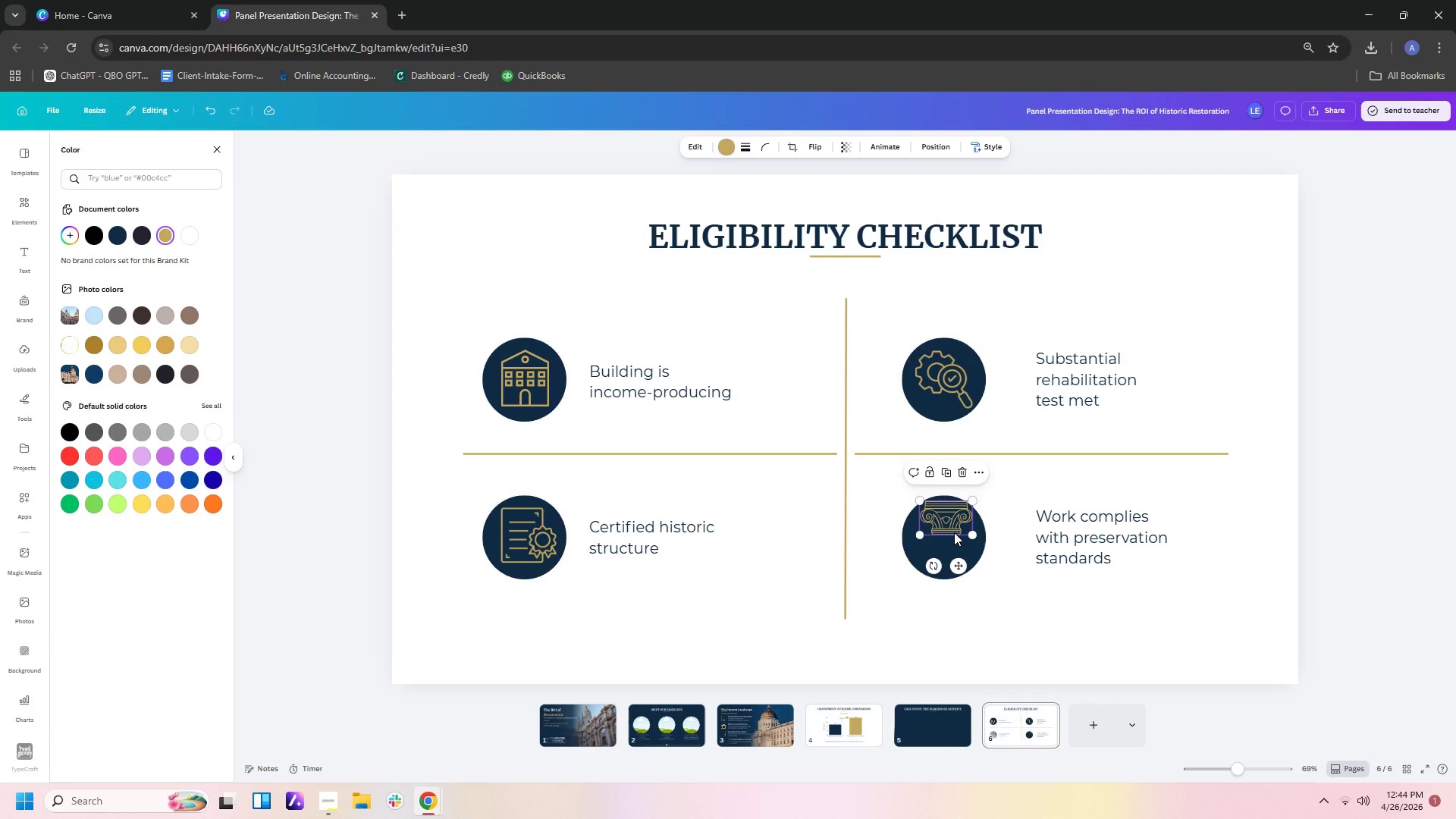 
key(Control+C)
 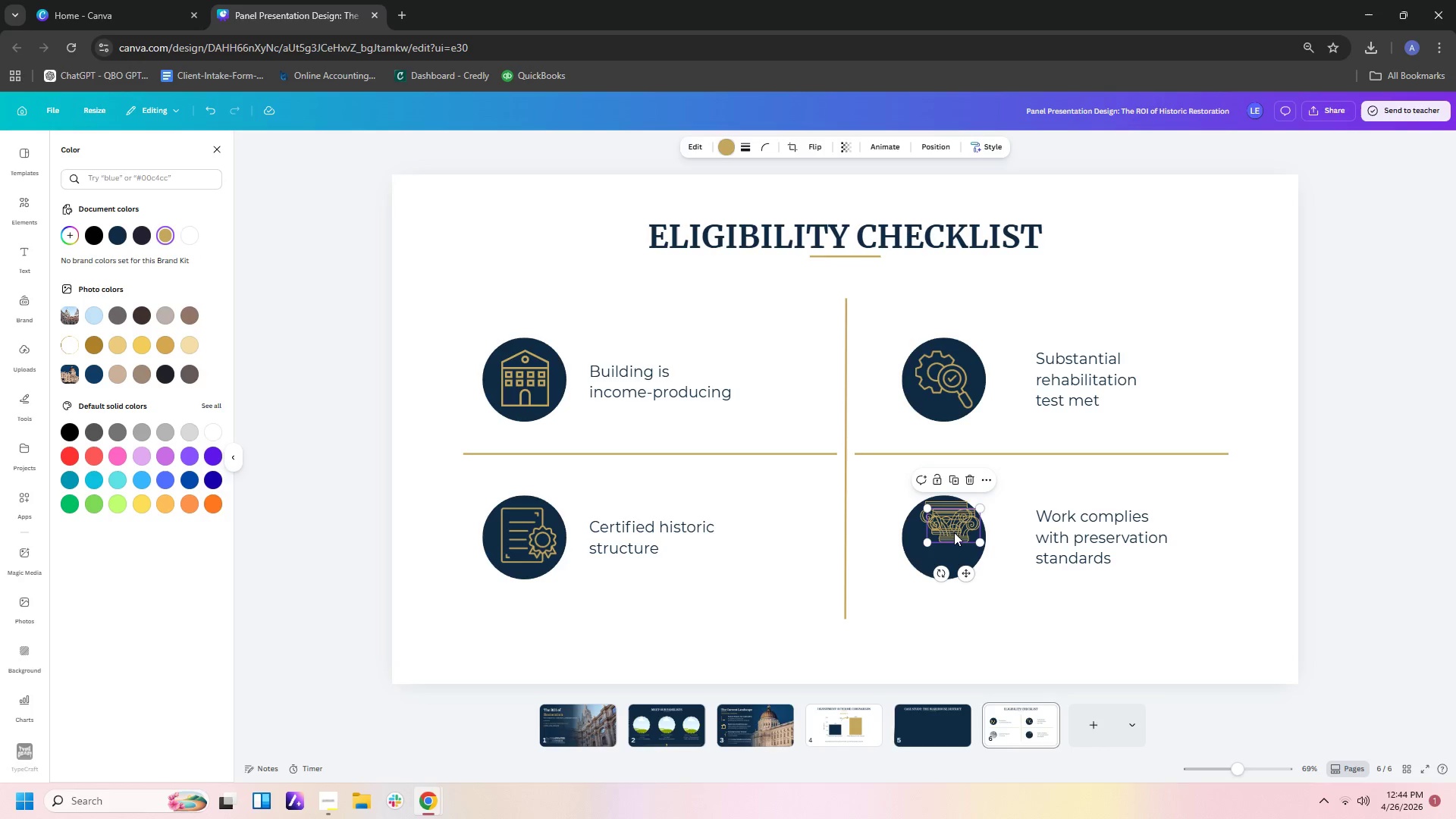 
key(Control+V)
 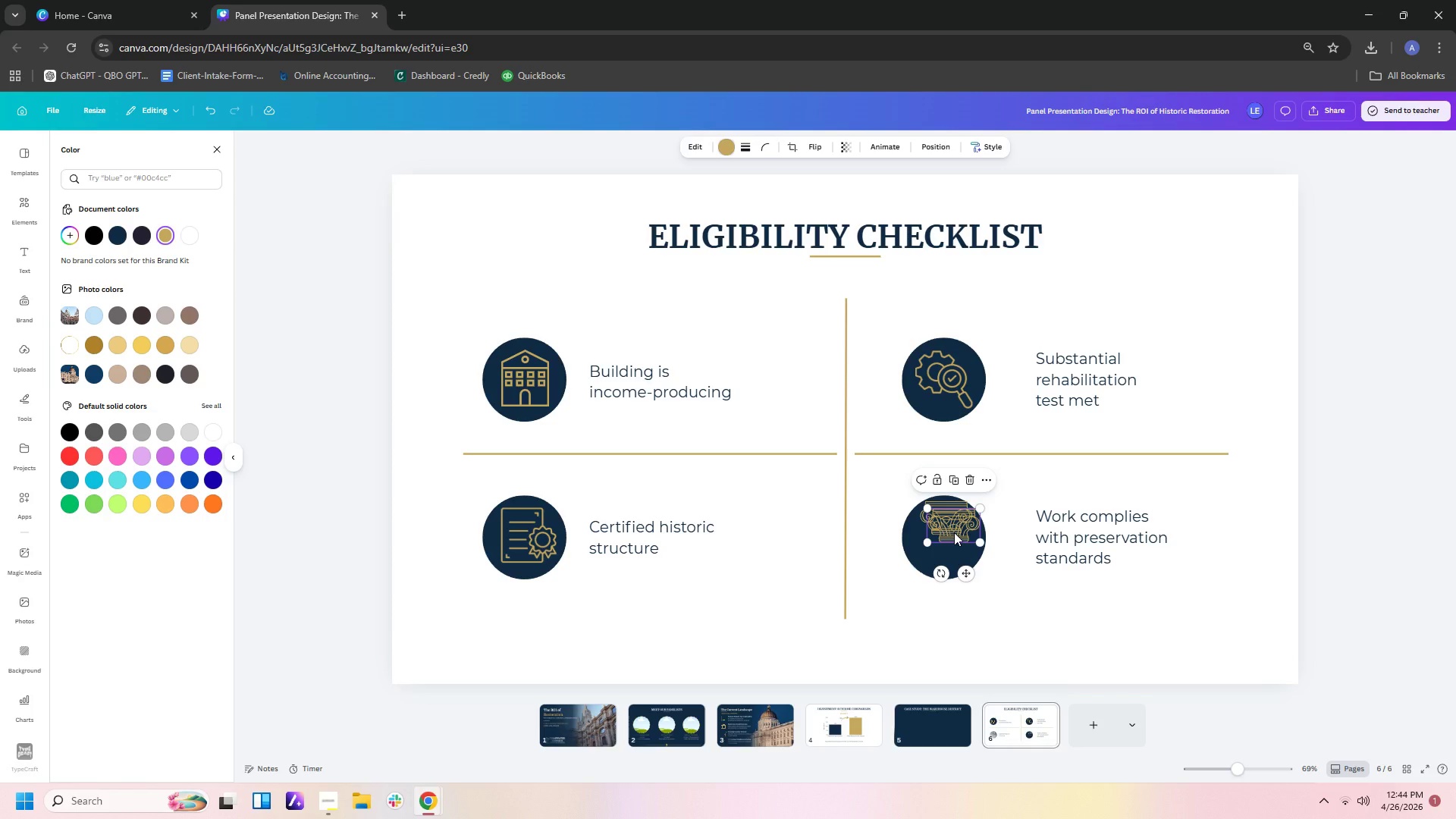 
left_click_drag(start_coordinate=[954, 532], to_coordinate=[1007, 551])
 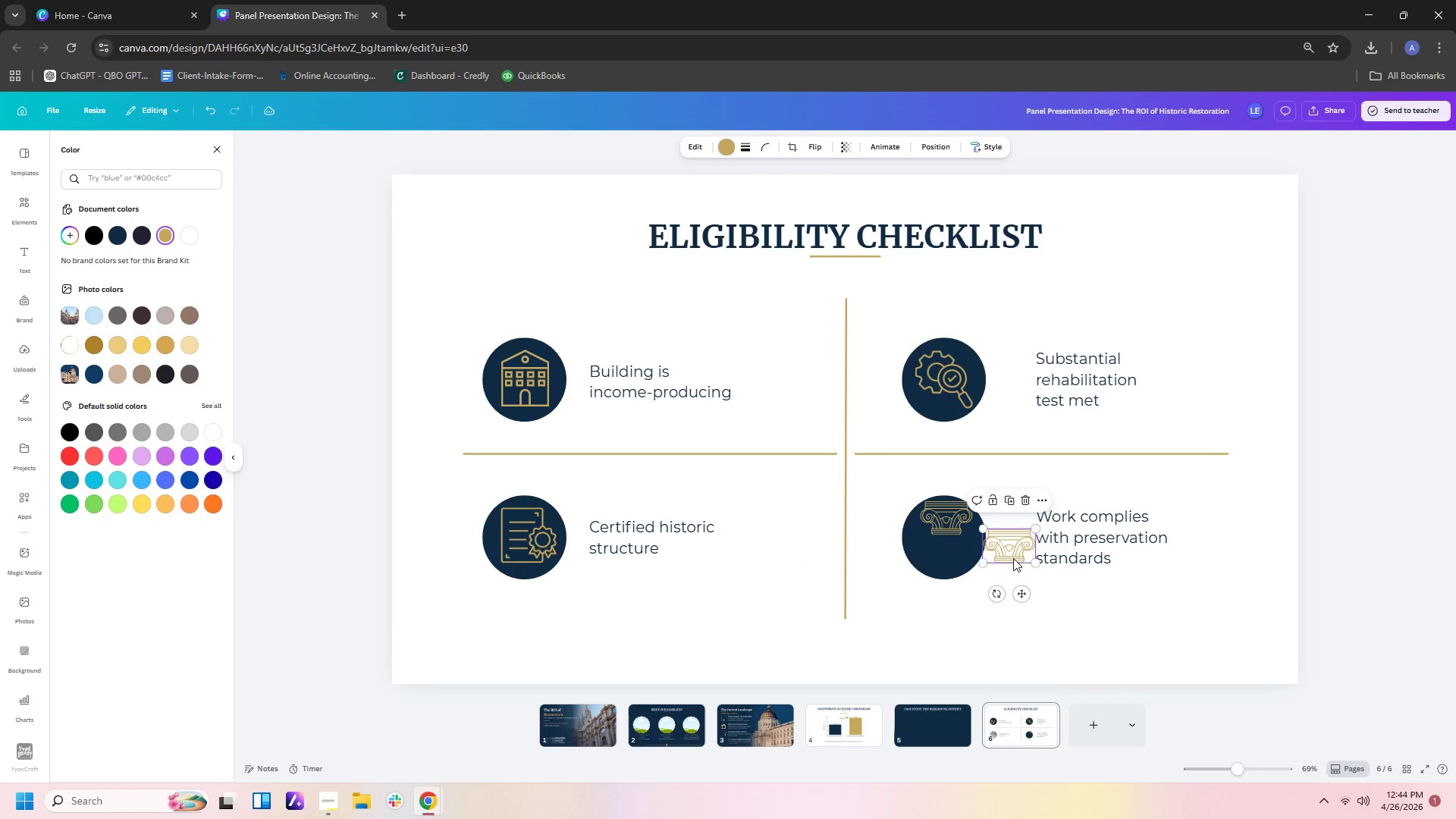 
double_click([1013, 558])
 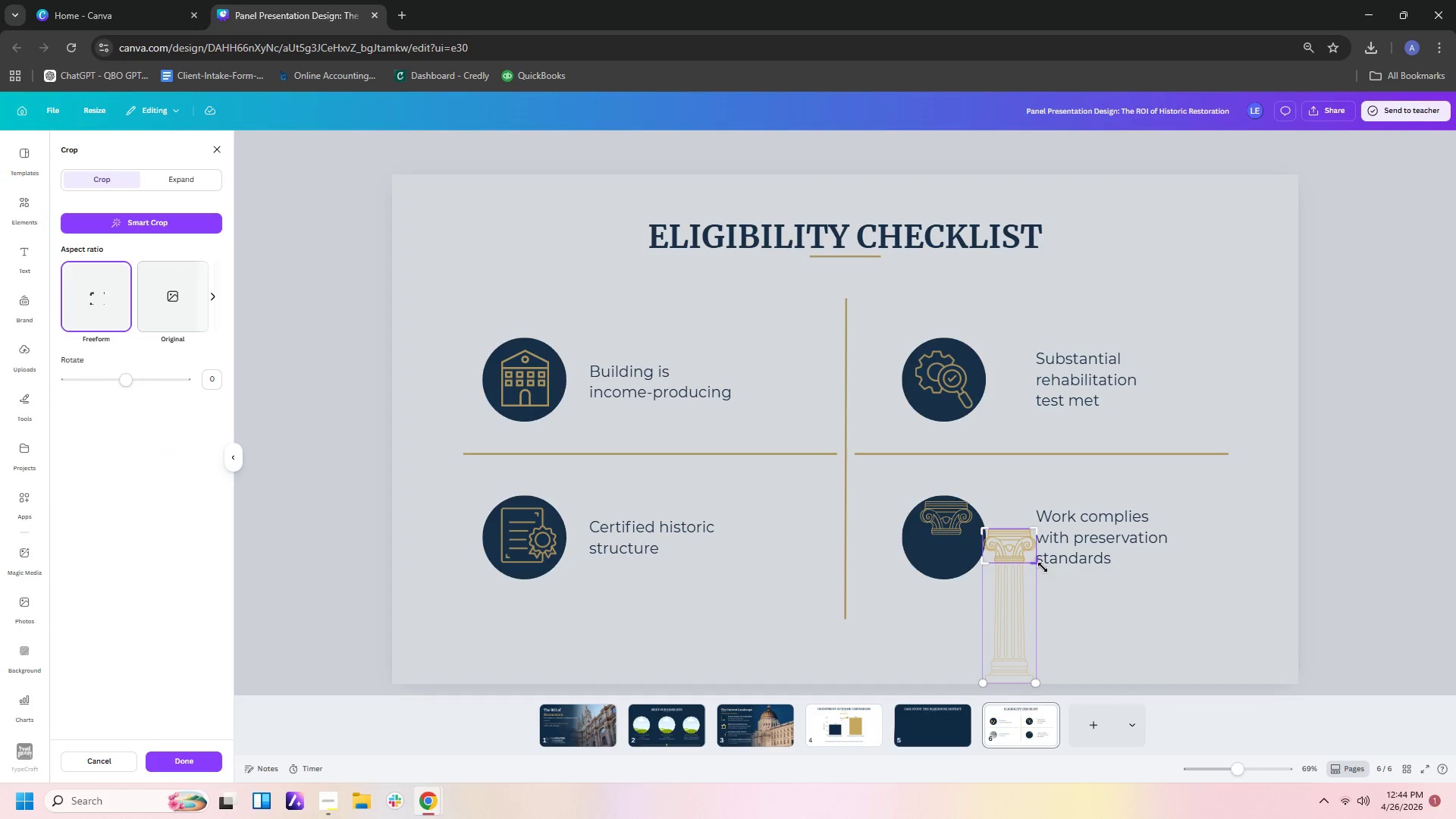 
left_click_drag(start_coordinate=[1037, 563], to_coordinate=[1038, 686])
 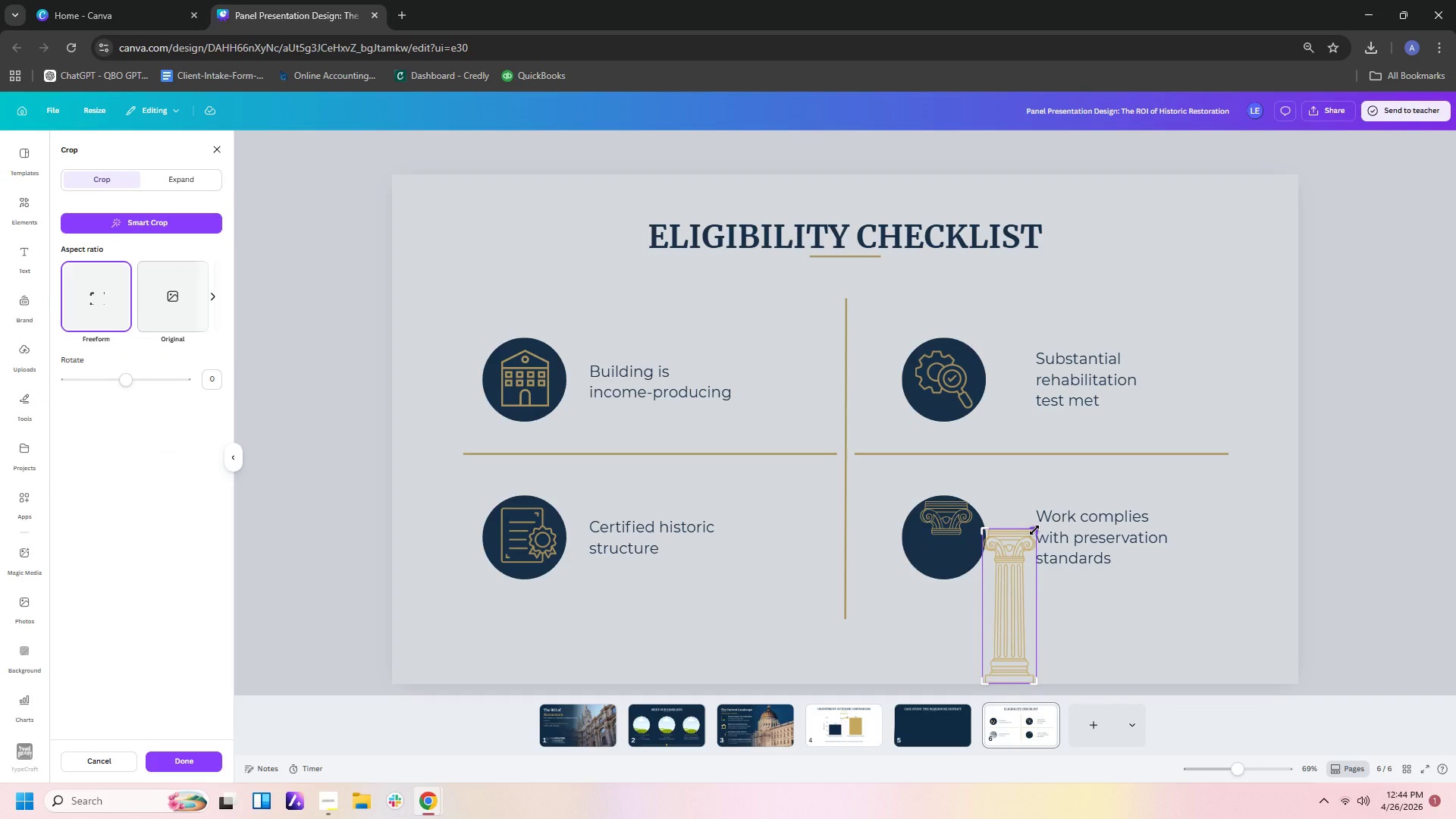 
left_click_drag(start_coordinate=[1034, 530], to_coordinate=[1040, 623])
 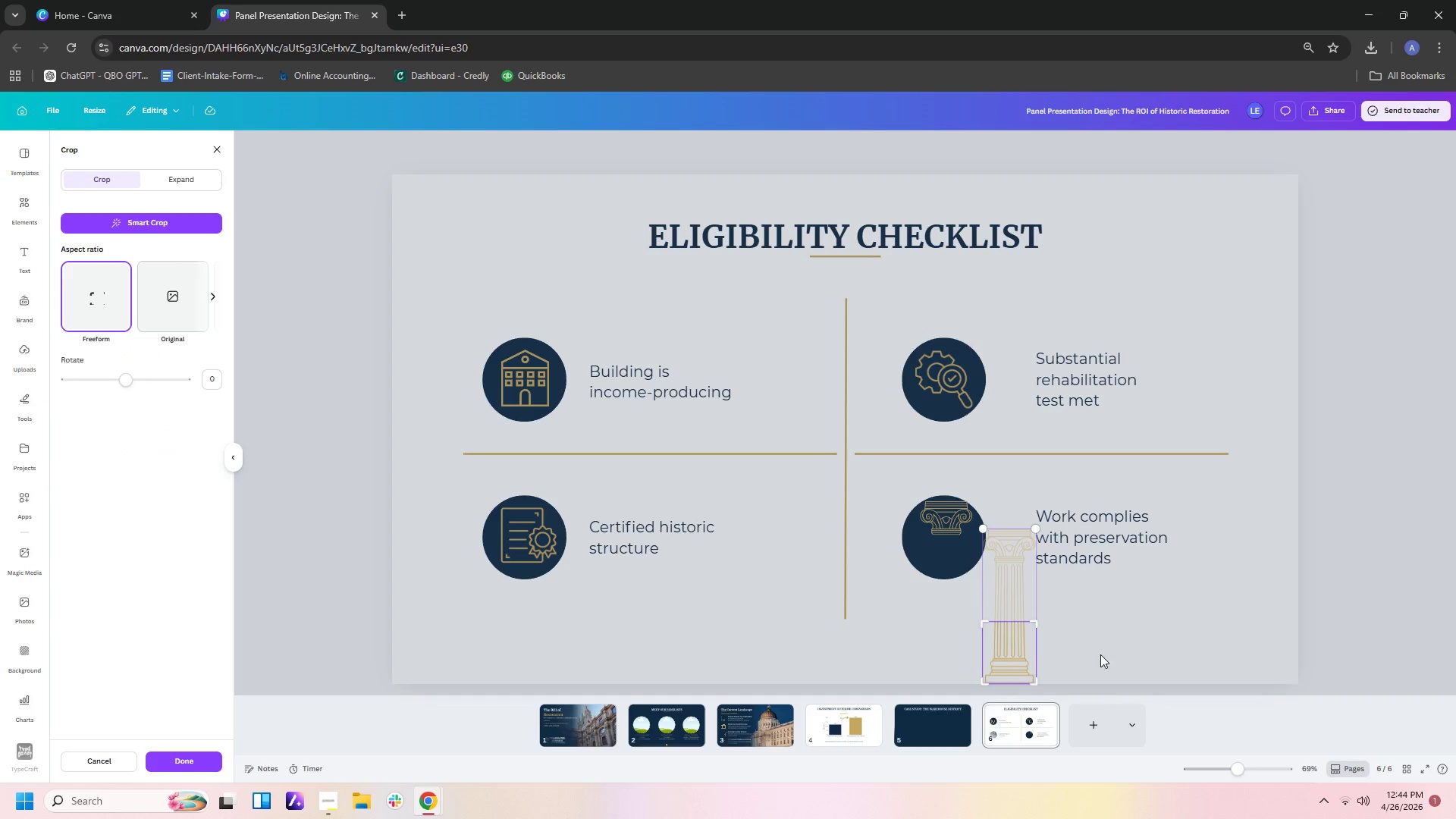 
left_click([1107, 654])
 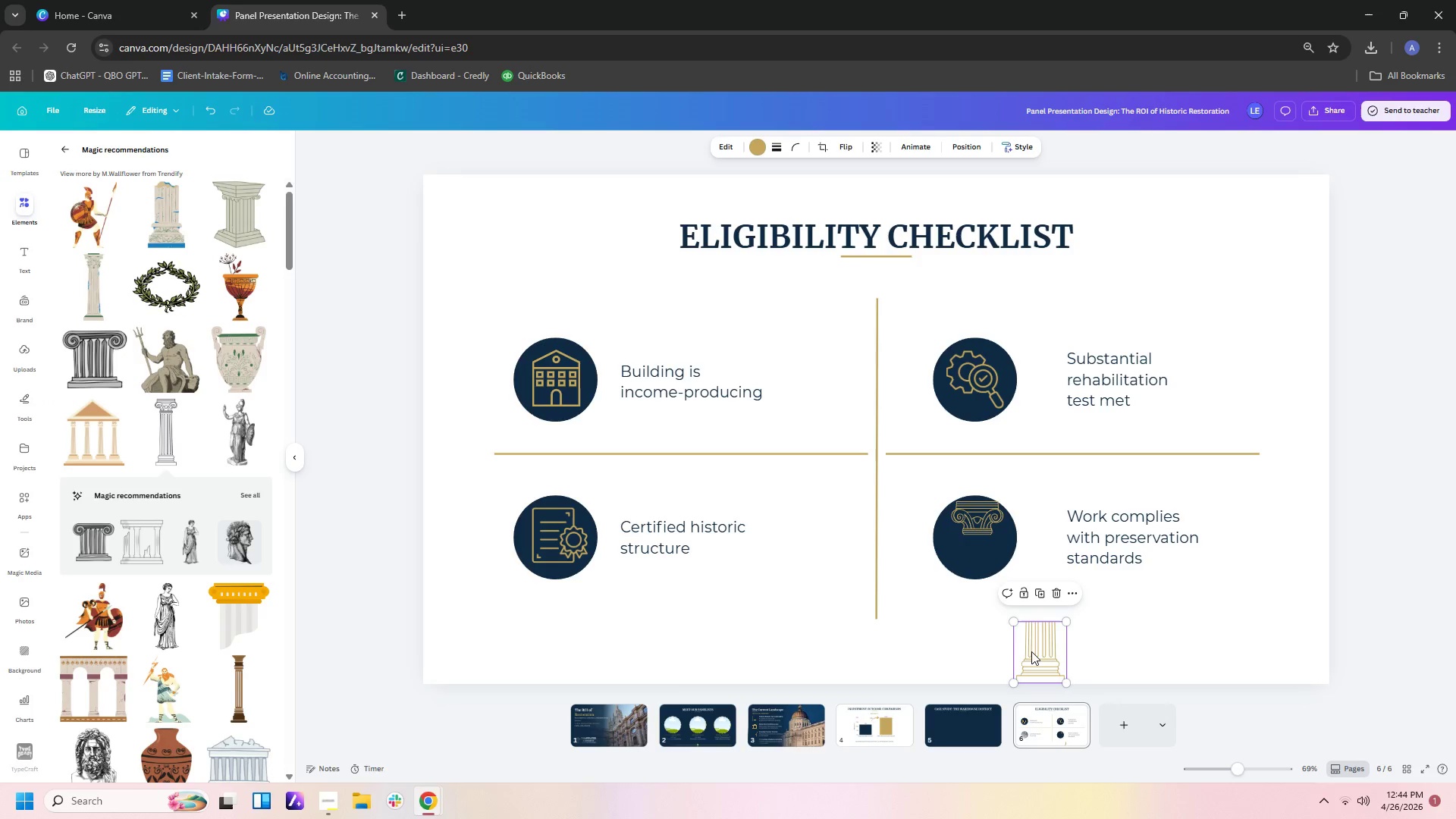 
left_click_drag(start_coordinate=[1031, 651], to_coordinate=[971, 561])
 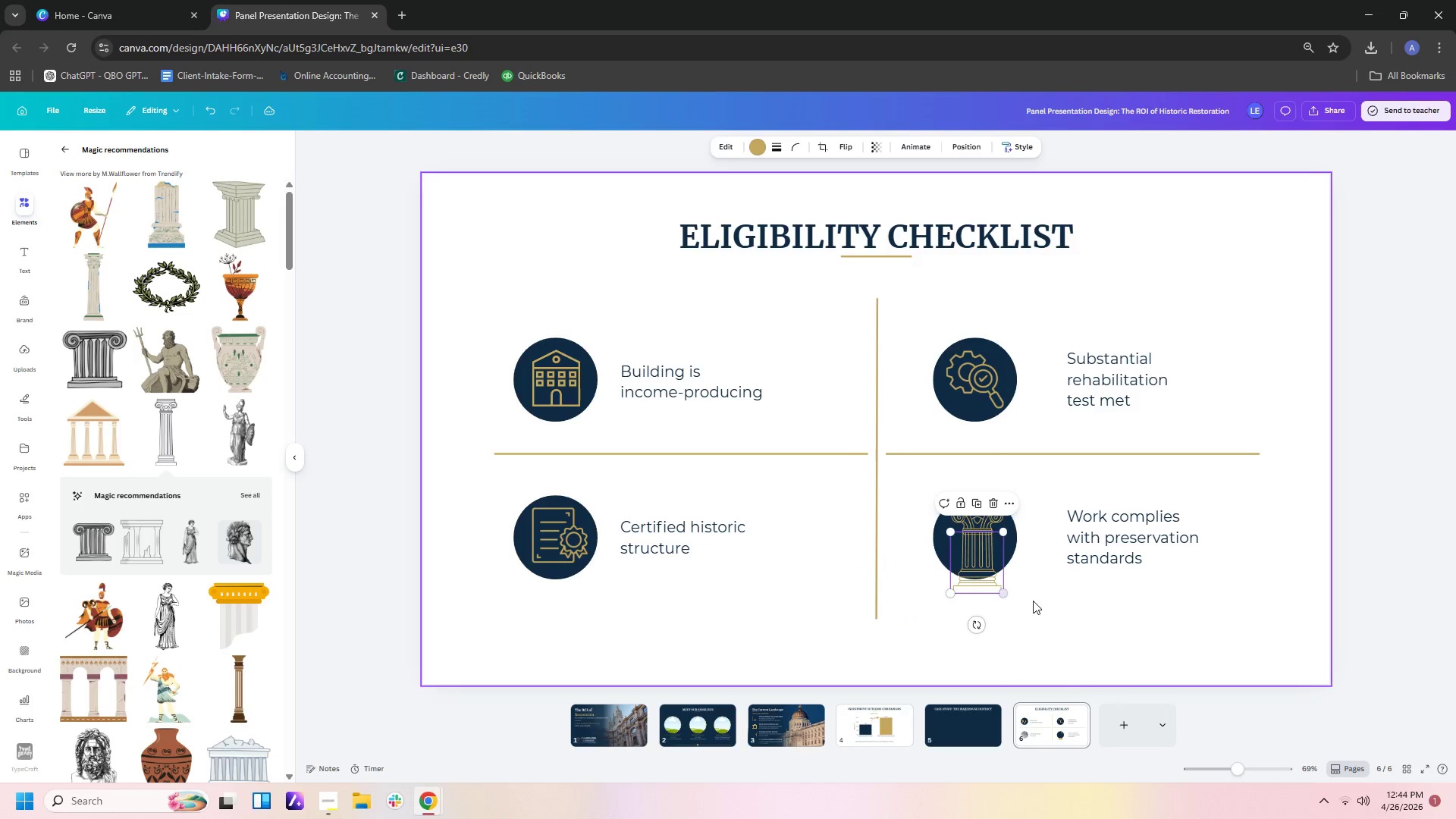 
left_click([1033, 601])
 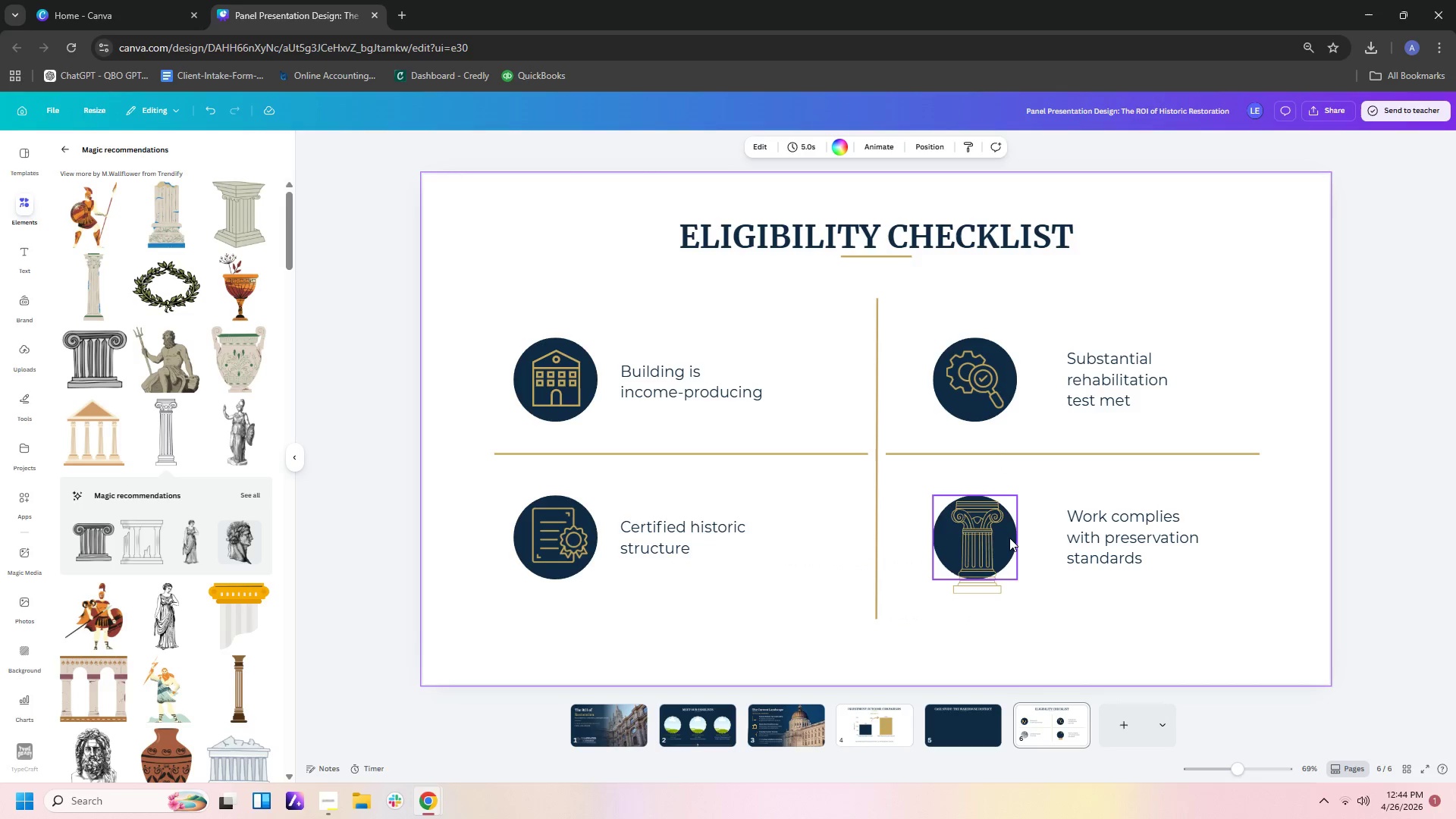 
left_click_drag(start_coordinate=[1009, 538], to_coordinate=[1068, 452])
 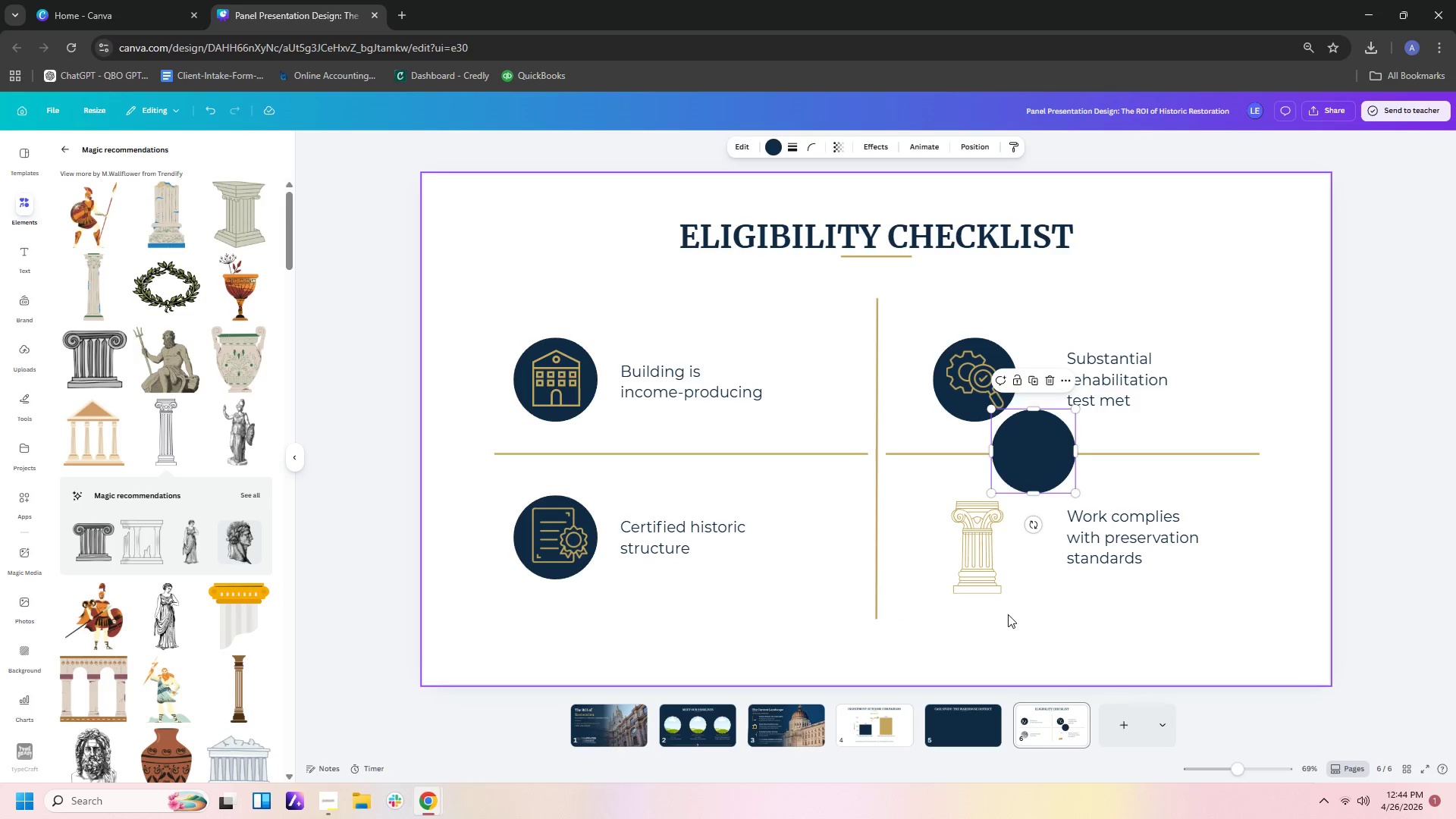 
left_click_drag(start_coordinate=[1018, 624], to_coordinate=[934, 472])
 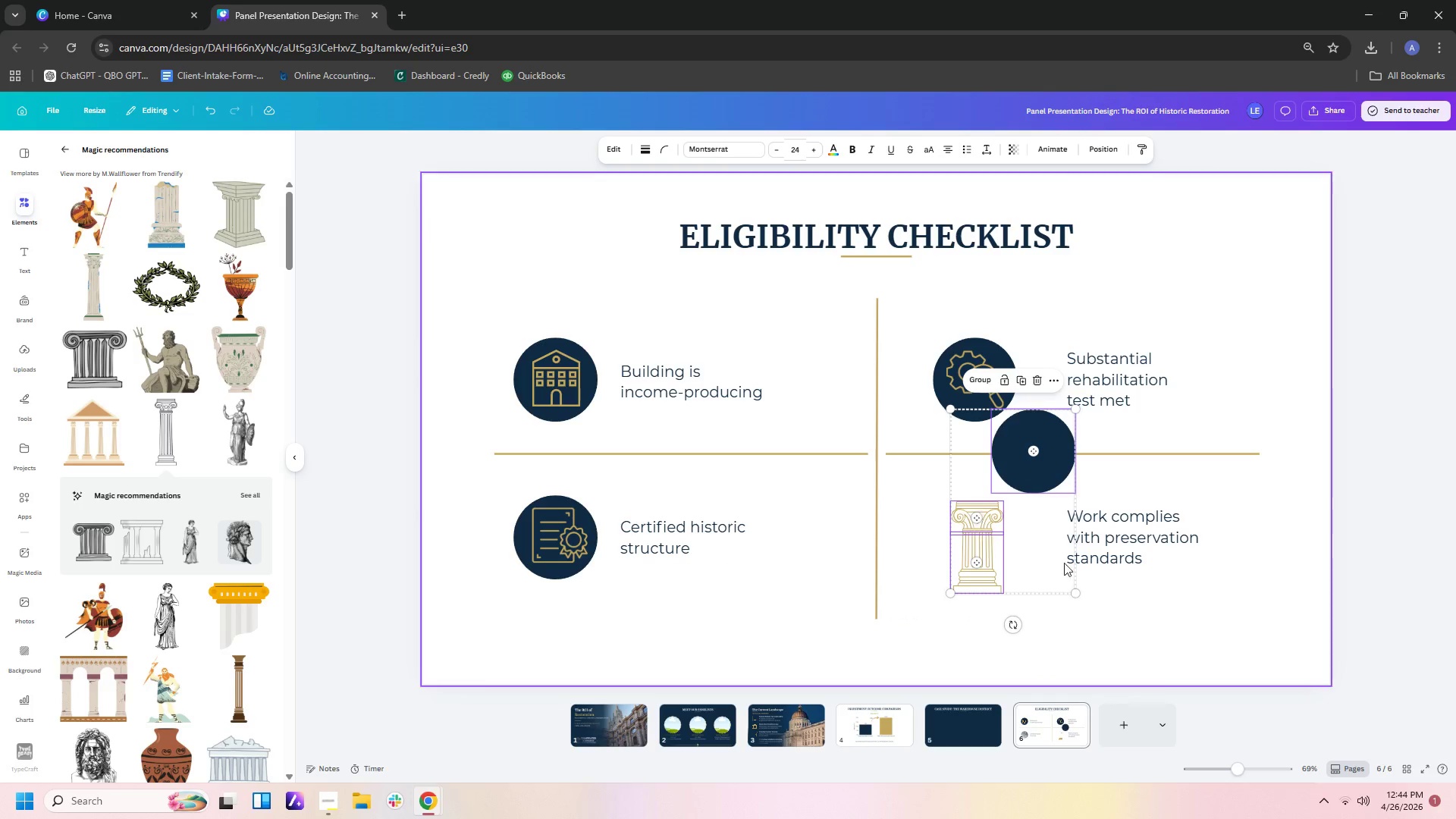 
left_click([1068, 578])
 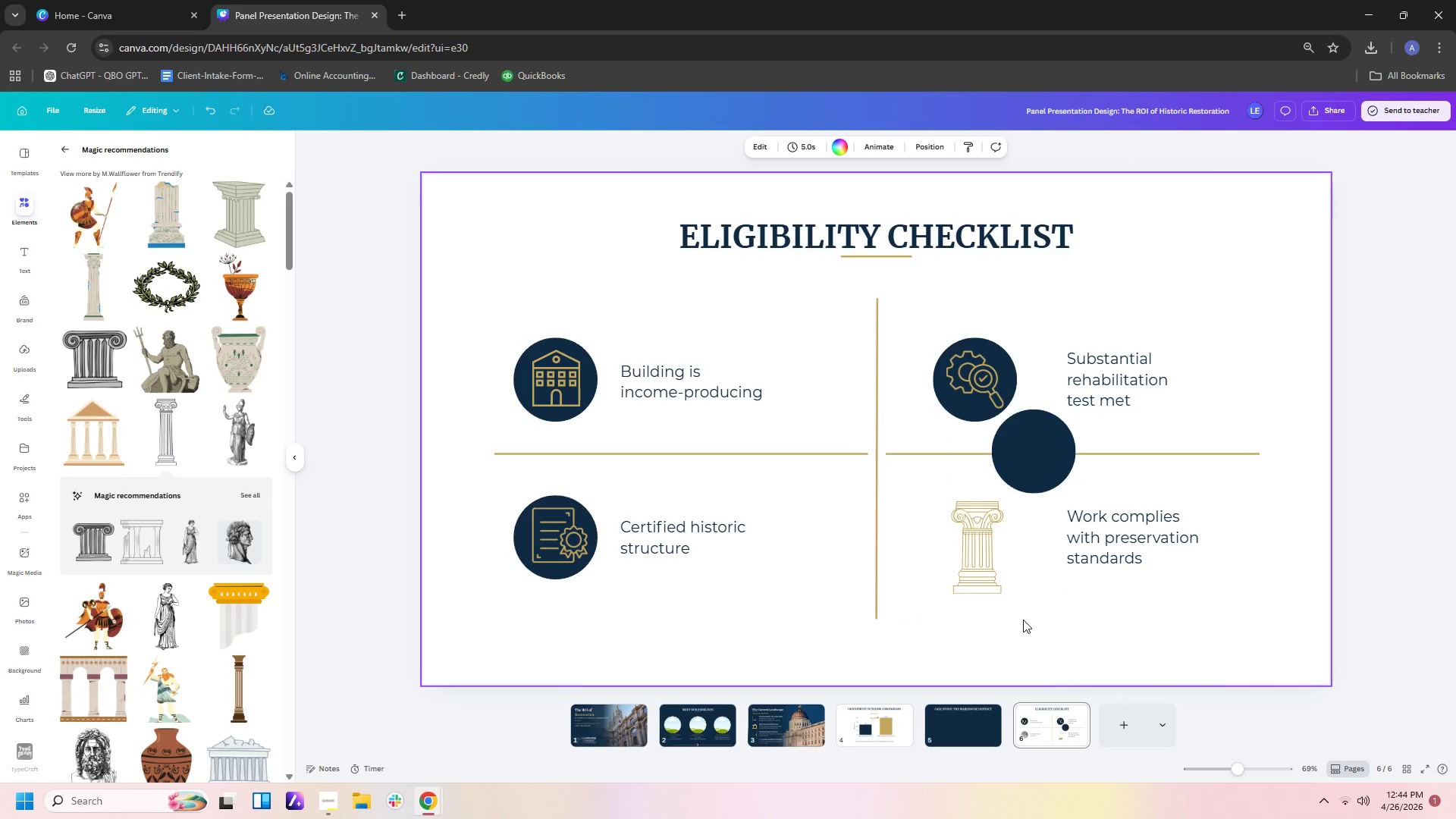 
left_click_drag(start_coordinate=[1022, 619], to_coordinate=[946, 508])
 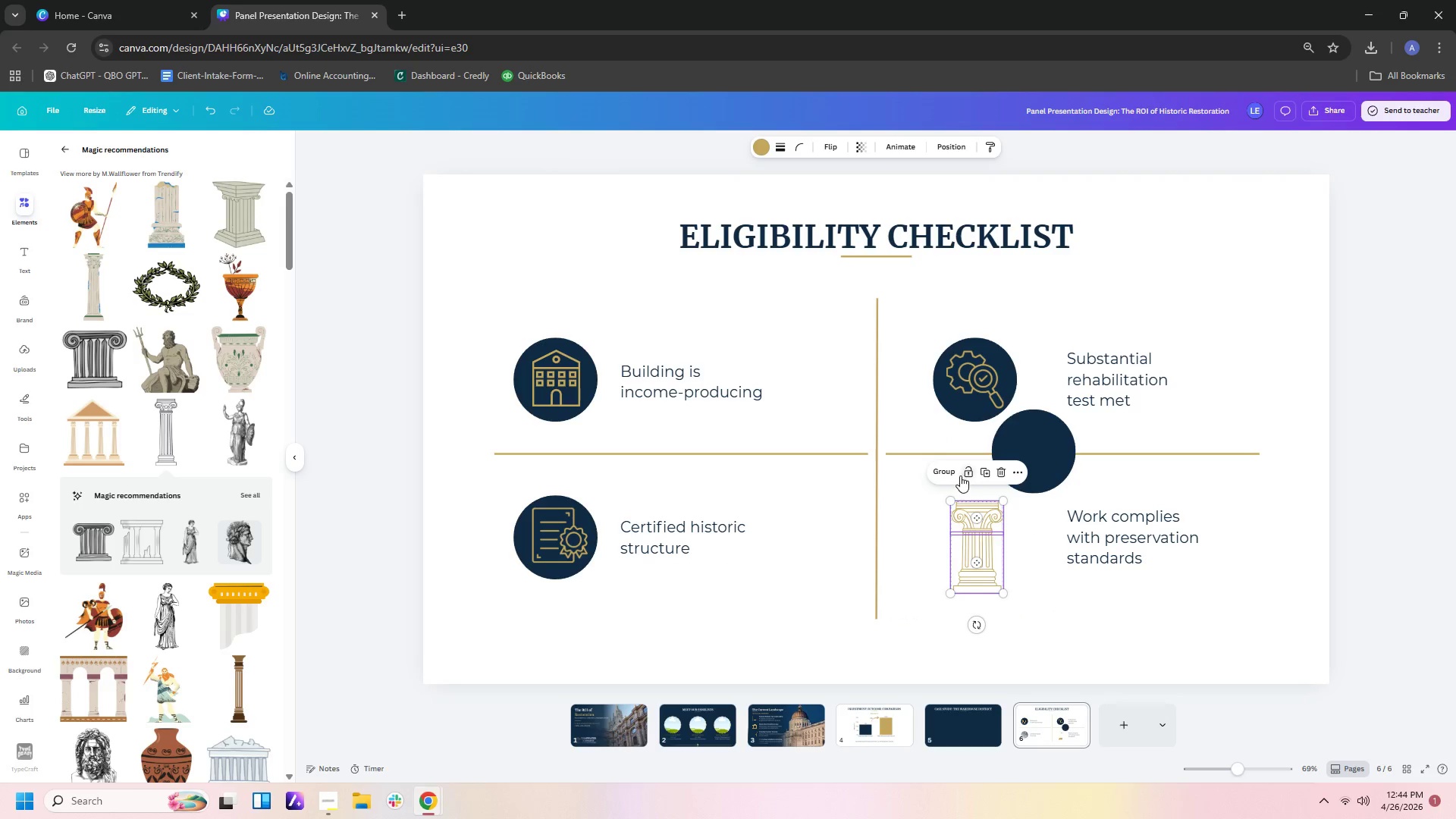 
left_click([947, 472])
 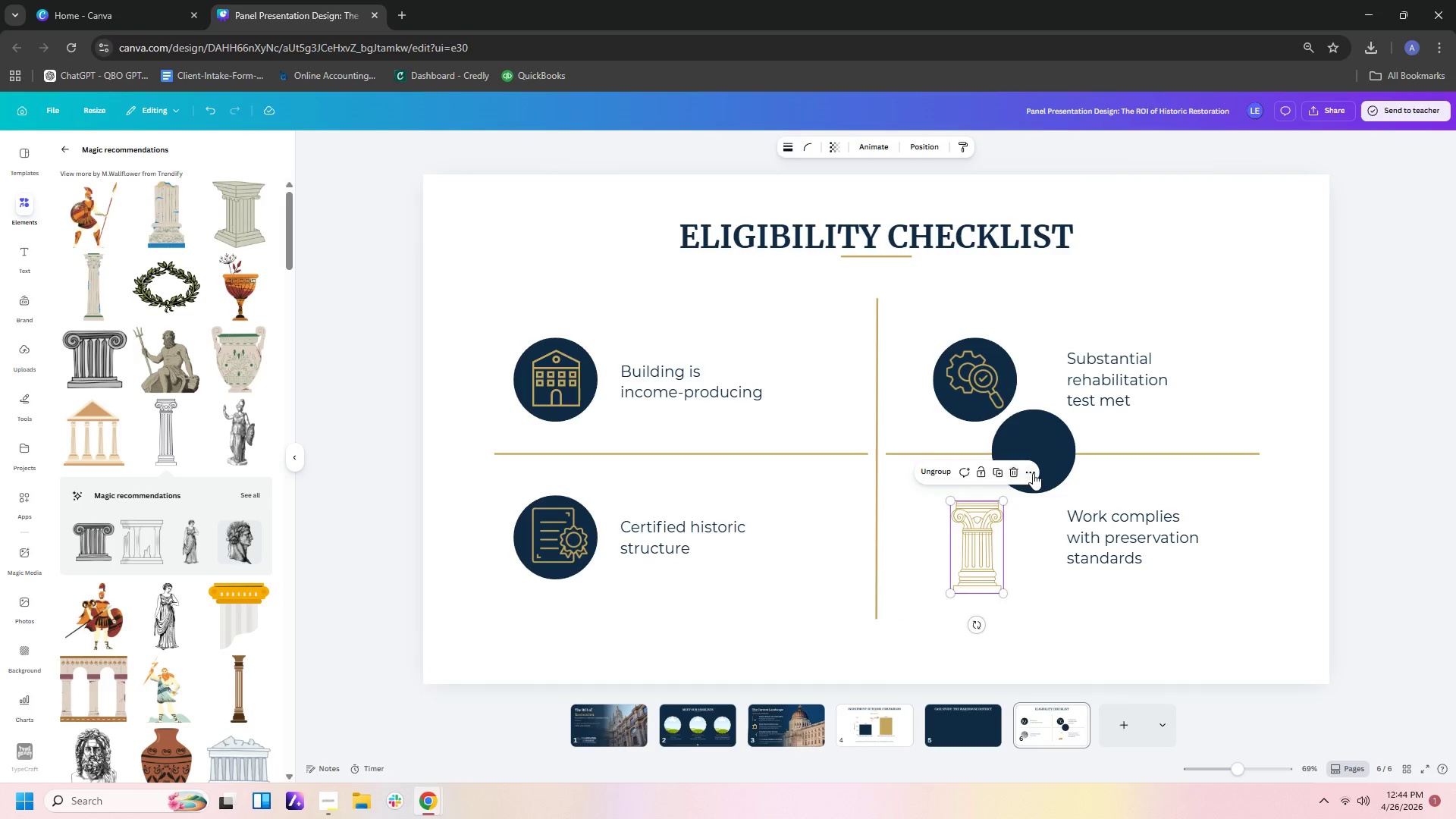 
left_click_drag(start_coordinate=[1039, 469], to_coordinate=[984, 561])
 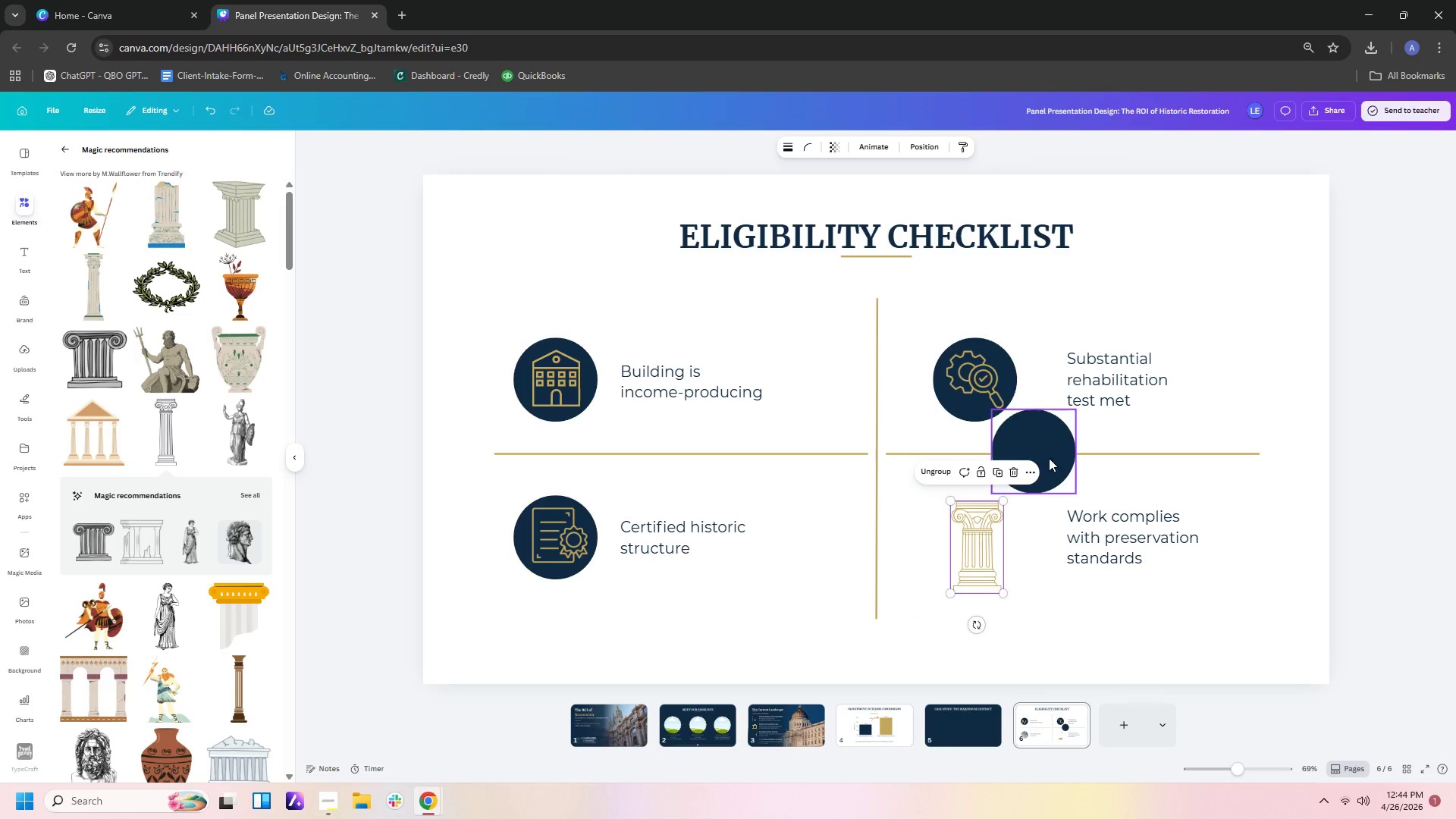 
left_click([1049, 458])
 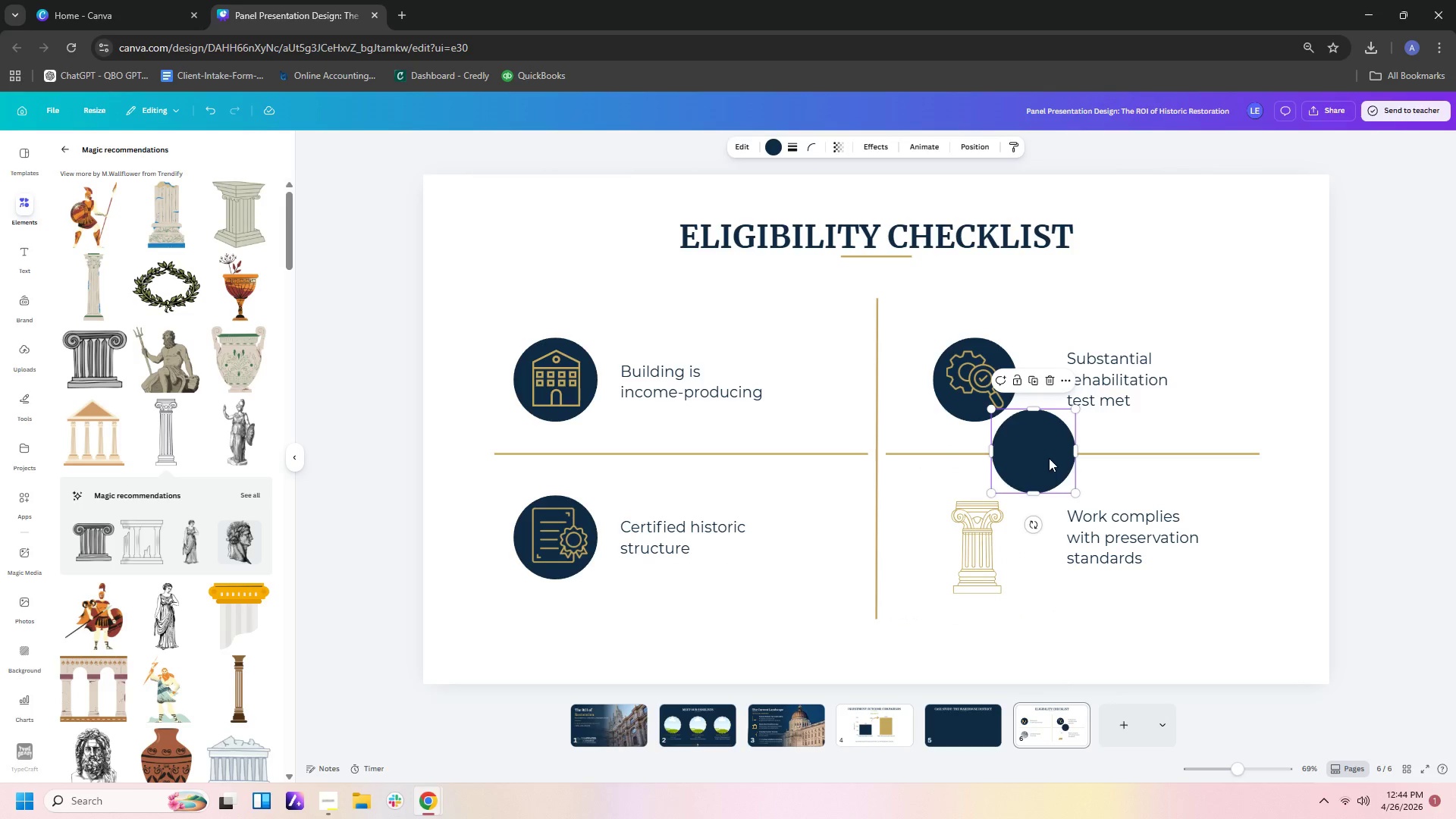 
left_click_drag(start_coordinate=[1049, 458], to_coordinate=[992, 552])
 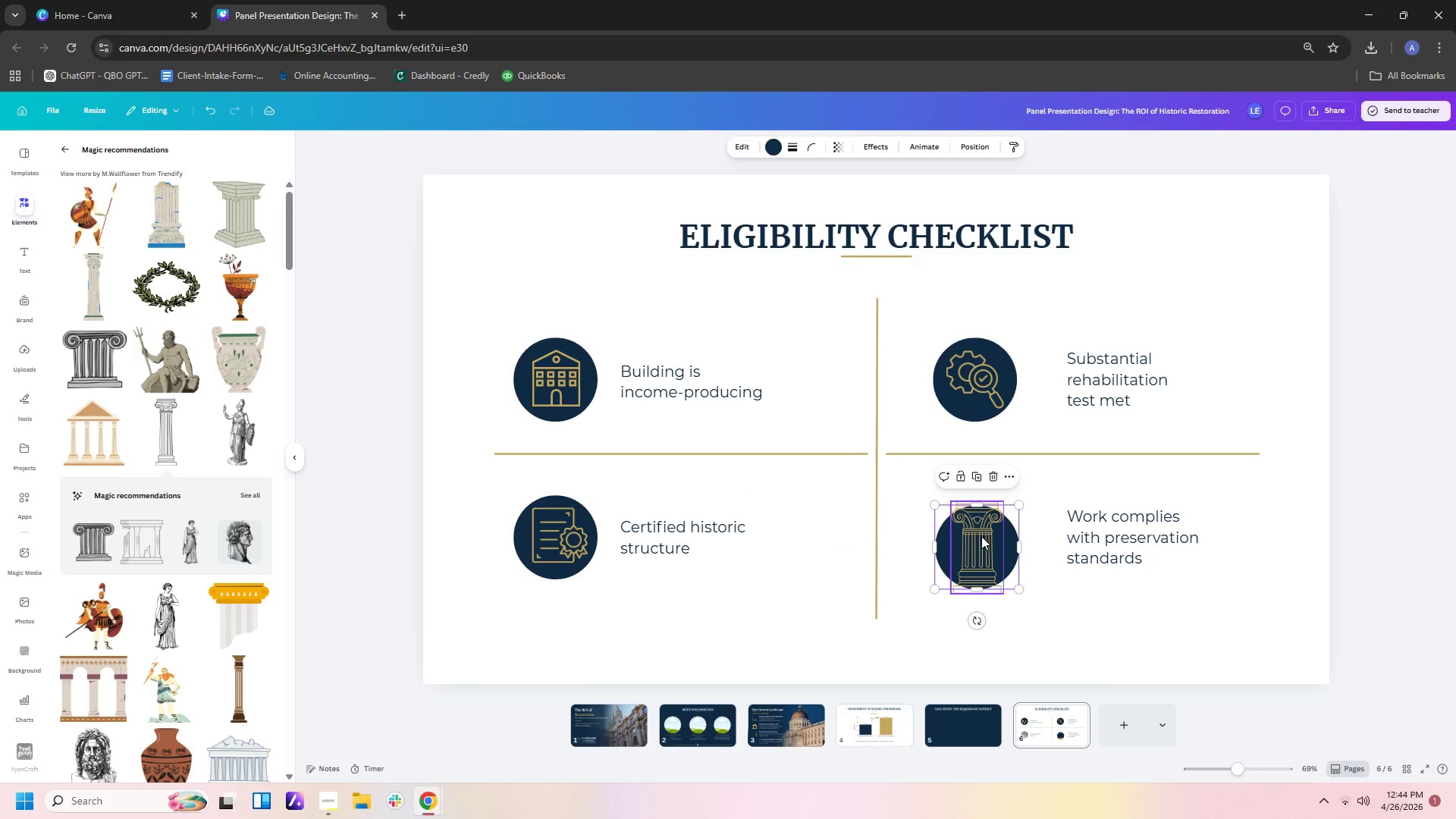 
left_click([981, 536])
 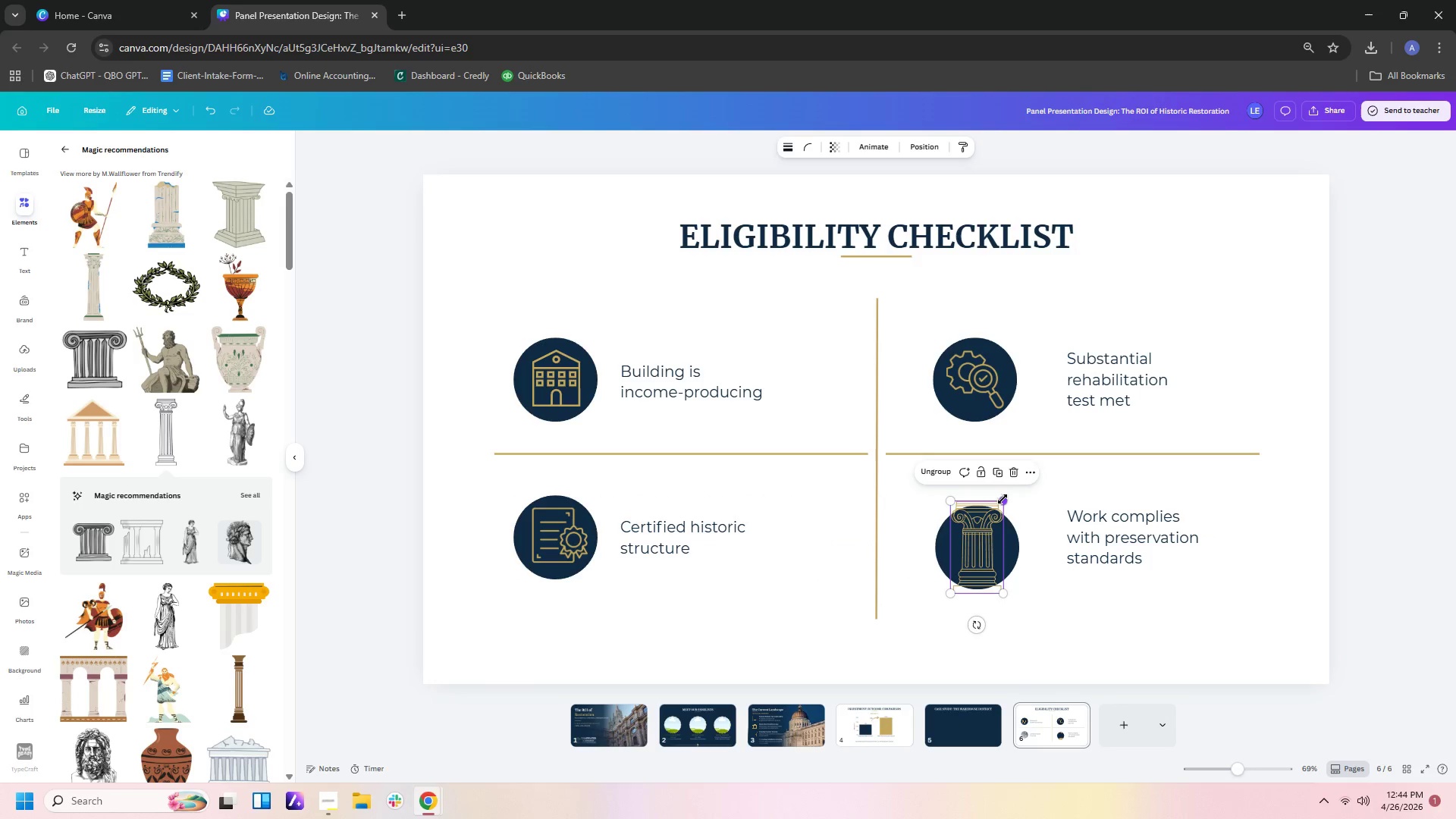 
left_click_drag(start_coordinate=[1003, 499], to_coordinate=[995, 523])
 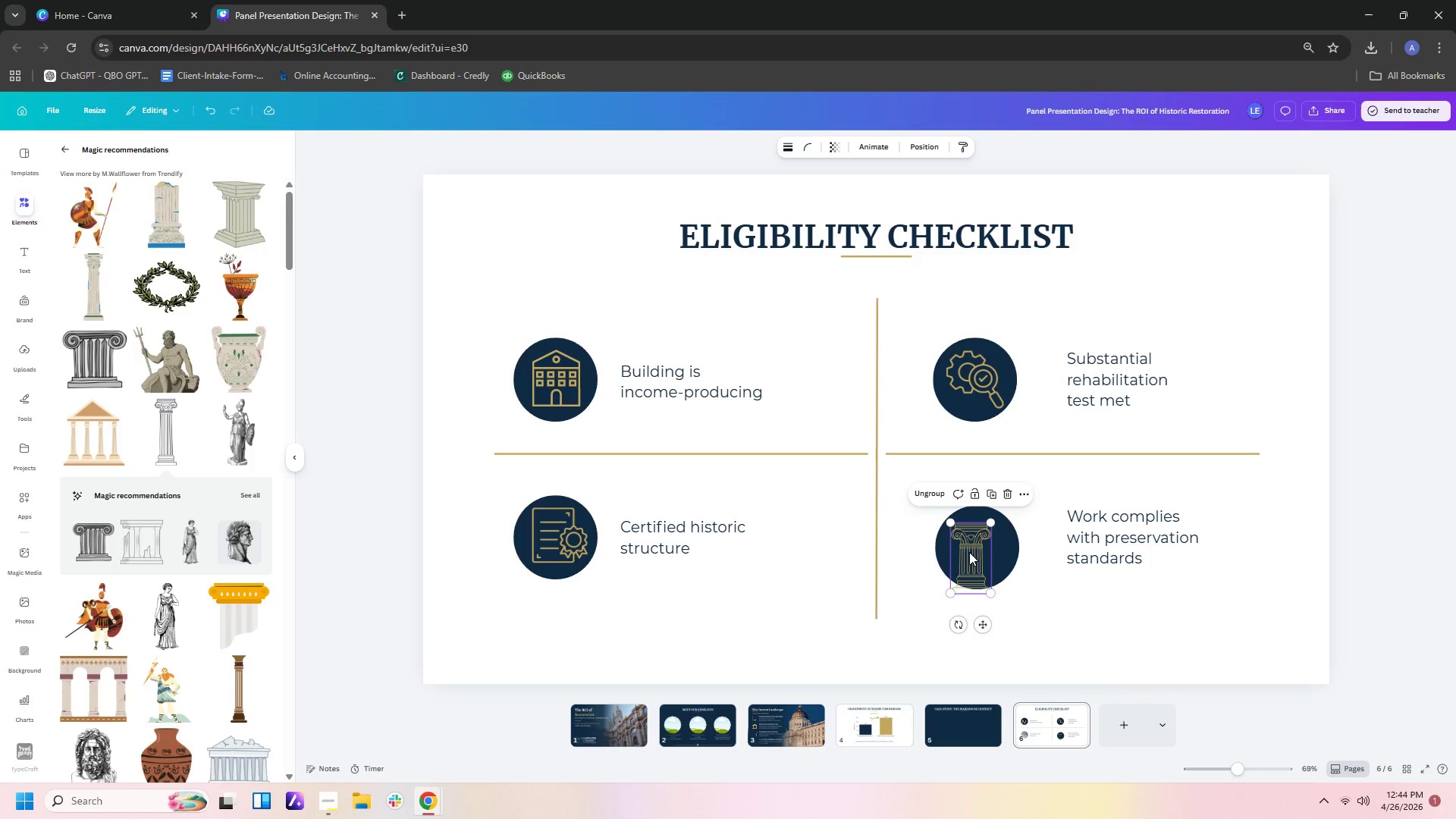 
left_click_drag(start_coordinate=[969, 552], to_coordinate=[977, 547])
 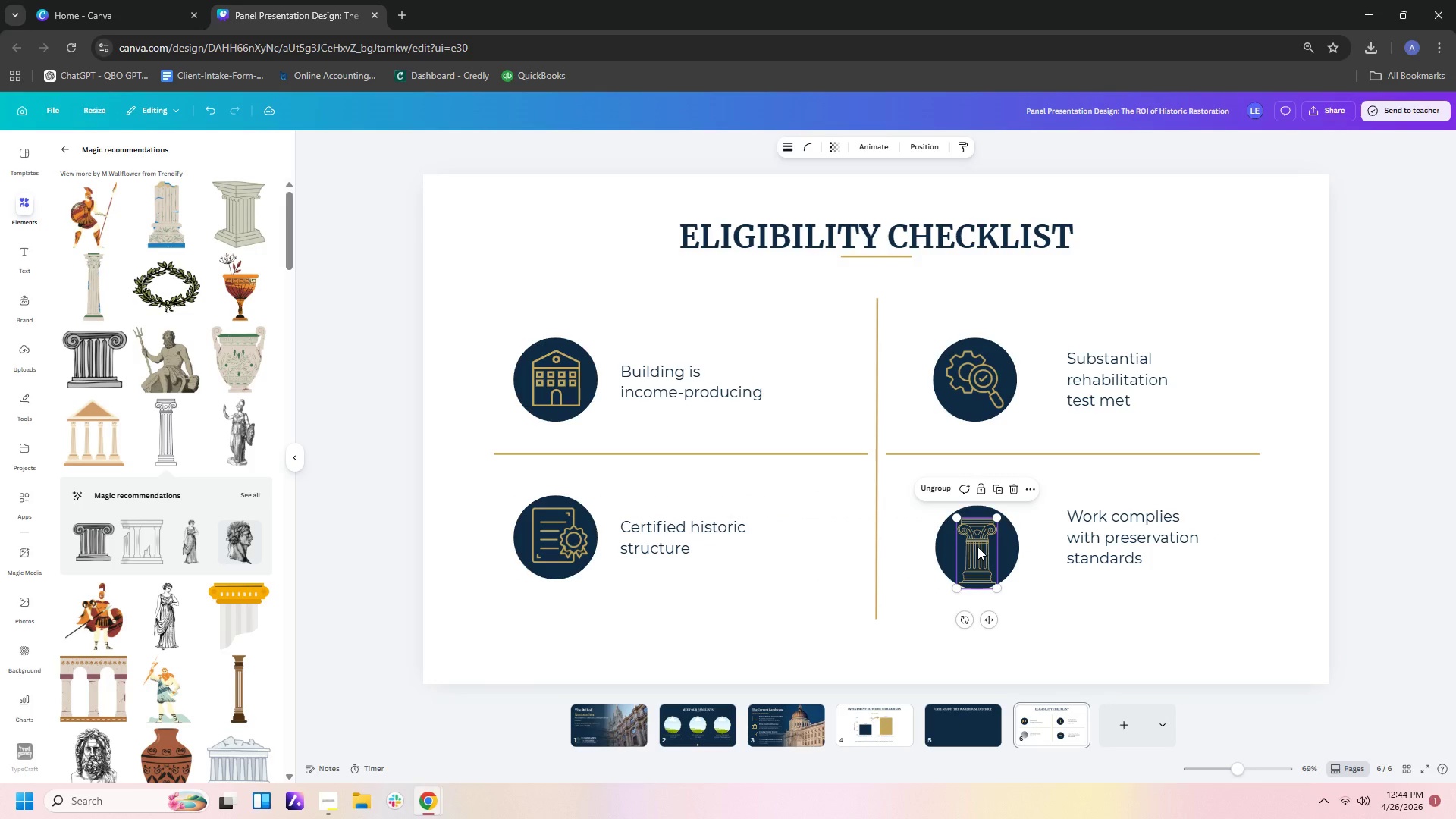 
left_click_drag(start_coordinate=[977, 547], to_coordinate=[978, 543])
 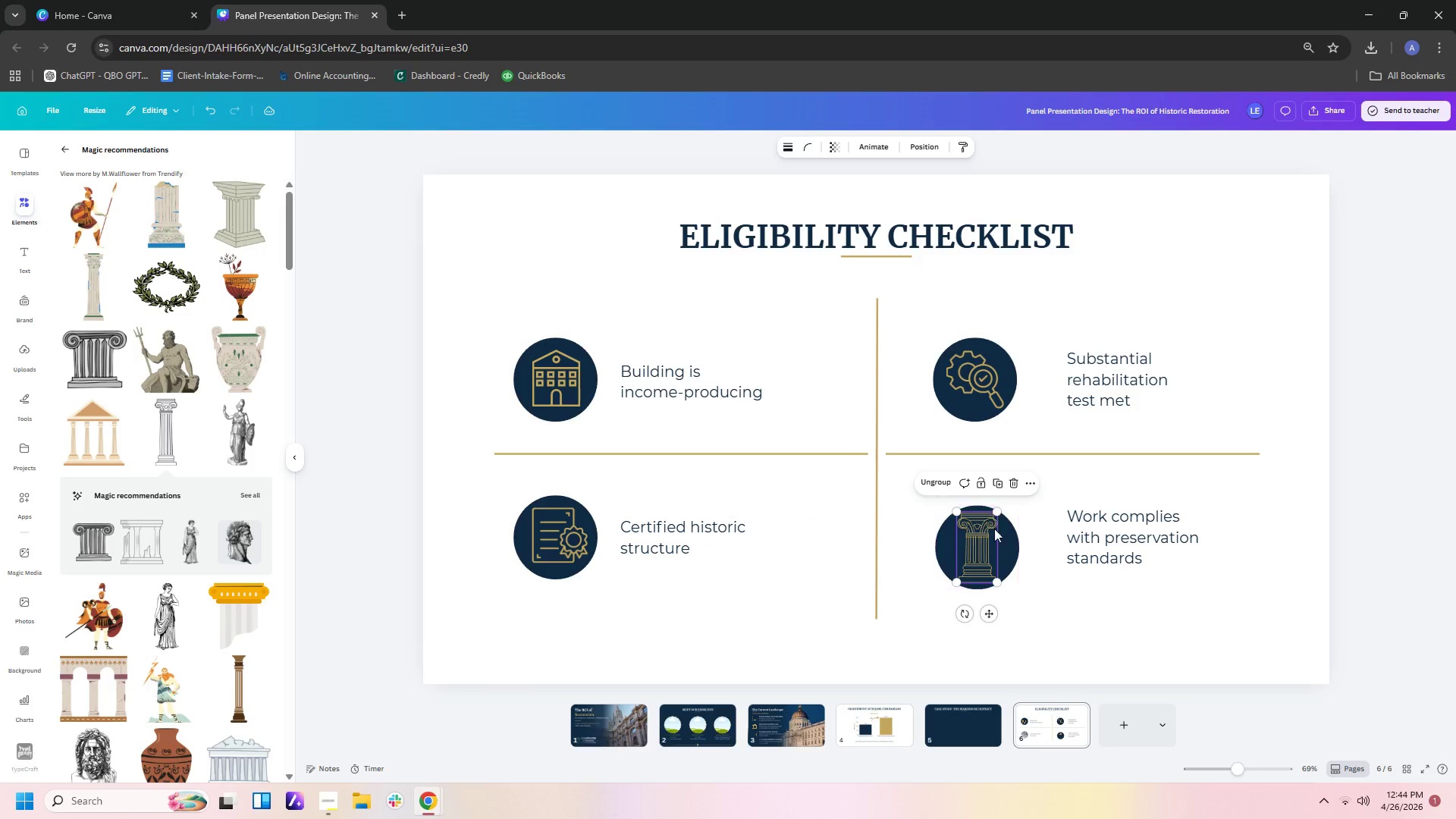 
left_click([1036, 592])
 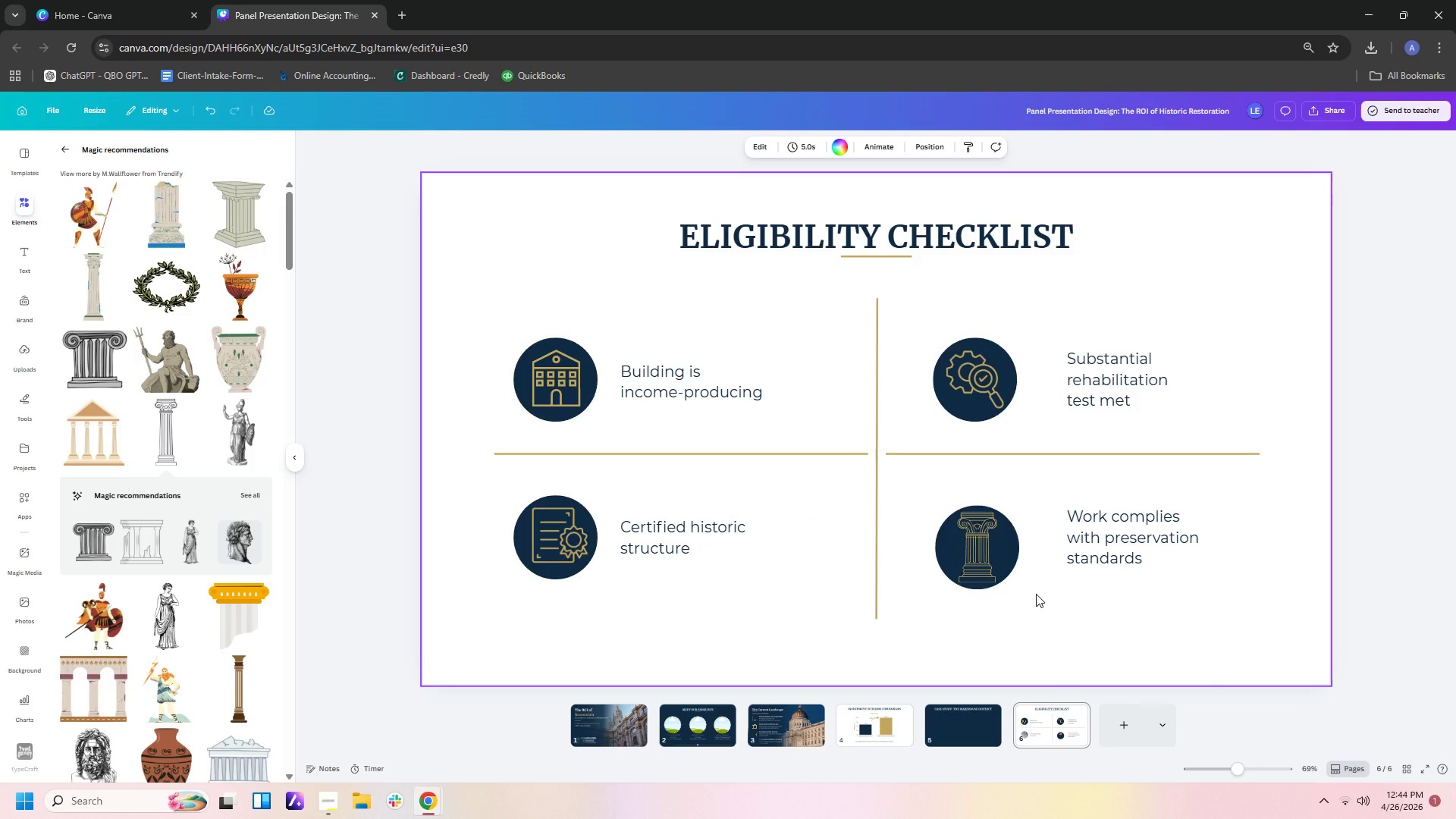 
wait(8.0)
 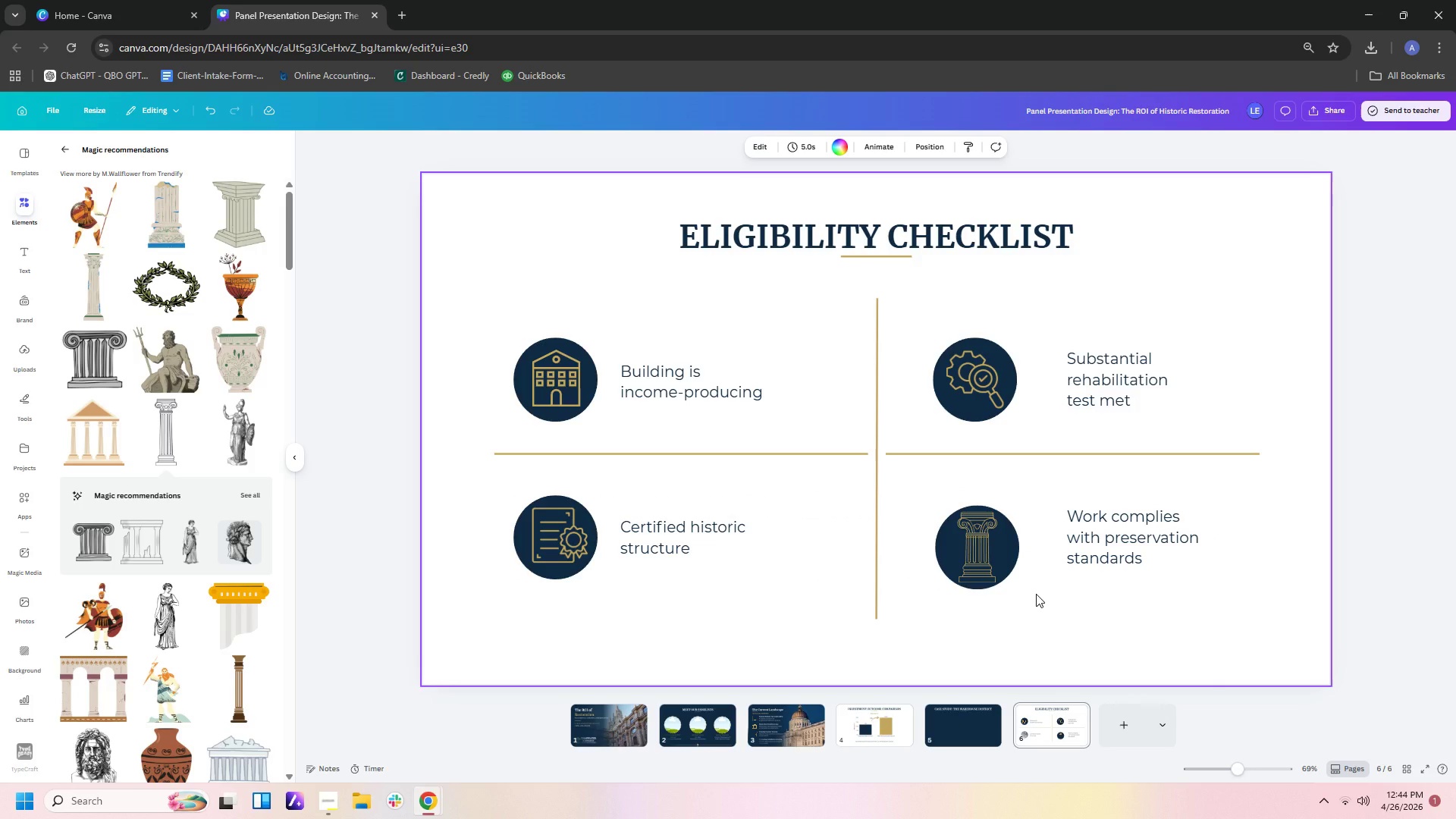 
mouse_move([245, 243])
 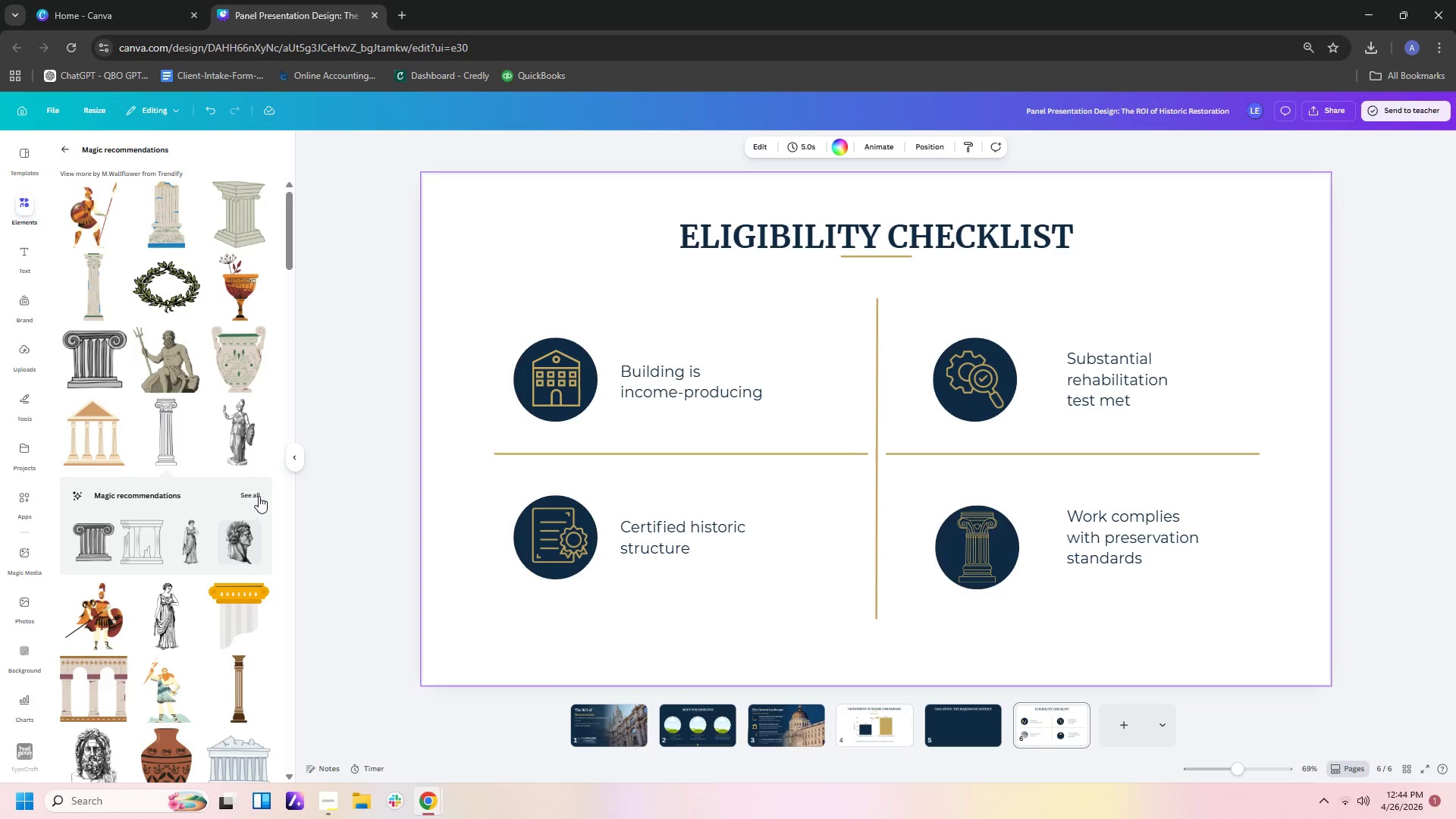 
left_click([253, 496])
 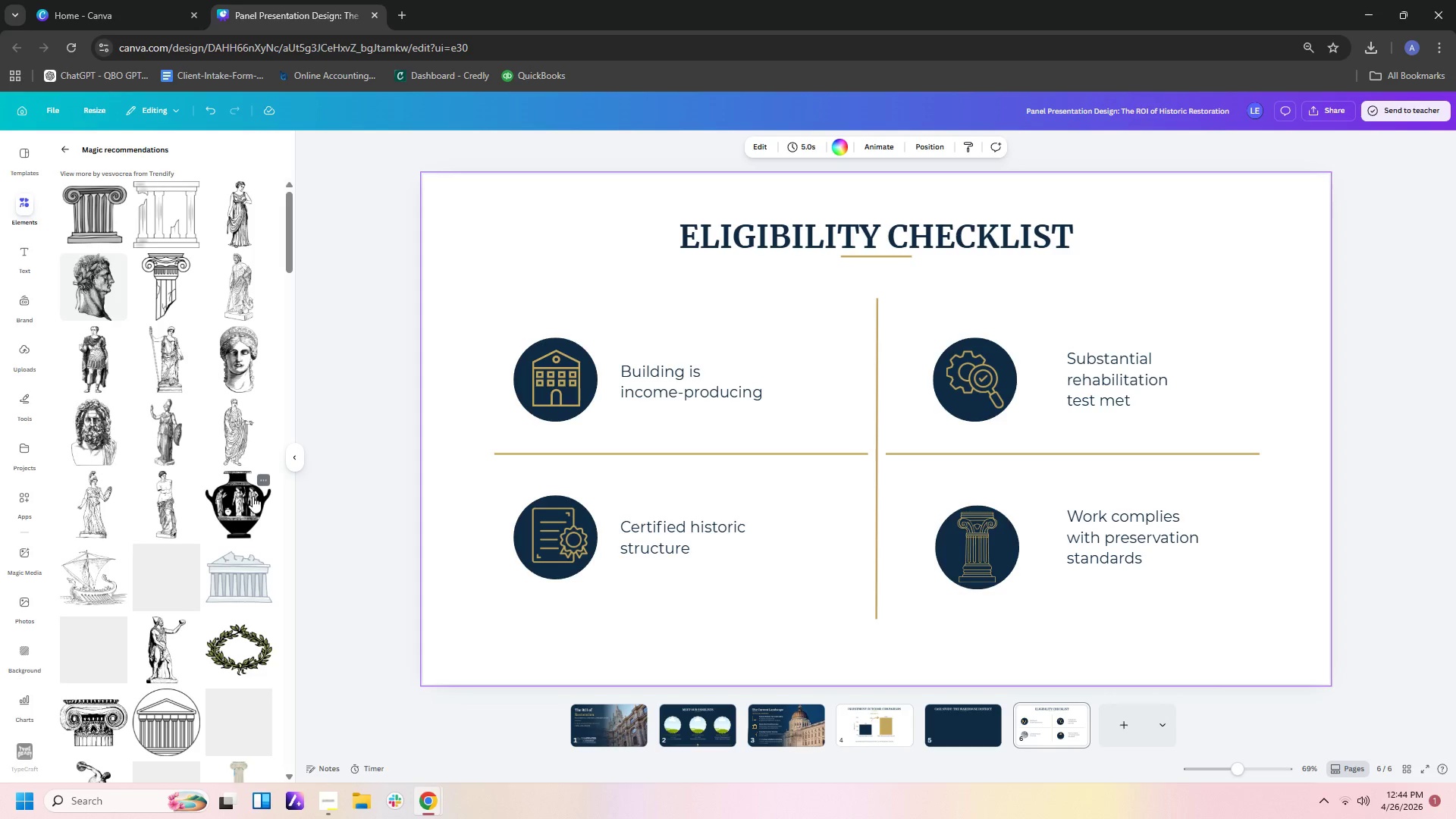 
scroll: coordinate [213, 603], scroll_direction: down, amount: 7.0
 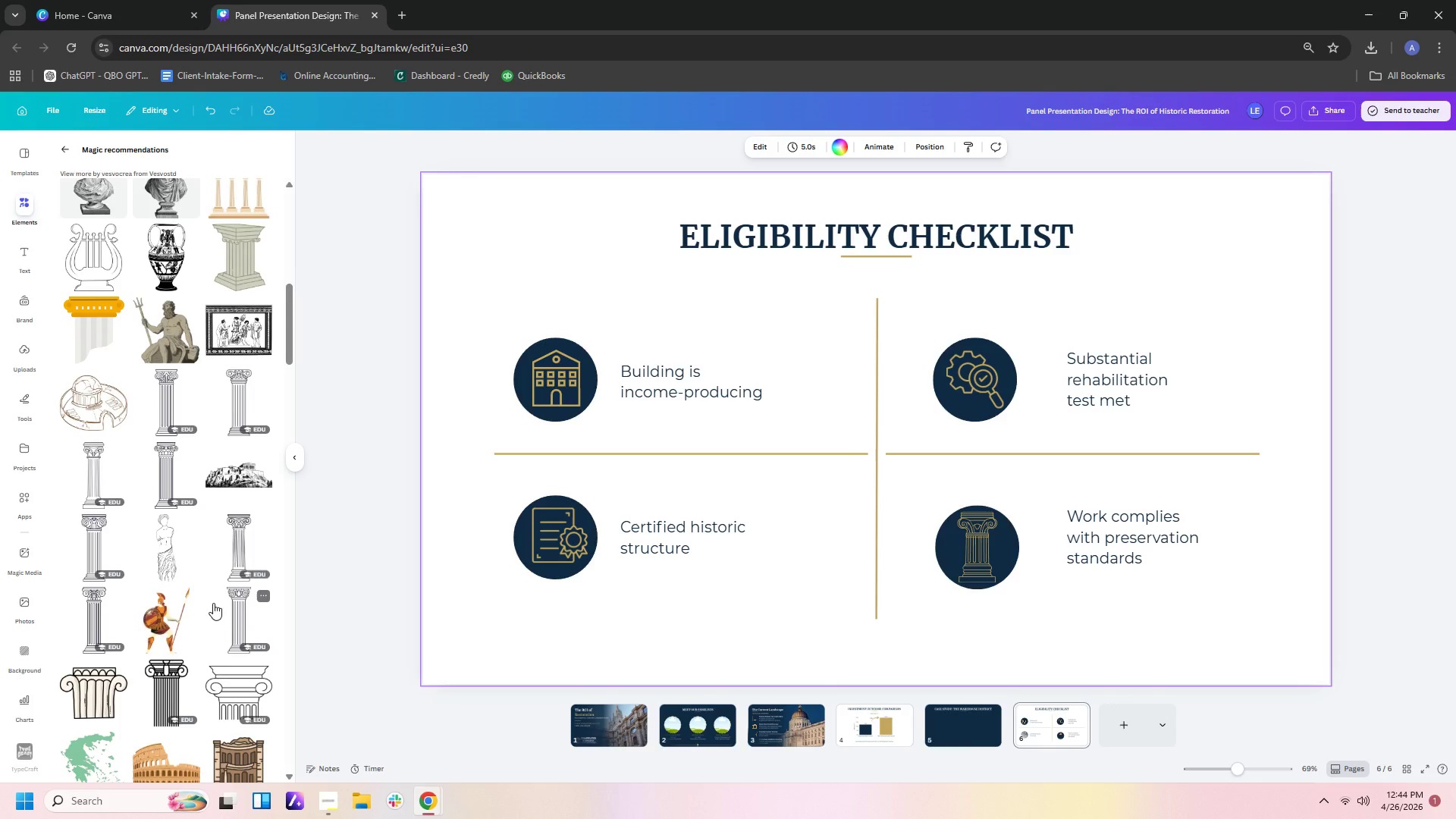 
scroll: coordinate [213, 603], scroll_direction: down, amount: 1.0
 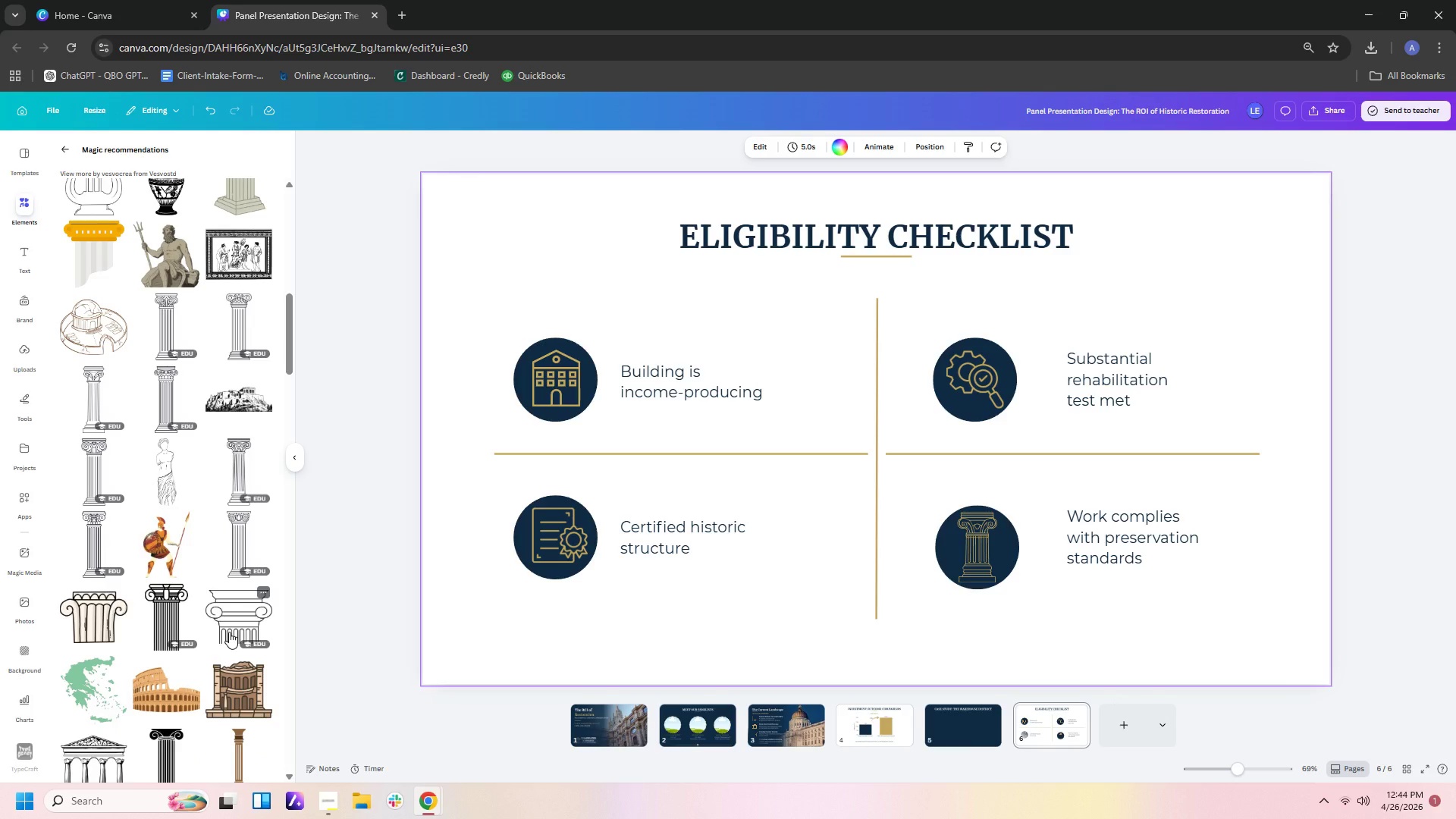 
left_click([229, 632])
 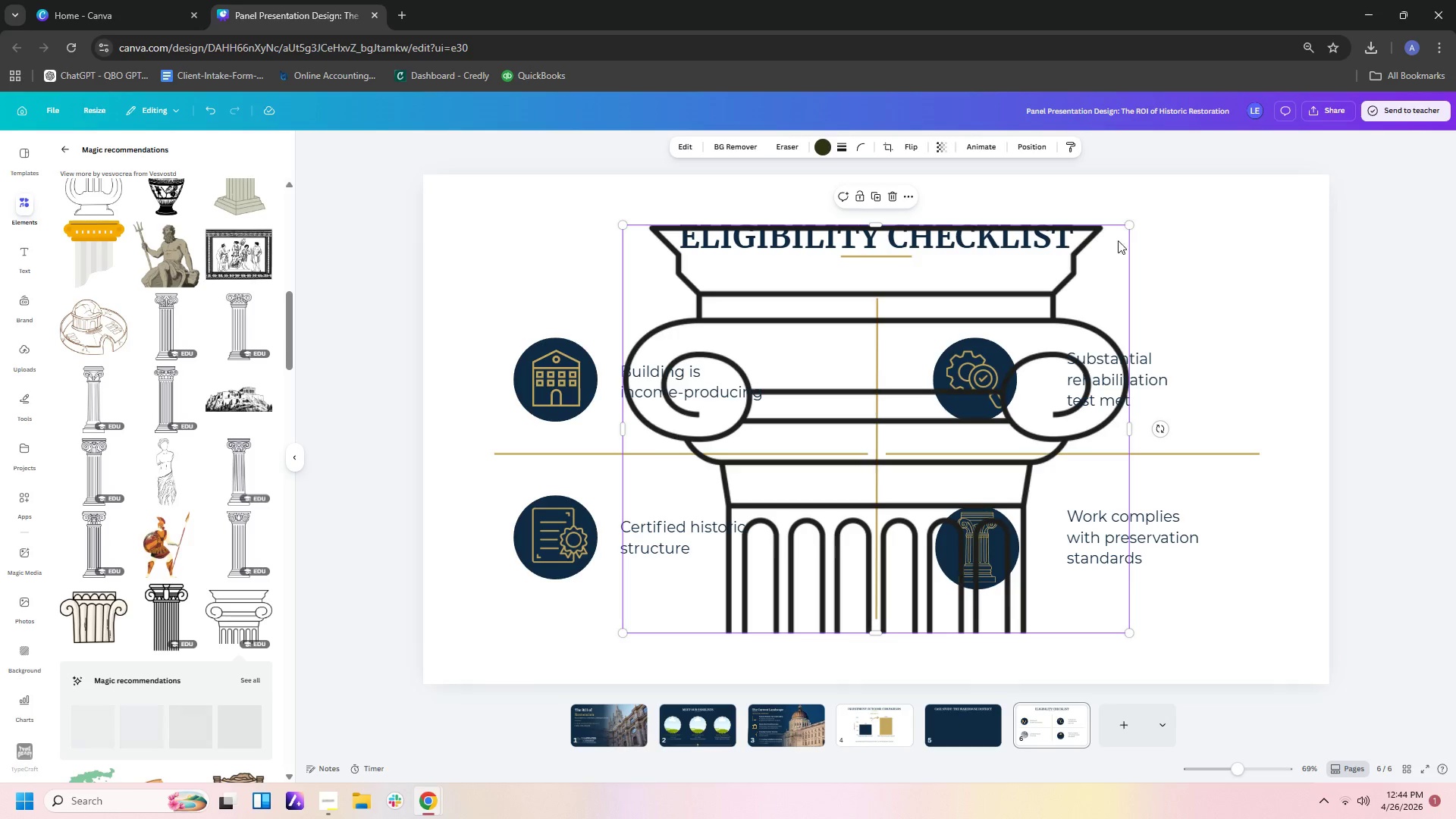 
left_click_drag(start_coordinate=[1127, 223], to_coordinate=[839, 562])
 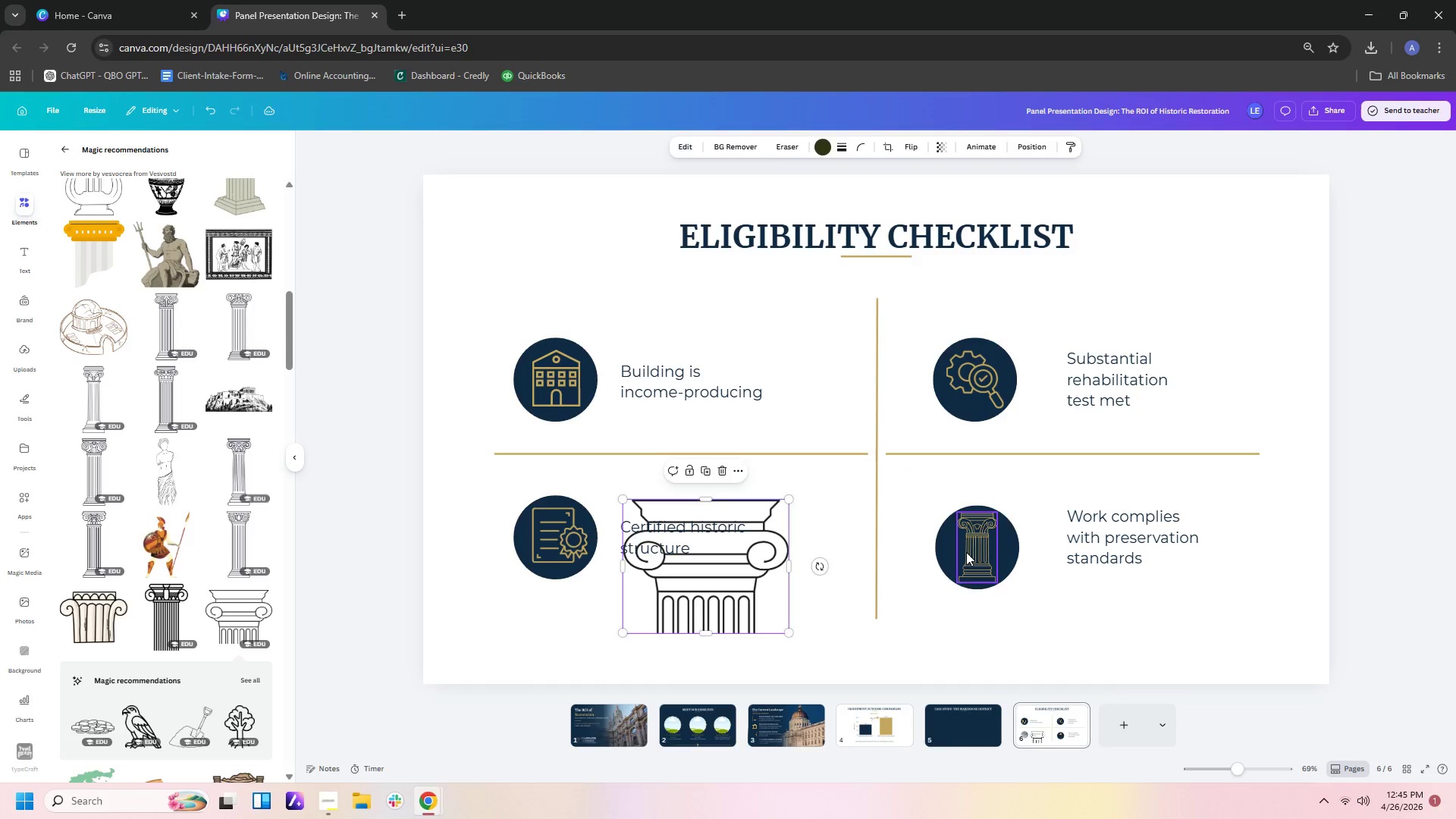 
left_click([966, 552])
 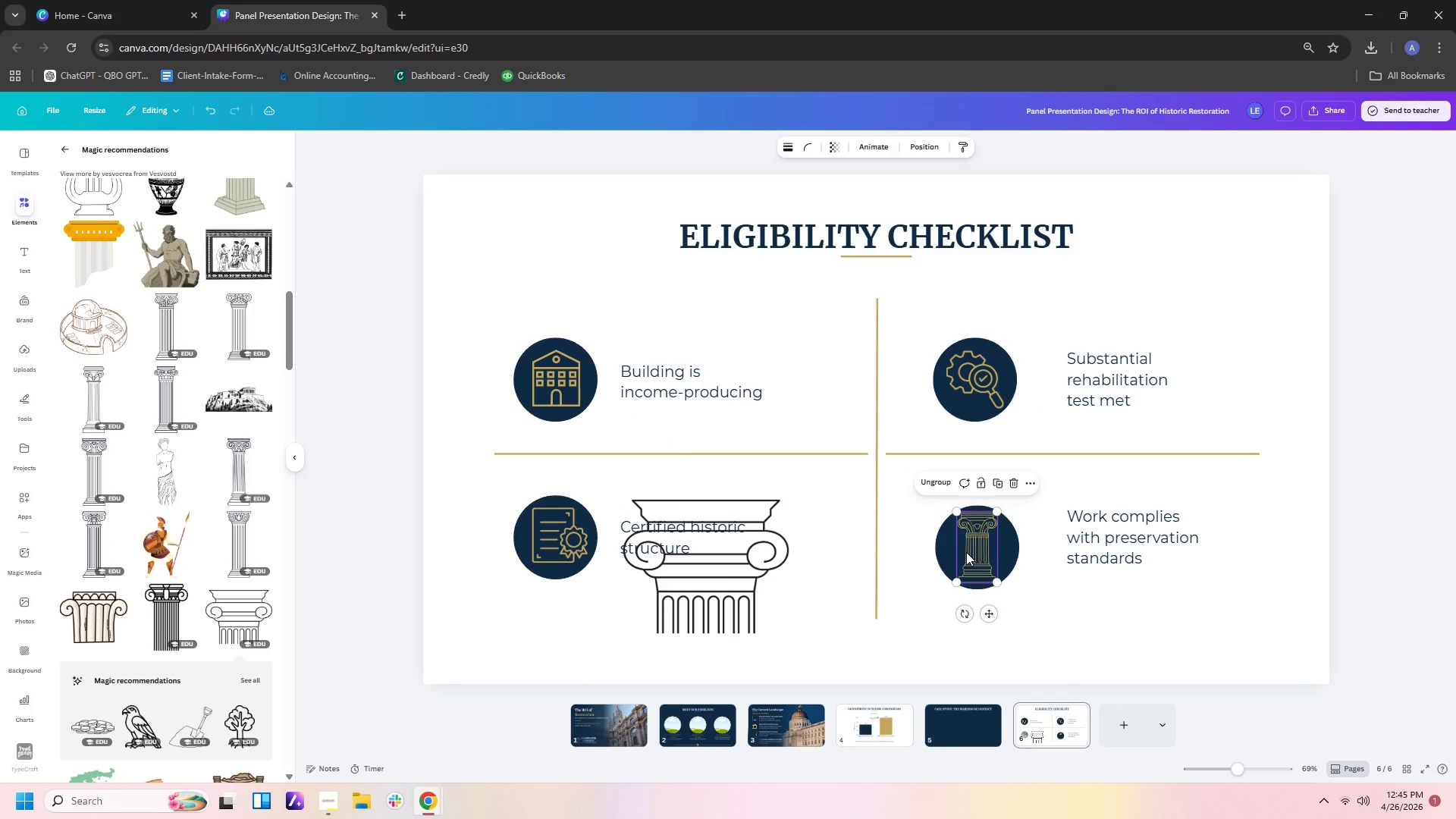 
key(Delete)
 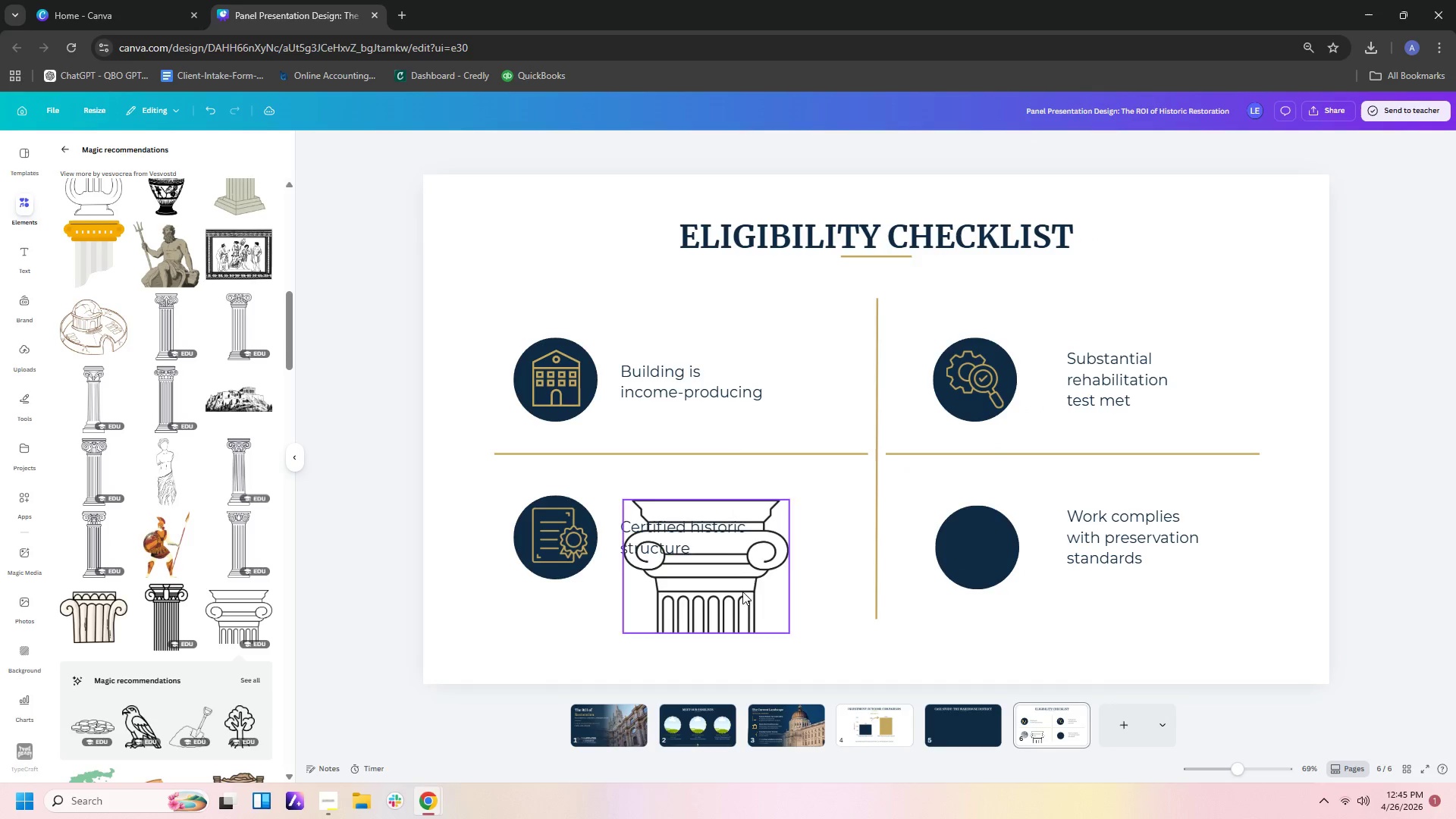 
left_click_drag(start_coordinate=[742, 592], to_coordinate=[987, 575])
 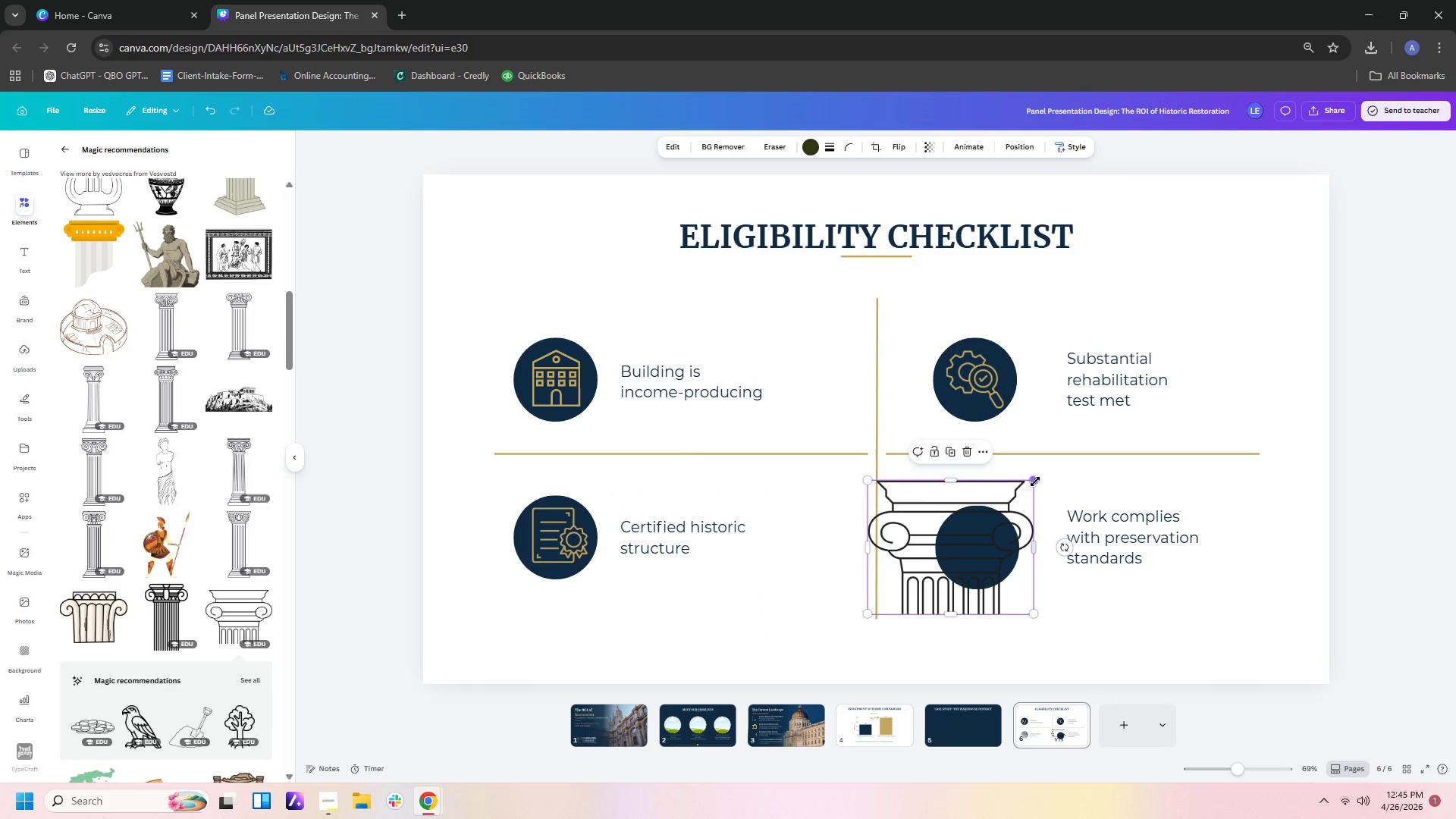 
left_click_drag(start_coordinate=[1035, 482], to_coordinate=[959, 569])
 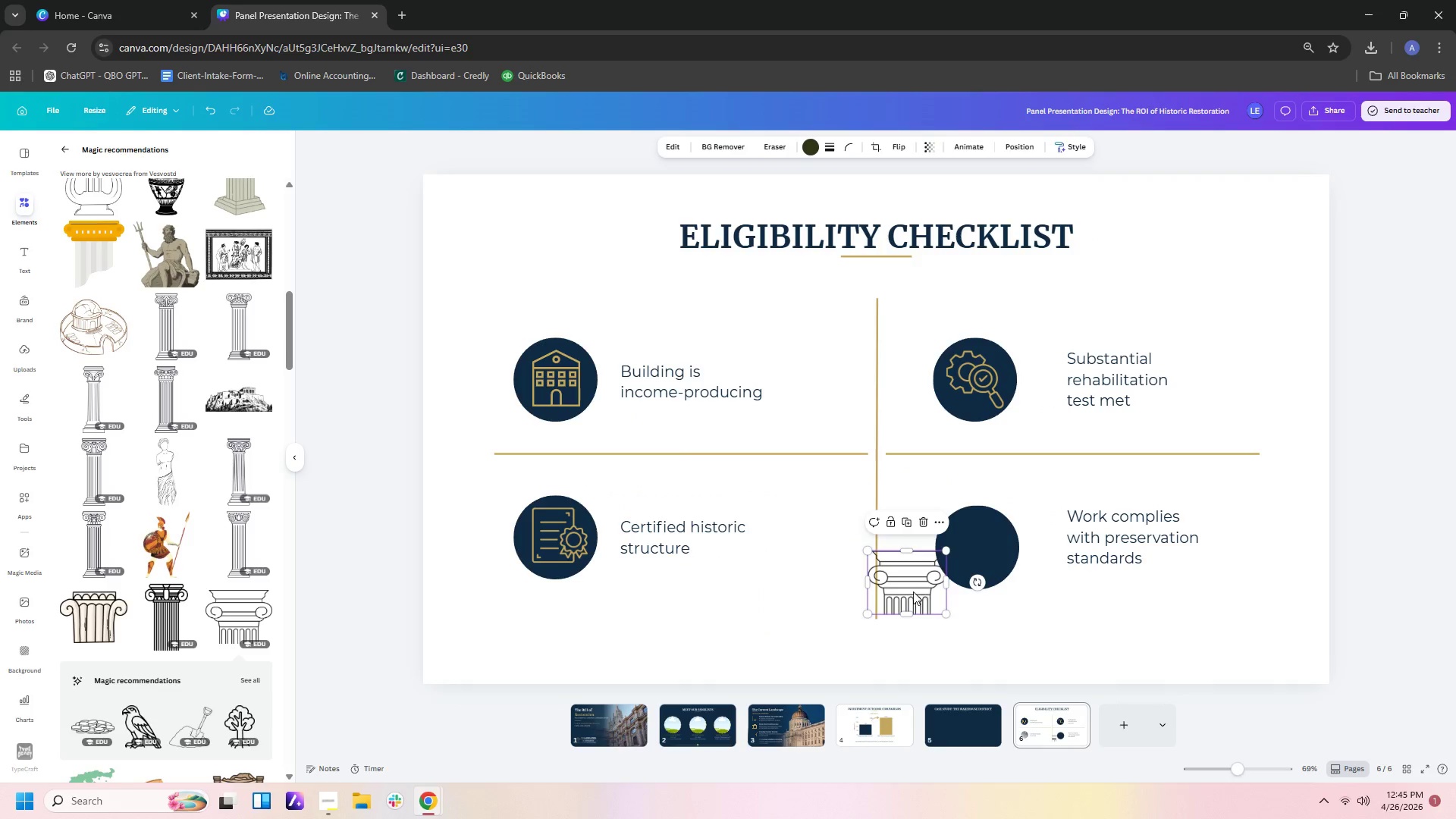 
left_click_drag(start_coordinate=[913, 592], to_coordinate=[978, 556])
 